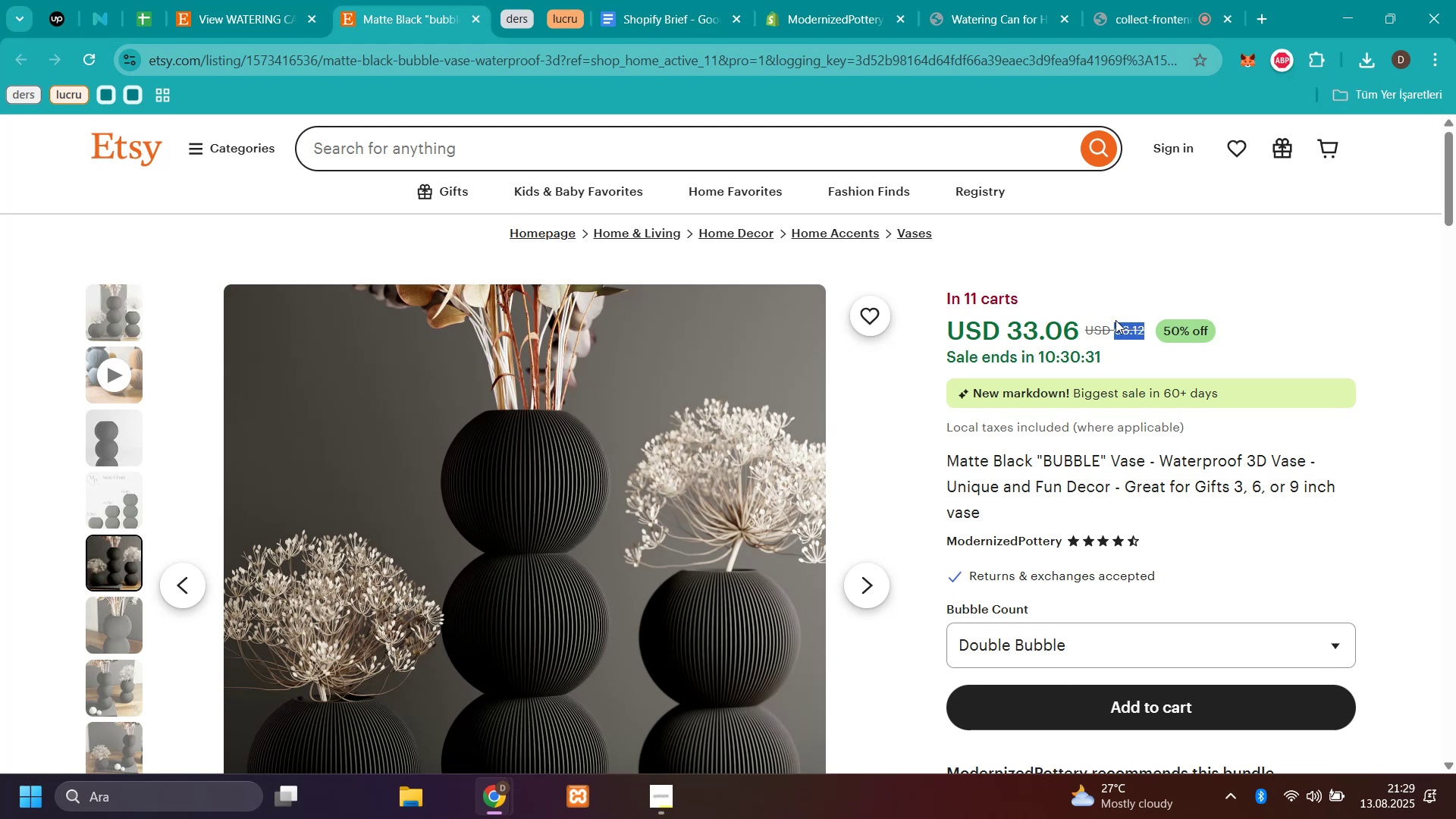 
key(Control+C)
 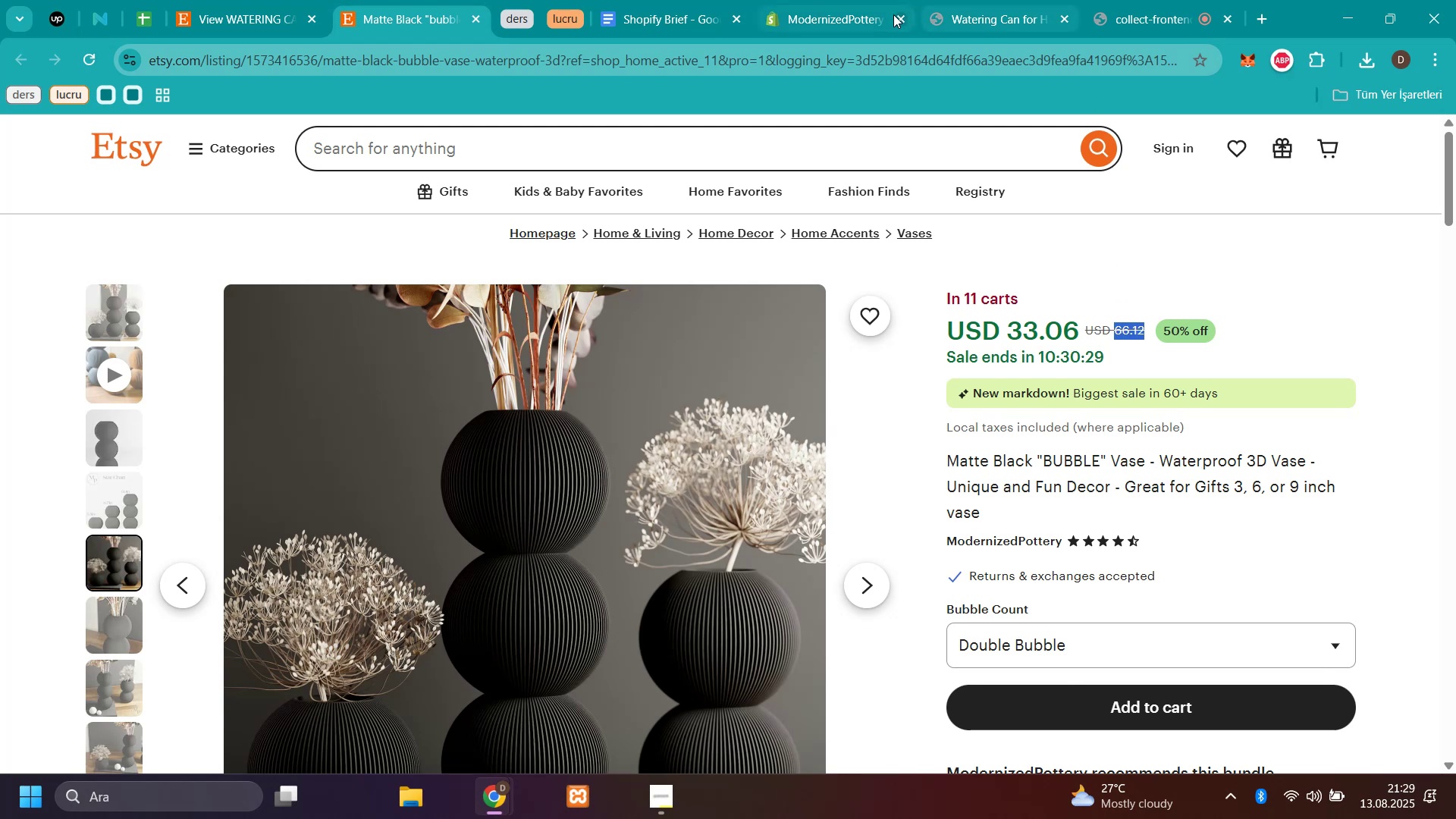 
left_click([832, 22])
 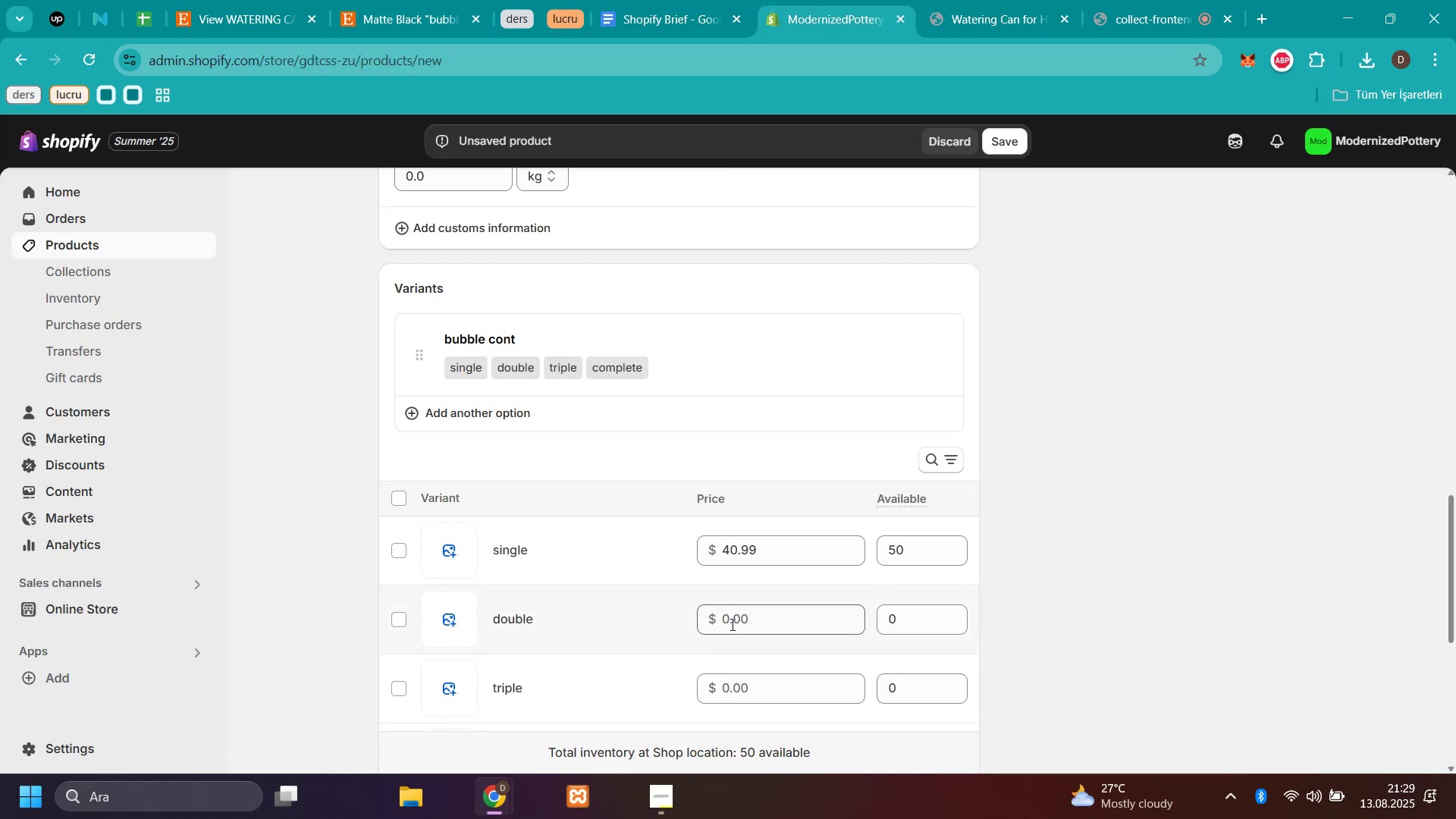 
left_click([736, 621])
 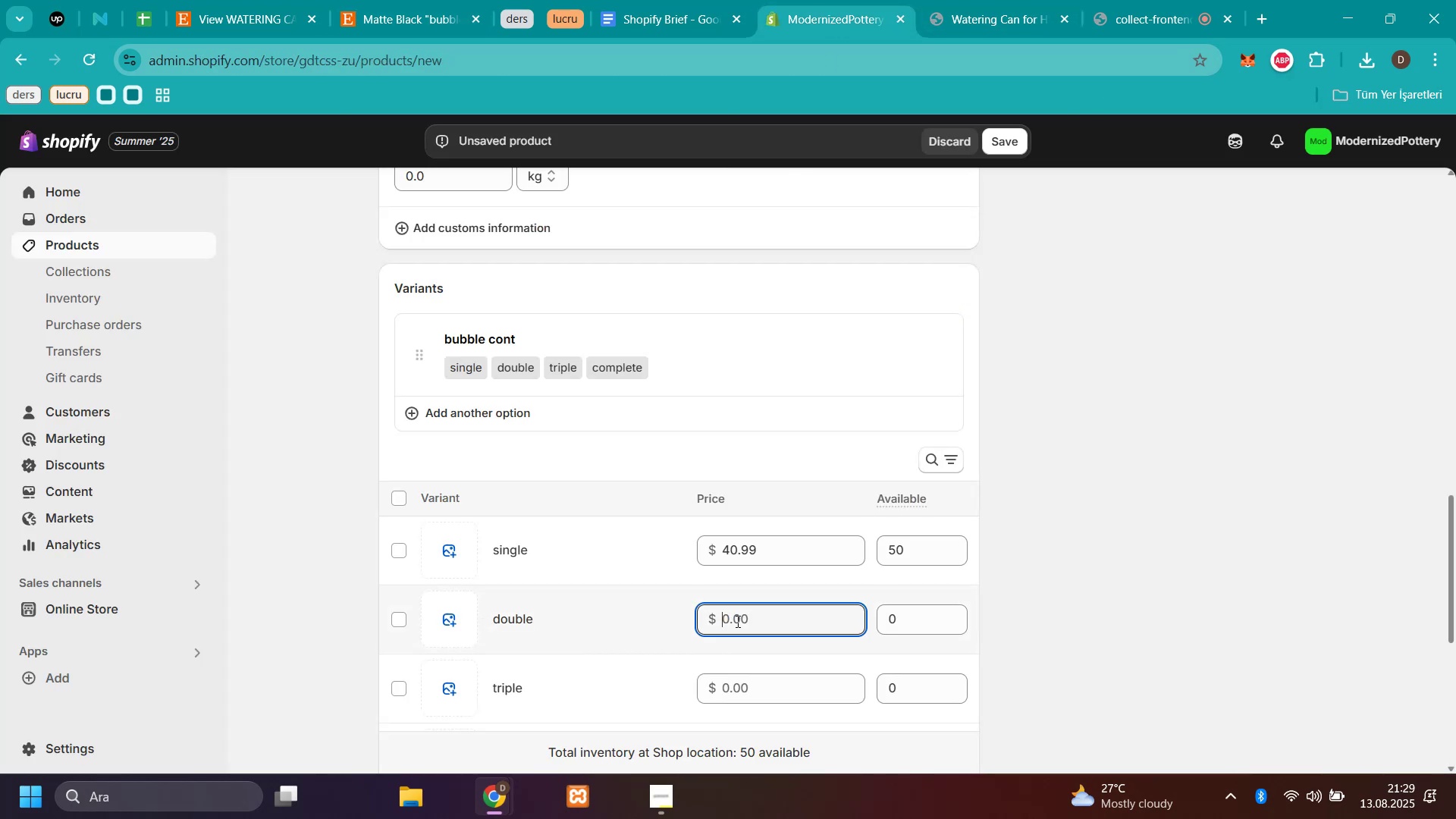 
key(Control+V)
 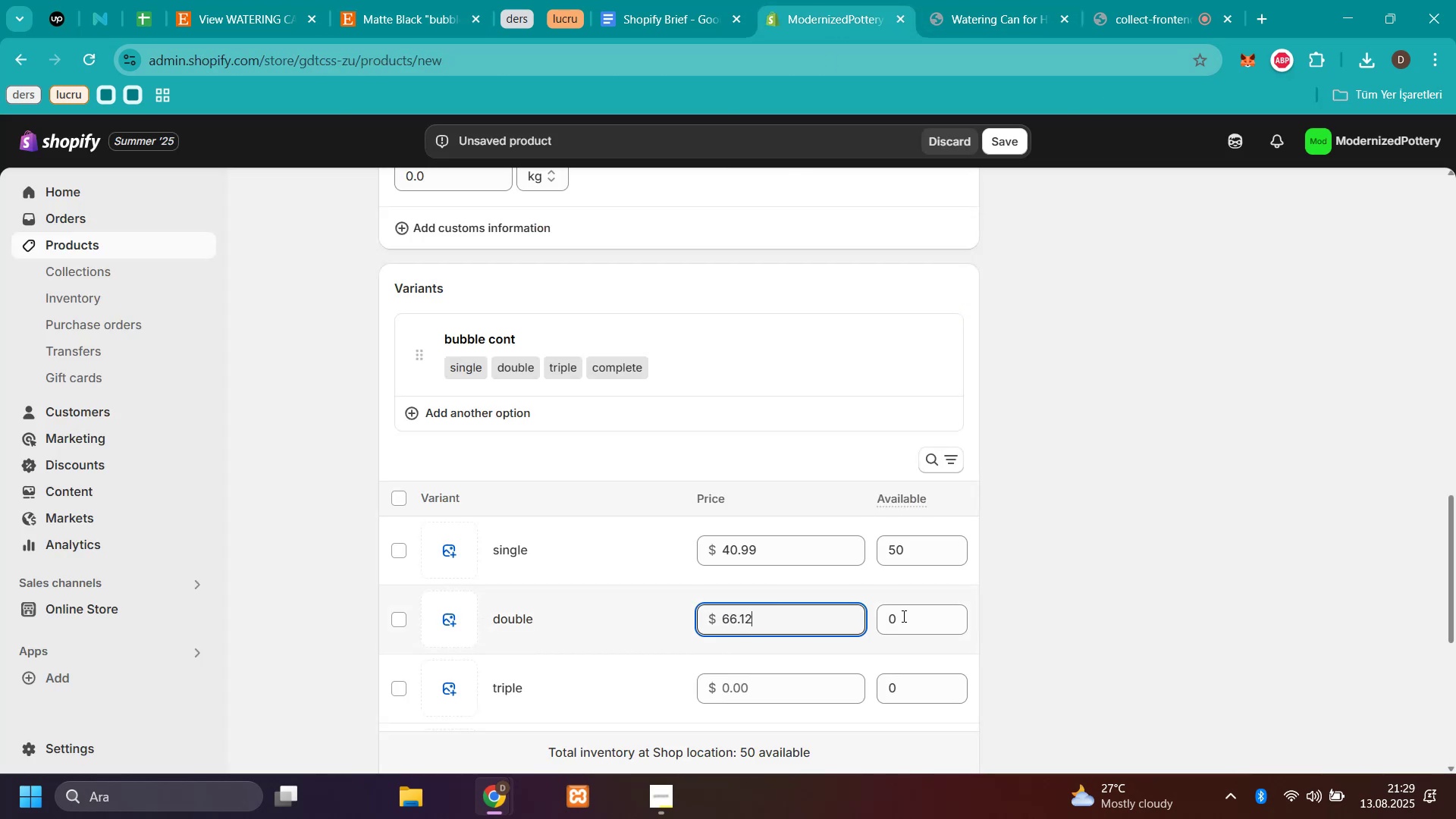 
left_click([915, 616])
 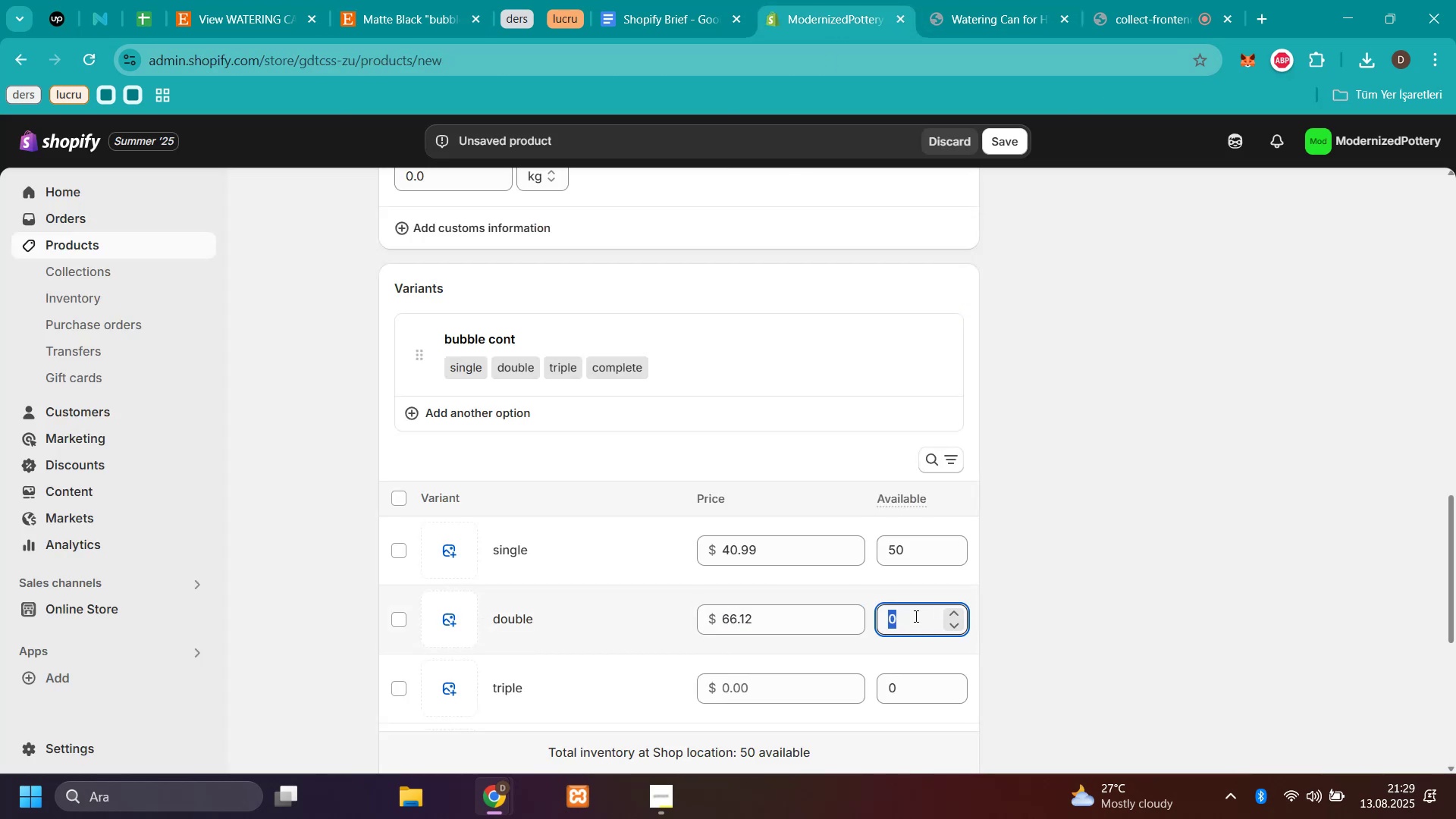 
type(50)
 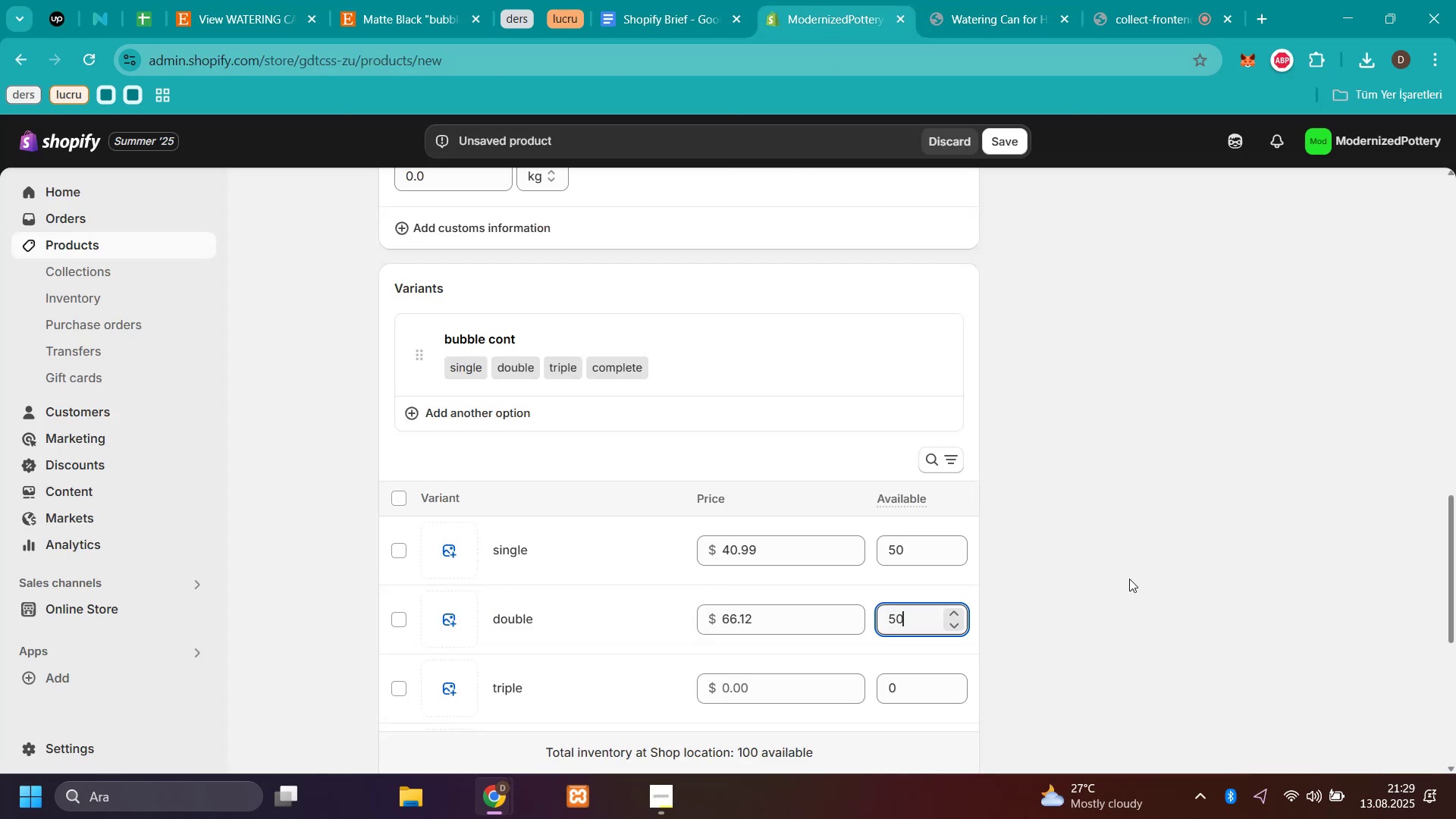 
left_click([1131, 578])
 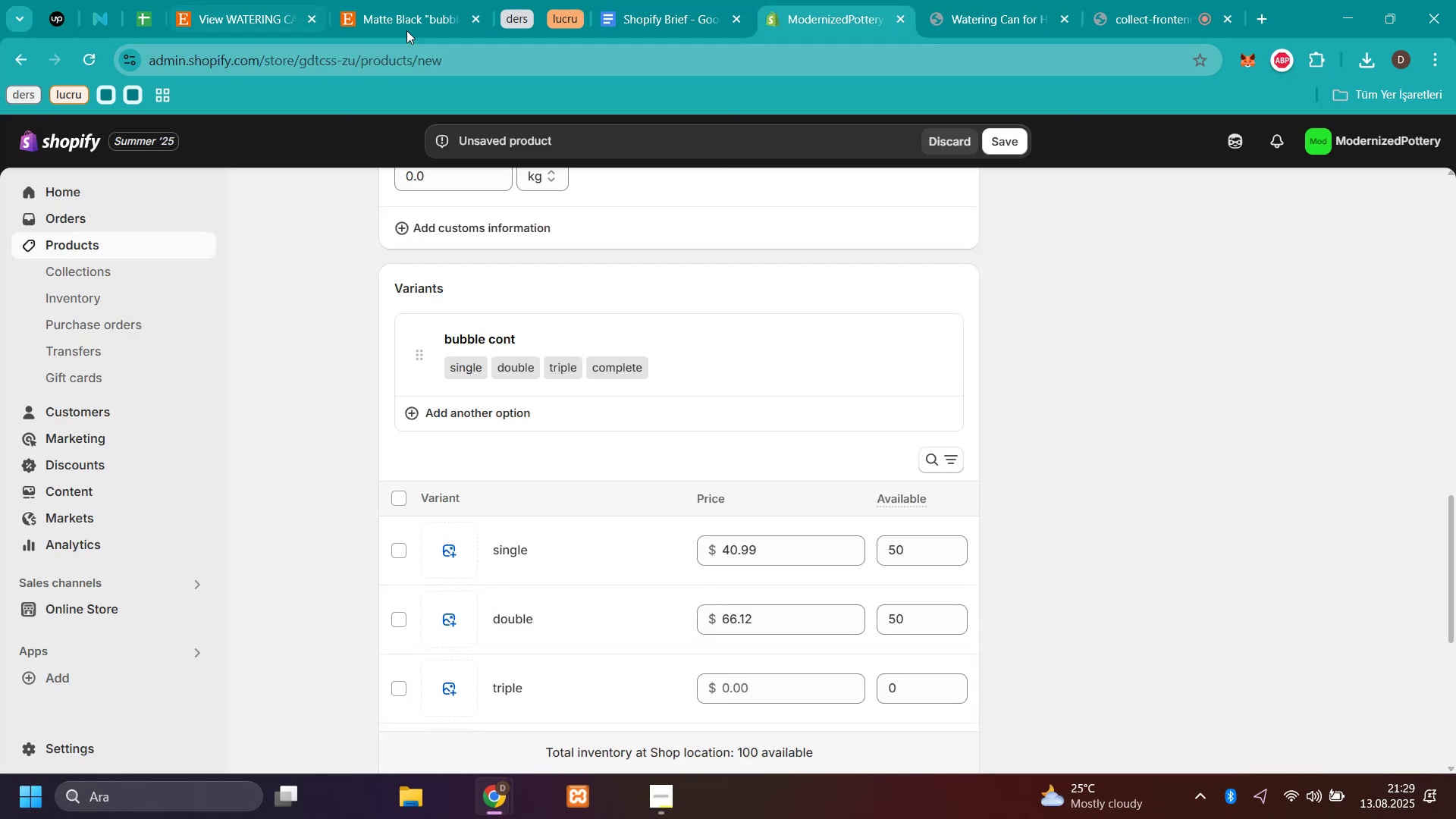 
left_click([409, 9])
 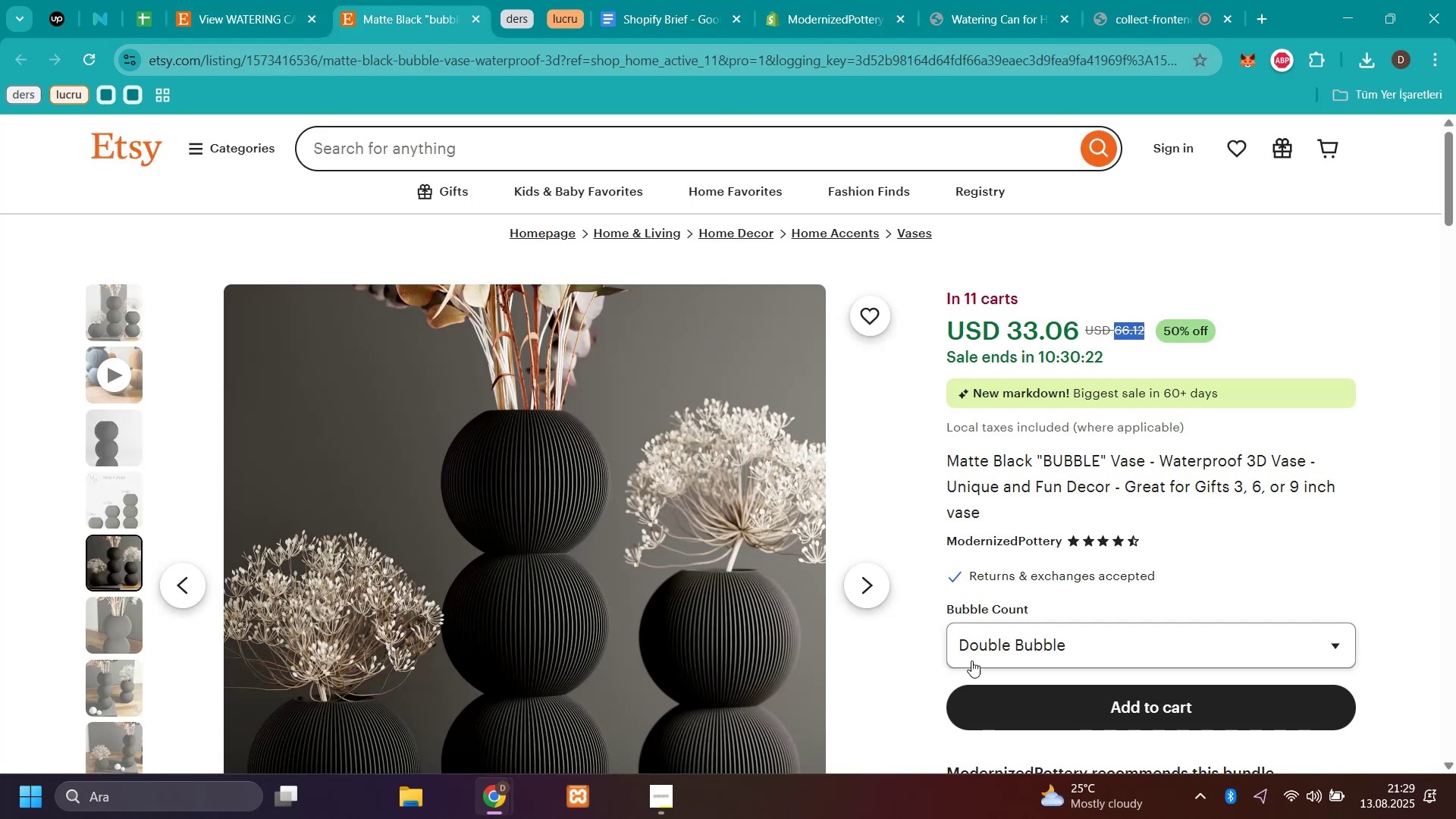 
left_click([999, 646])
 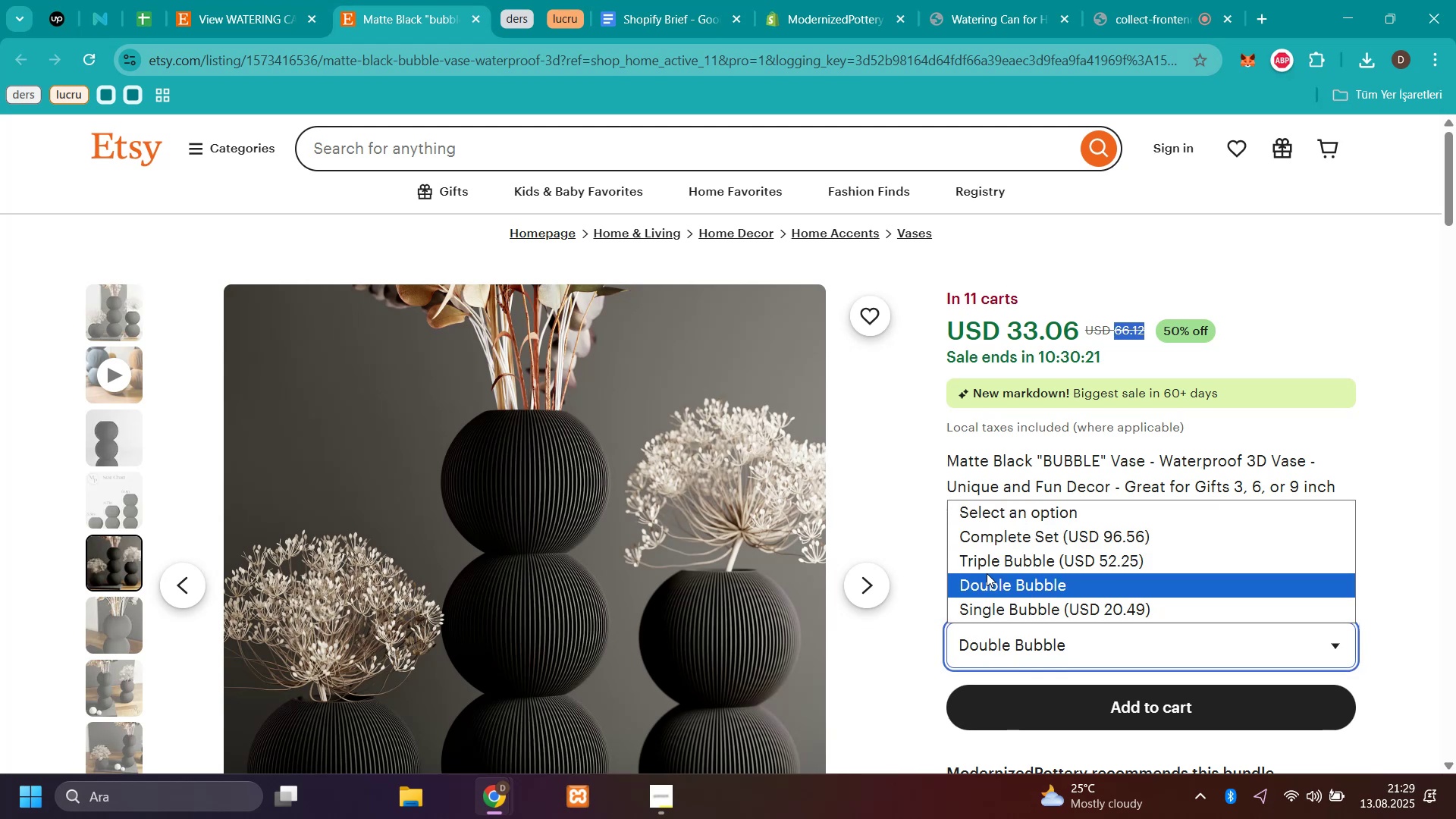 
left_click([992, 557])
 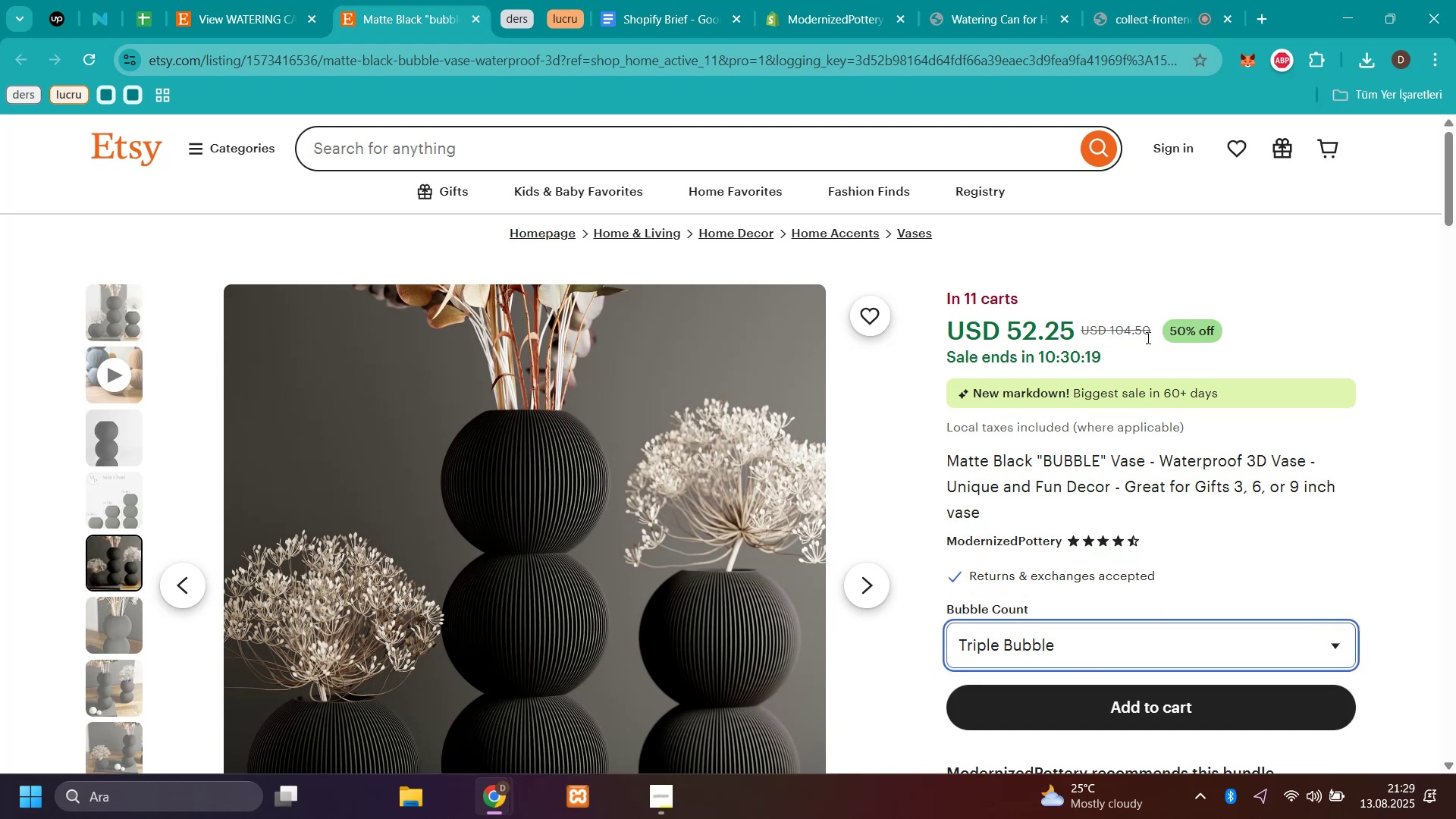 
left_click_drag(start_coordinate=[1151, 328], to_coordinate=[1111, 319])
 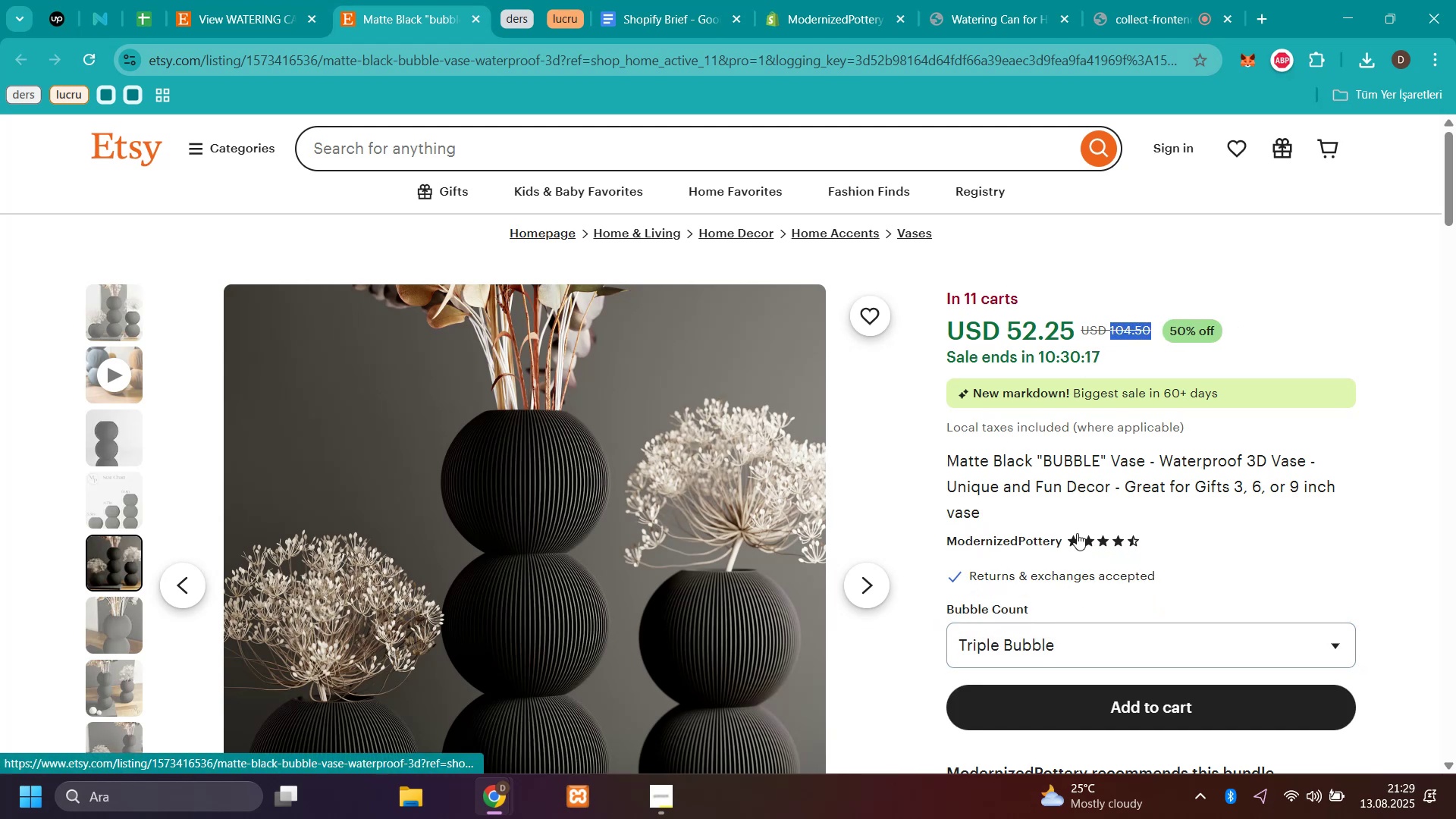 
key(Control+C)
 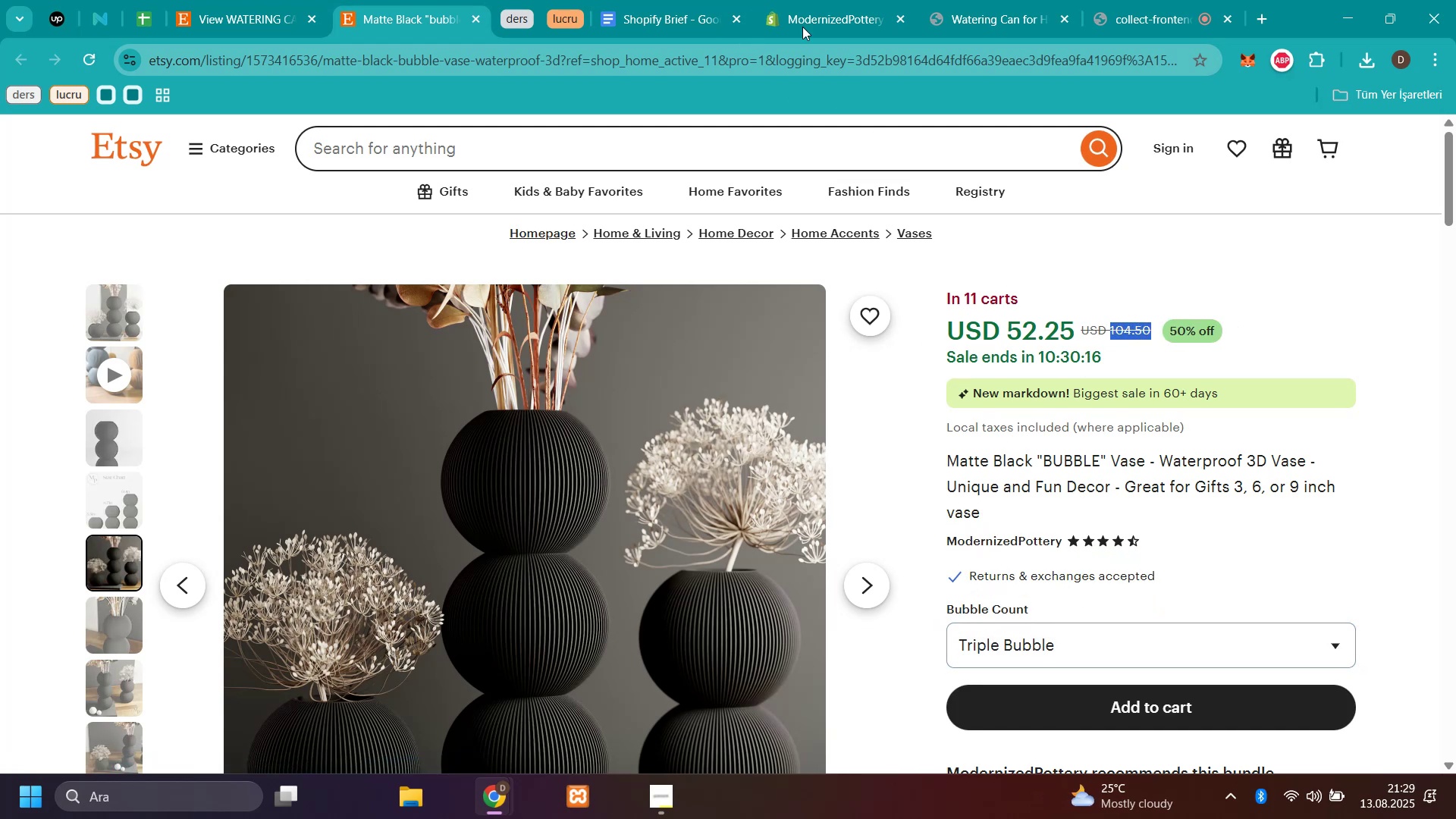 
left_click([861, 17])
 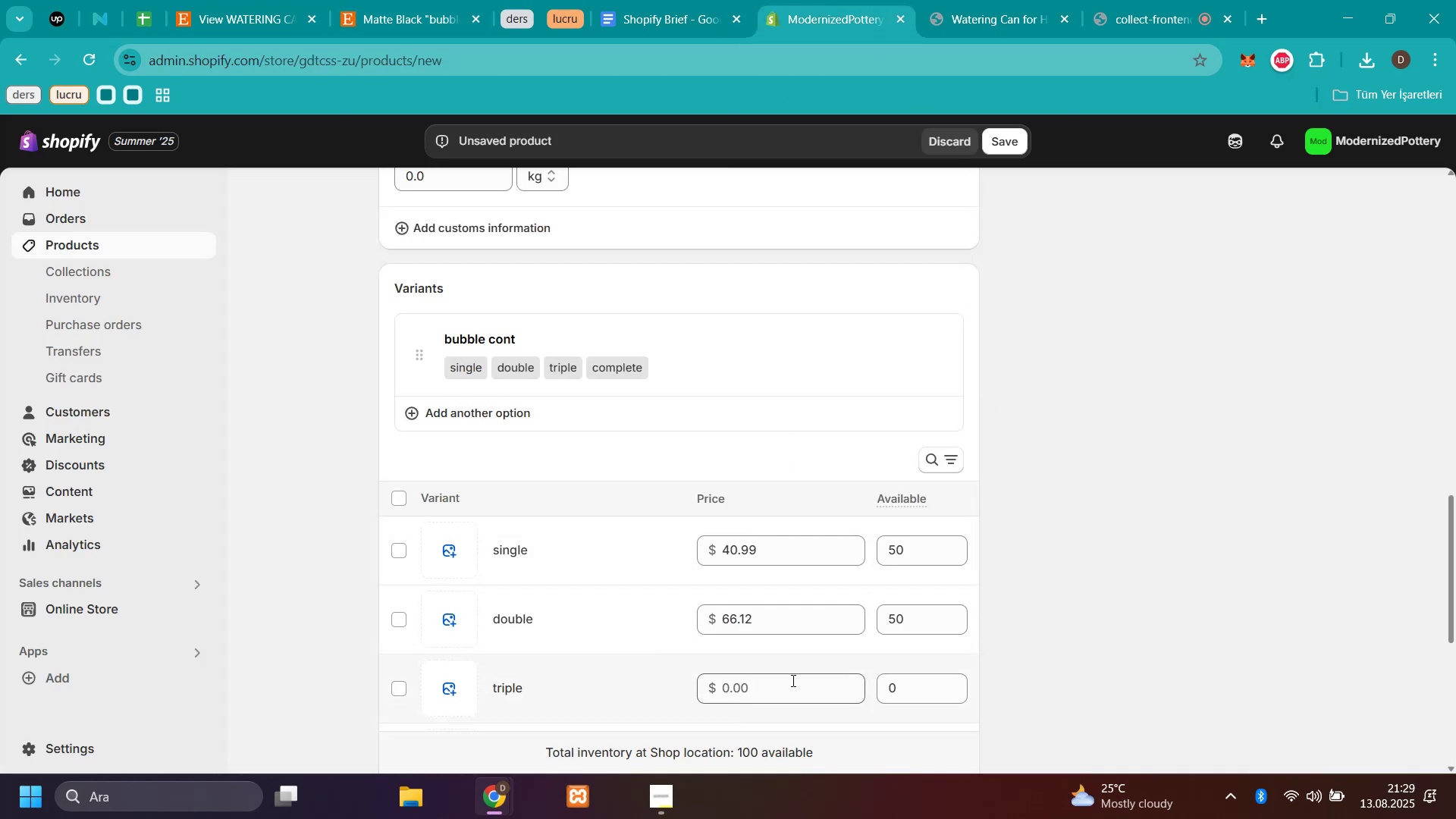 
left_click([792, 679])
 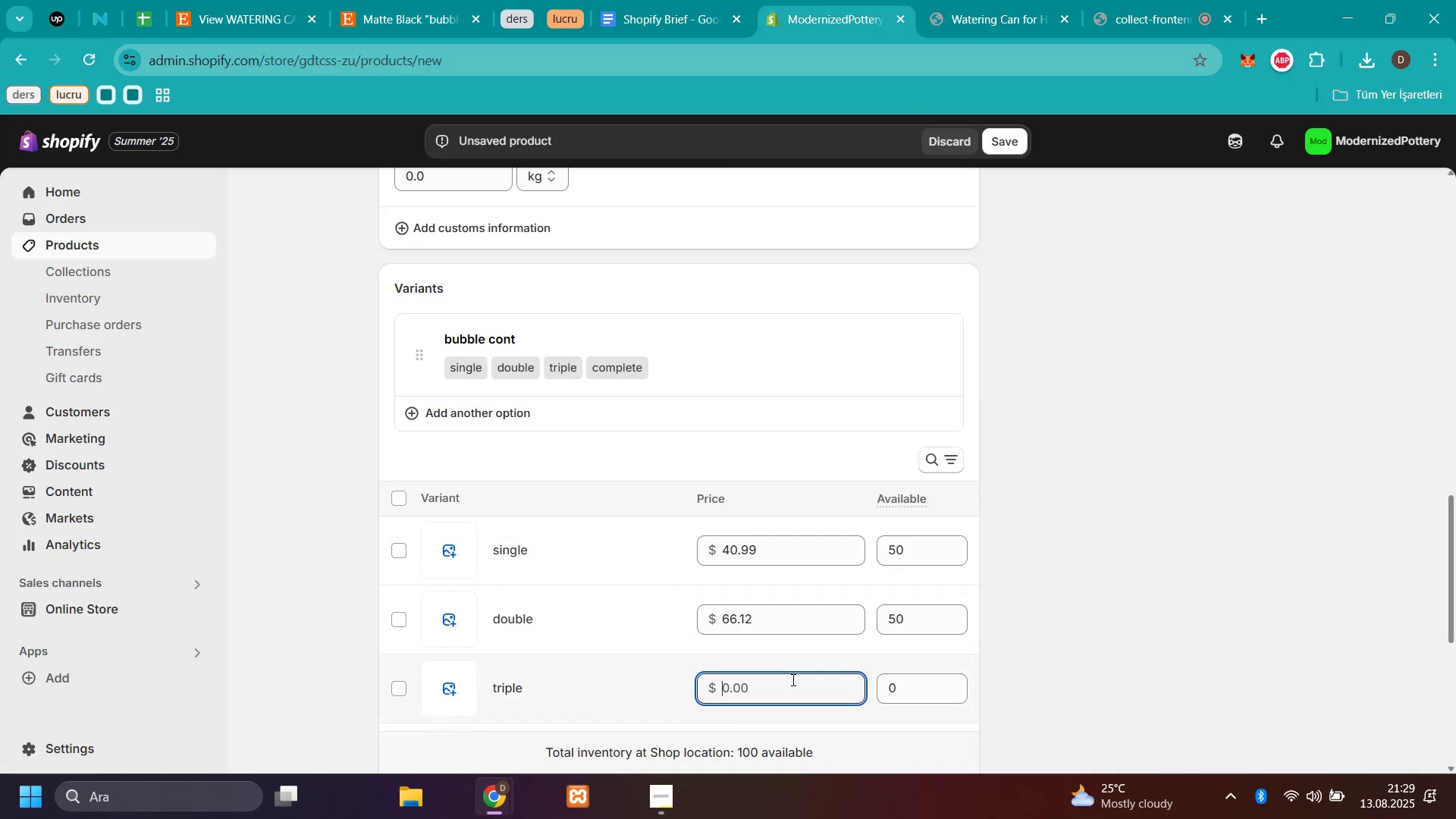 
key(Control+V)
 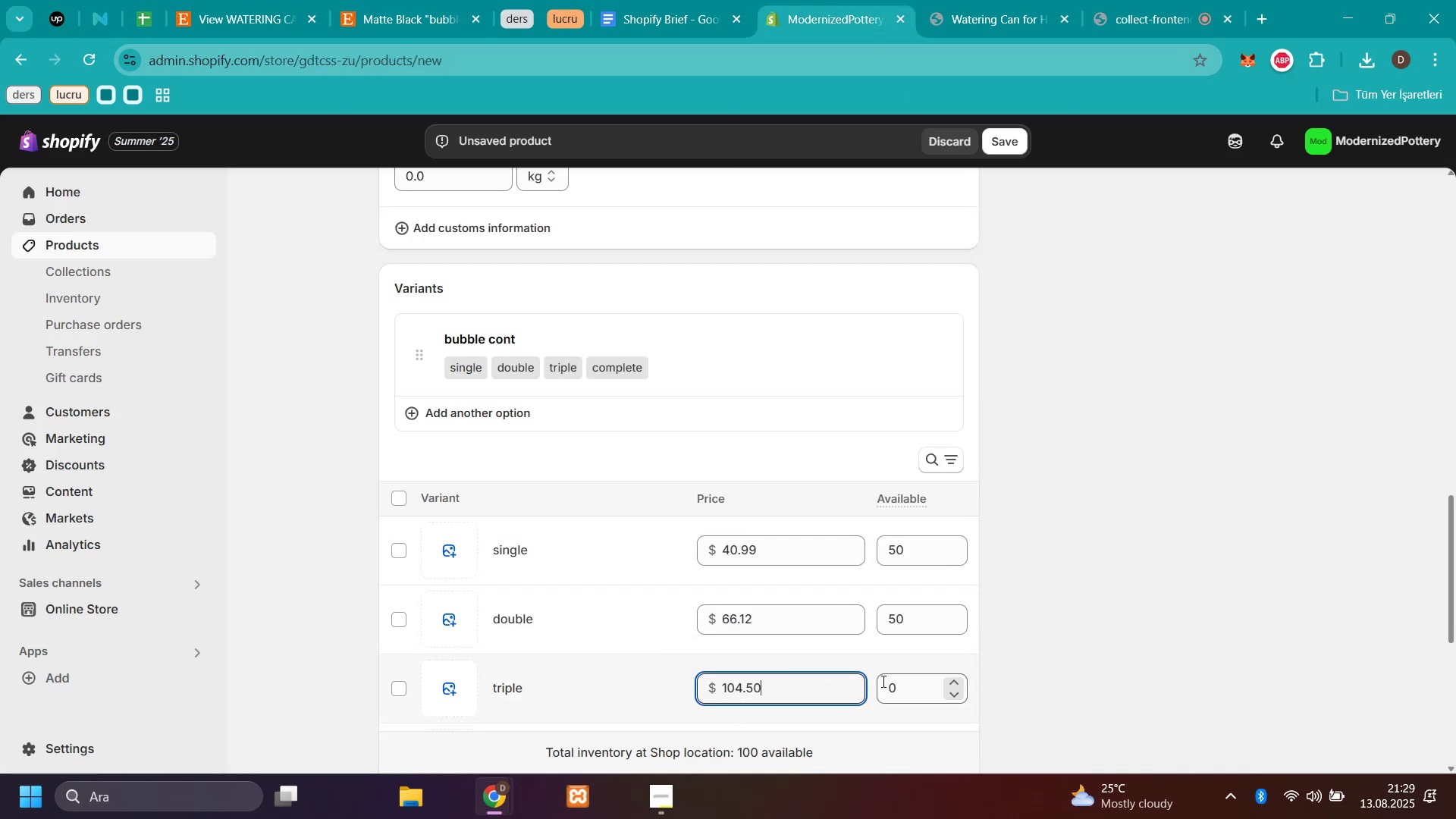 
left_click([882, 681])
 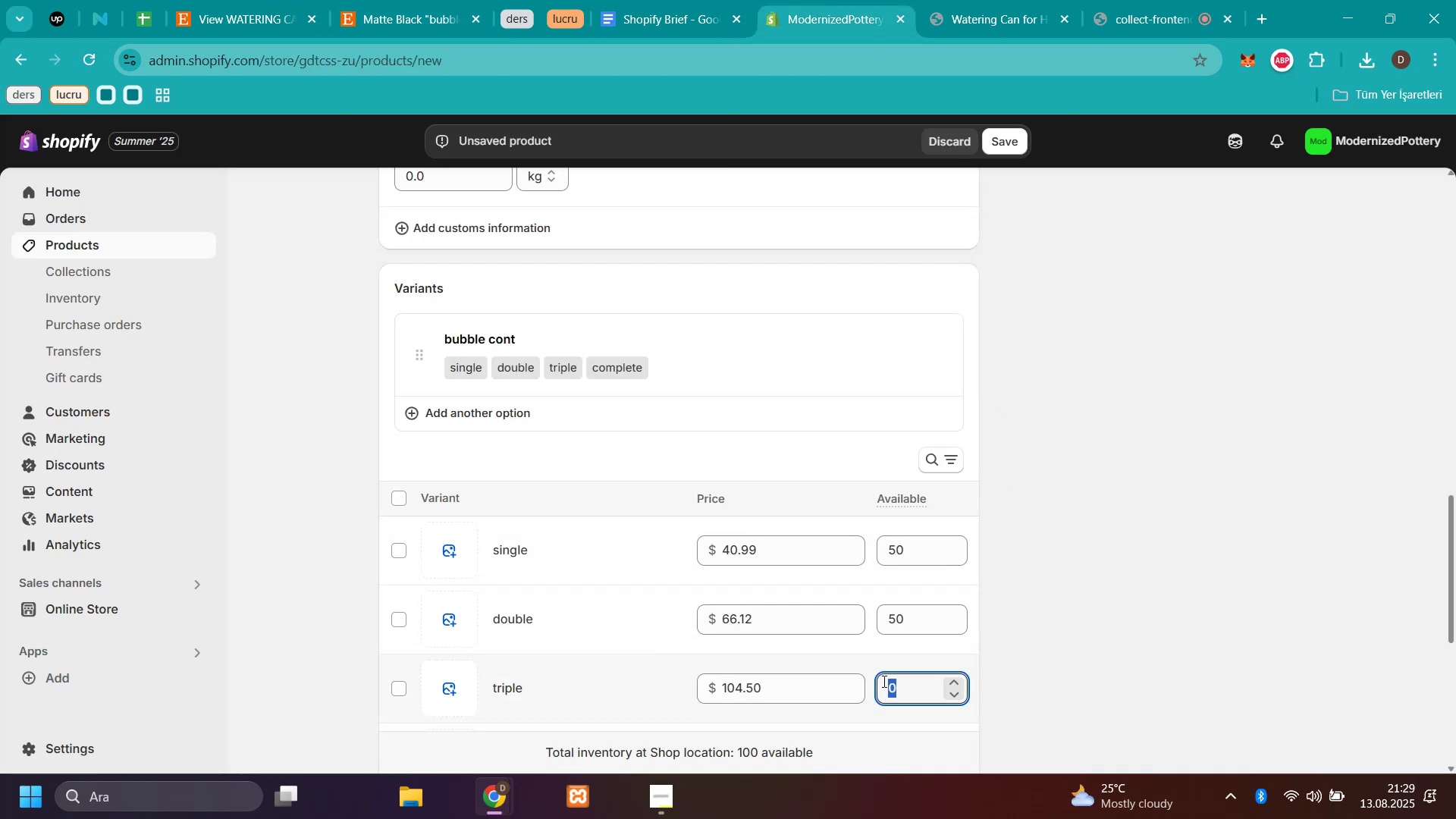 
type(50)
 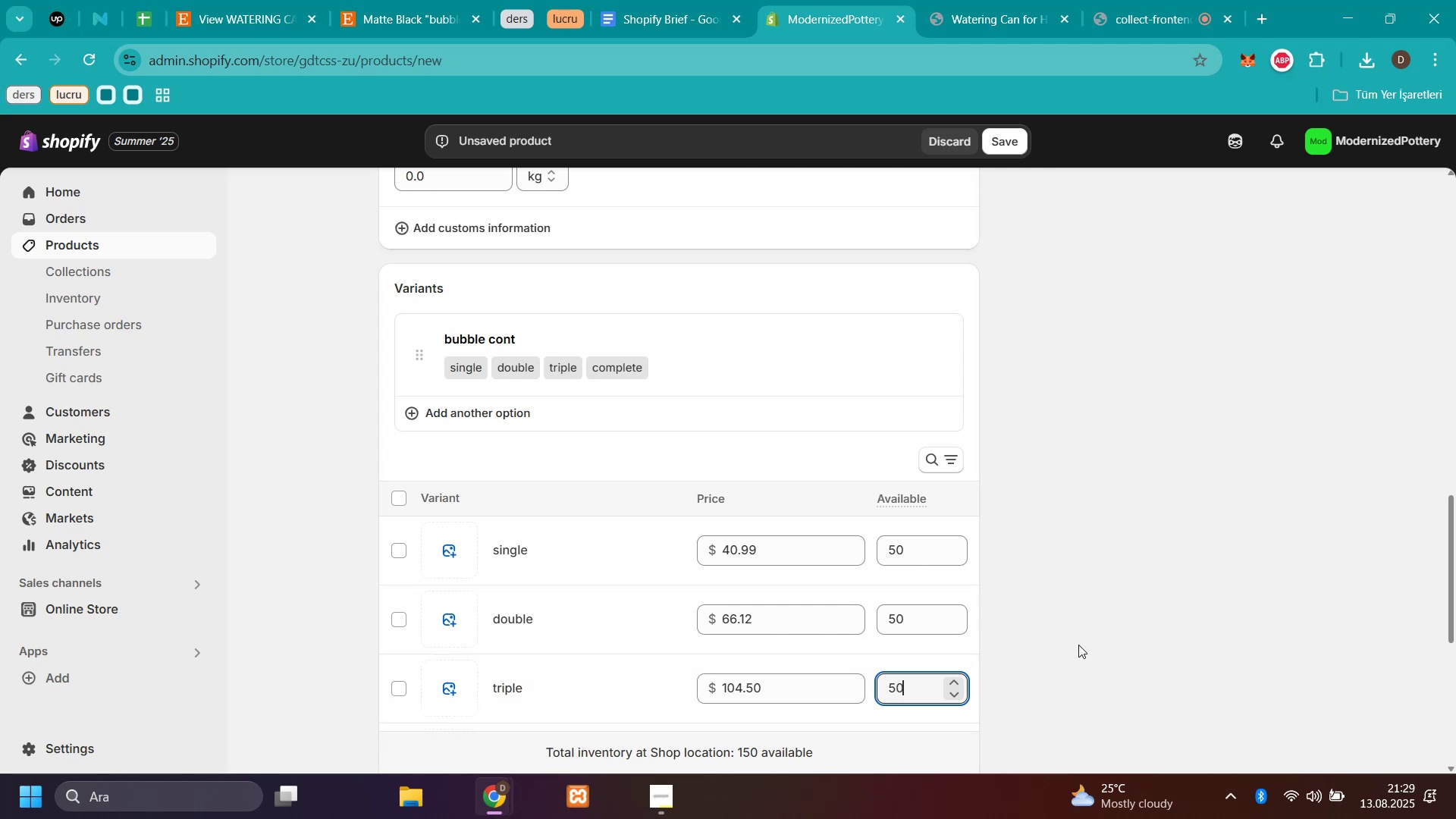 
left_click([1079, 641])
 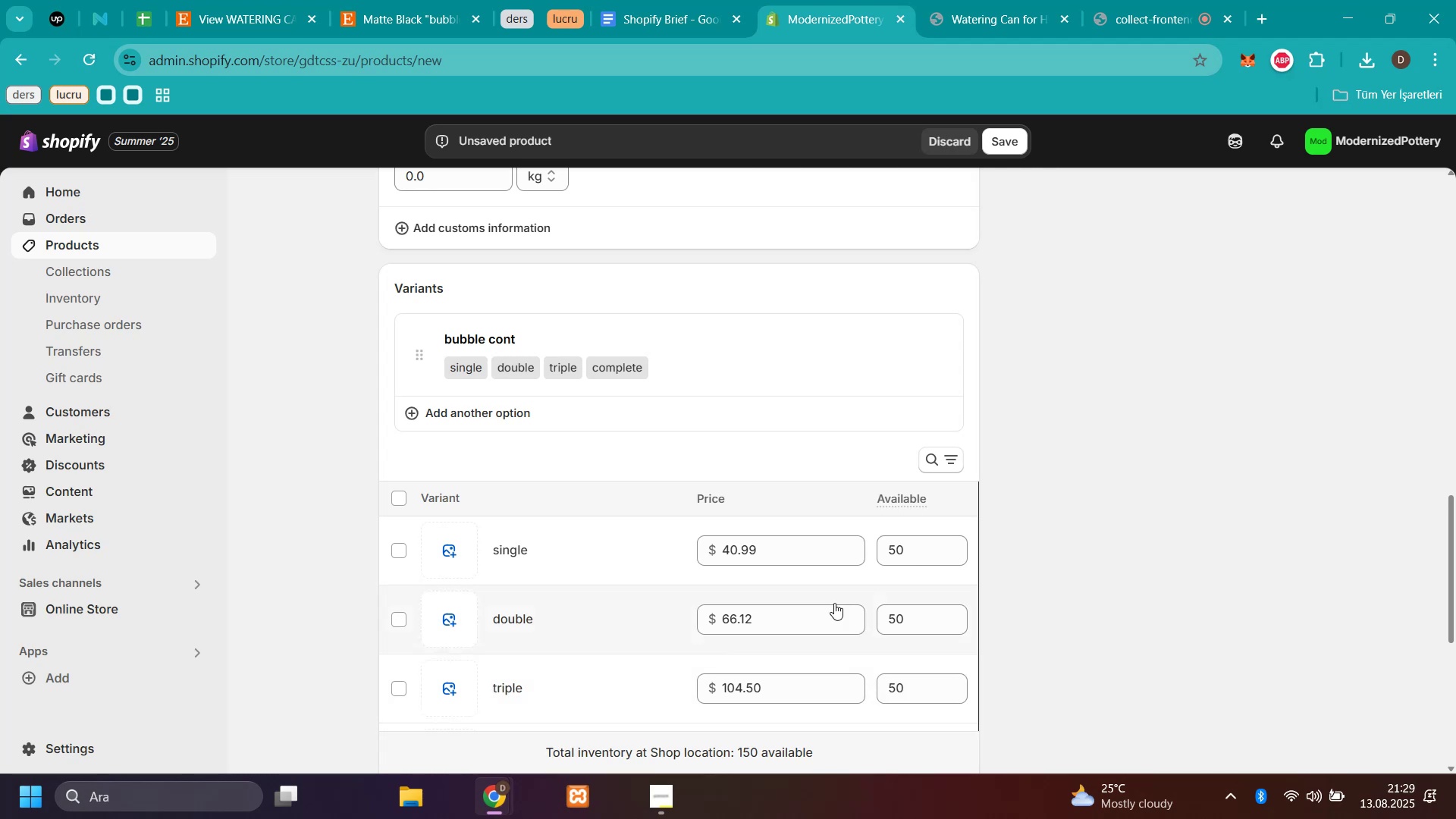 
scroll: coordinate [745, 597], scroll_direction: down, amount: 2.0
 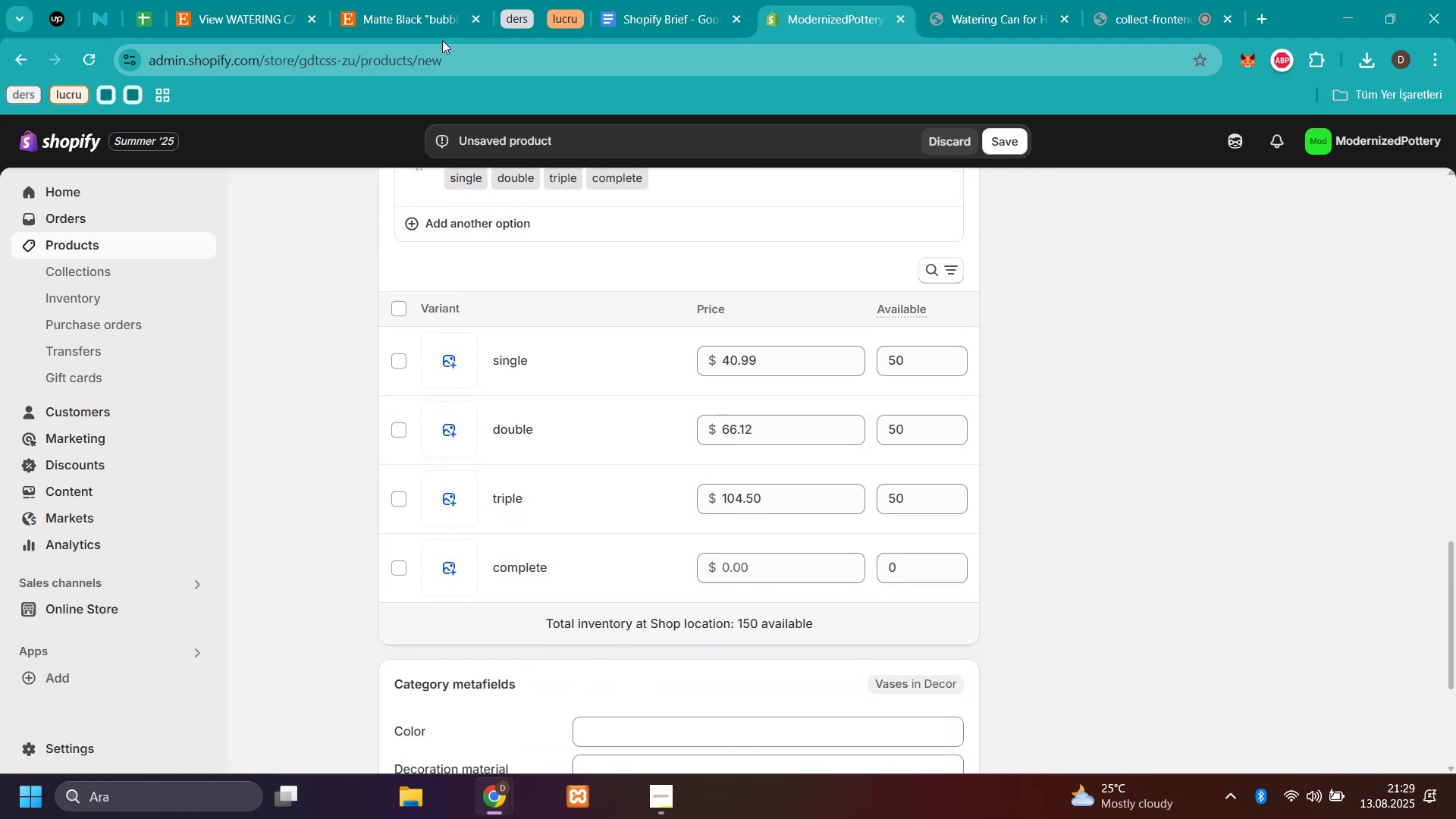 
left_click([431, 31])
 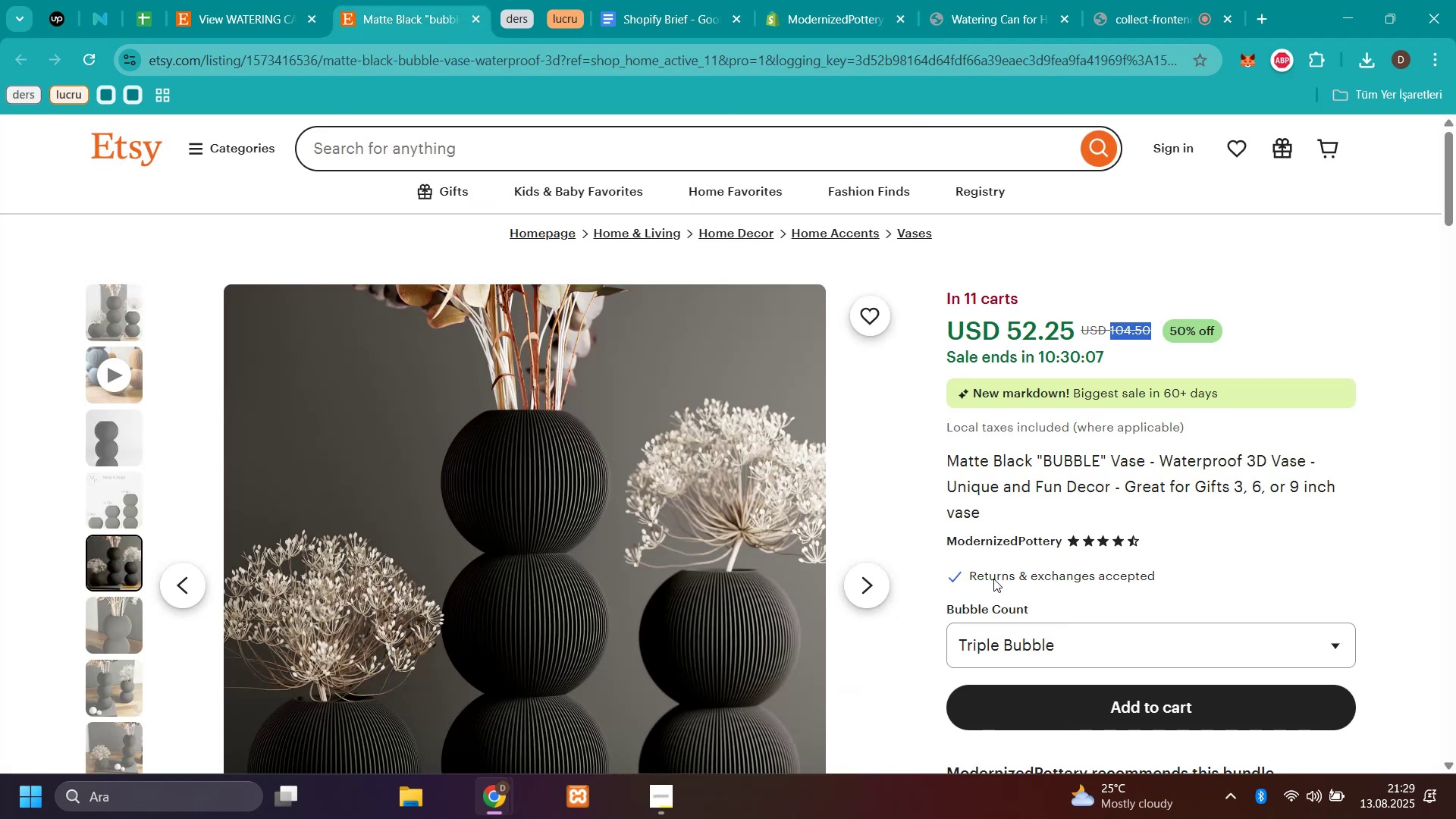 
left_click([986, 642])
 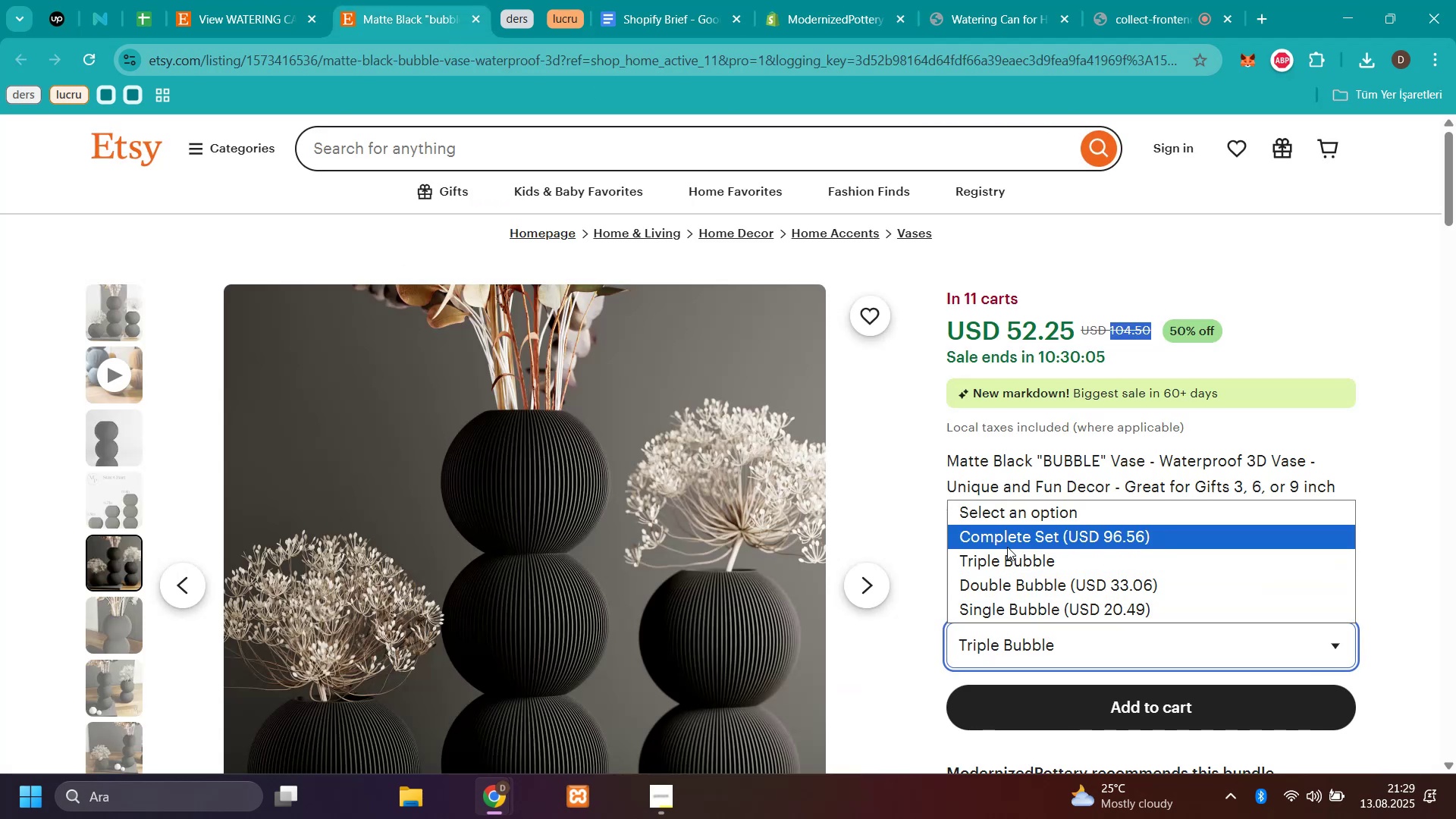 
left_click([1009, 525])
 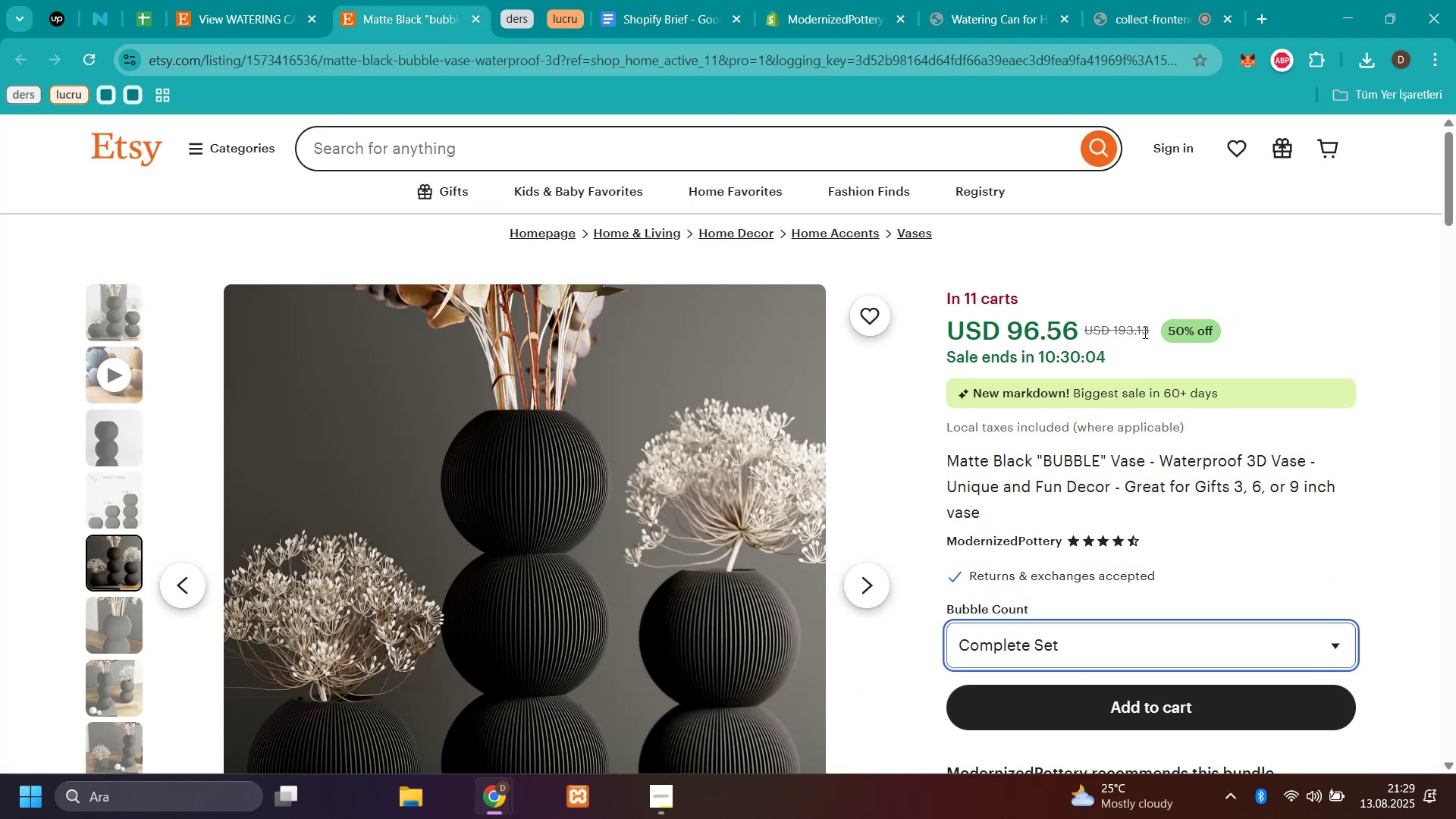 
left_click_drag(start_coordinate=[1150, 334], to_coordinate=[1115, 328])
 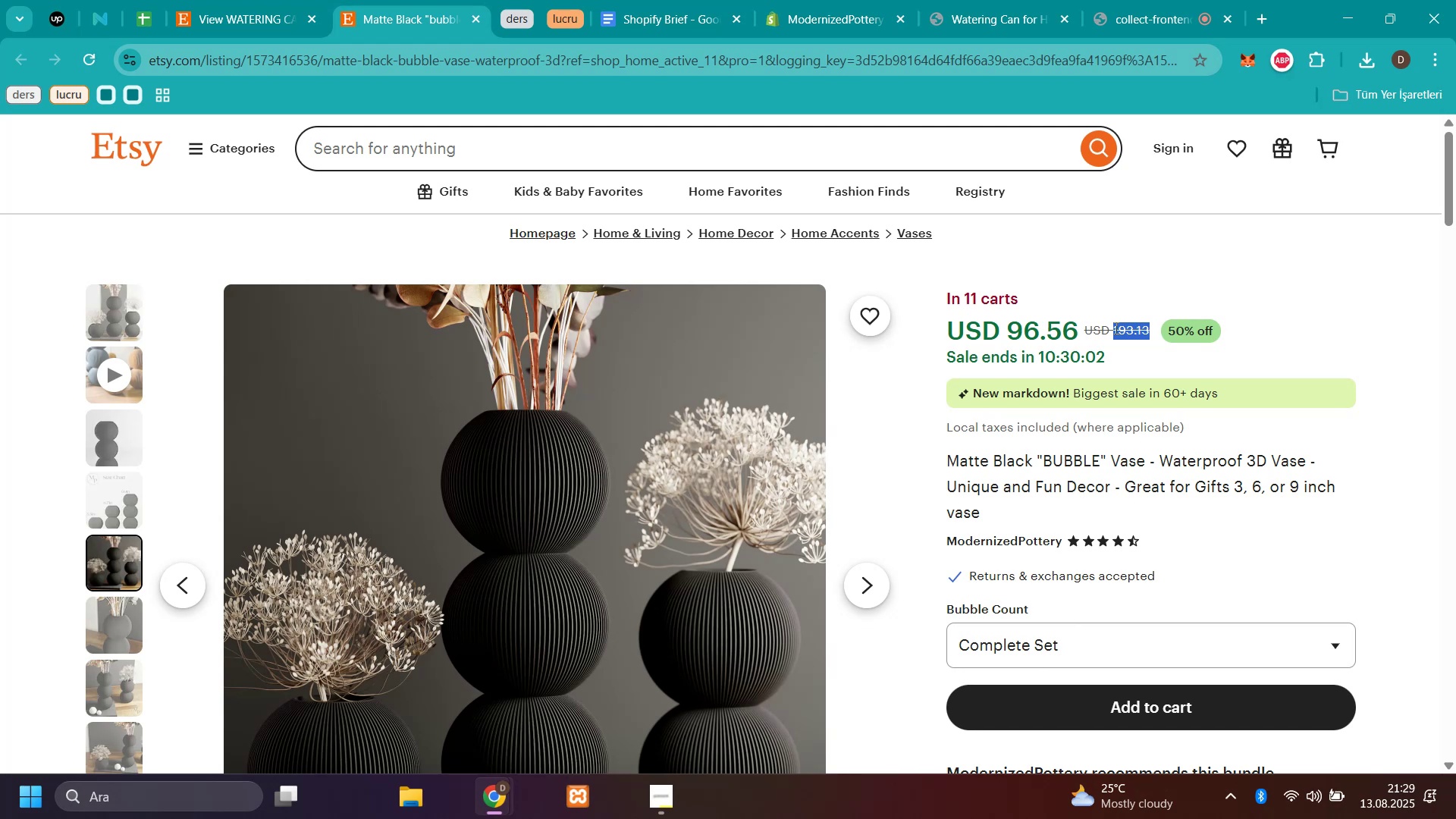 
key(Control+C)
 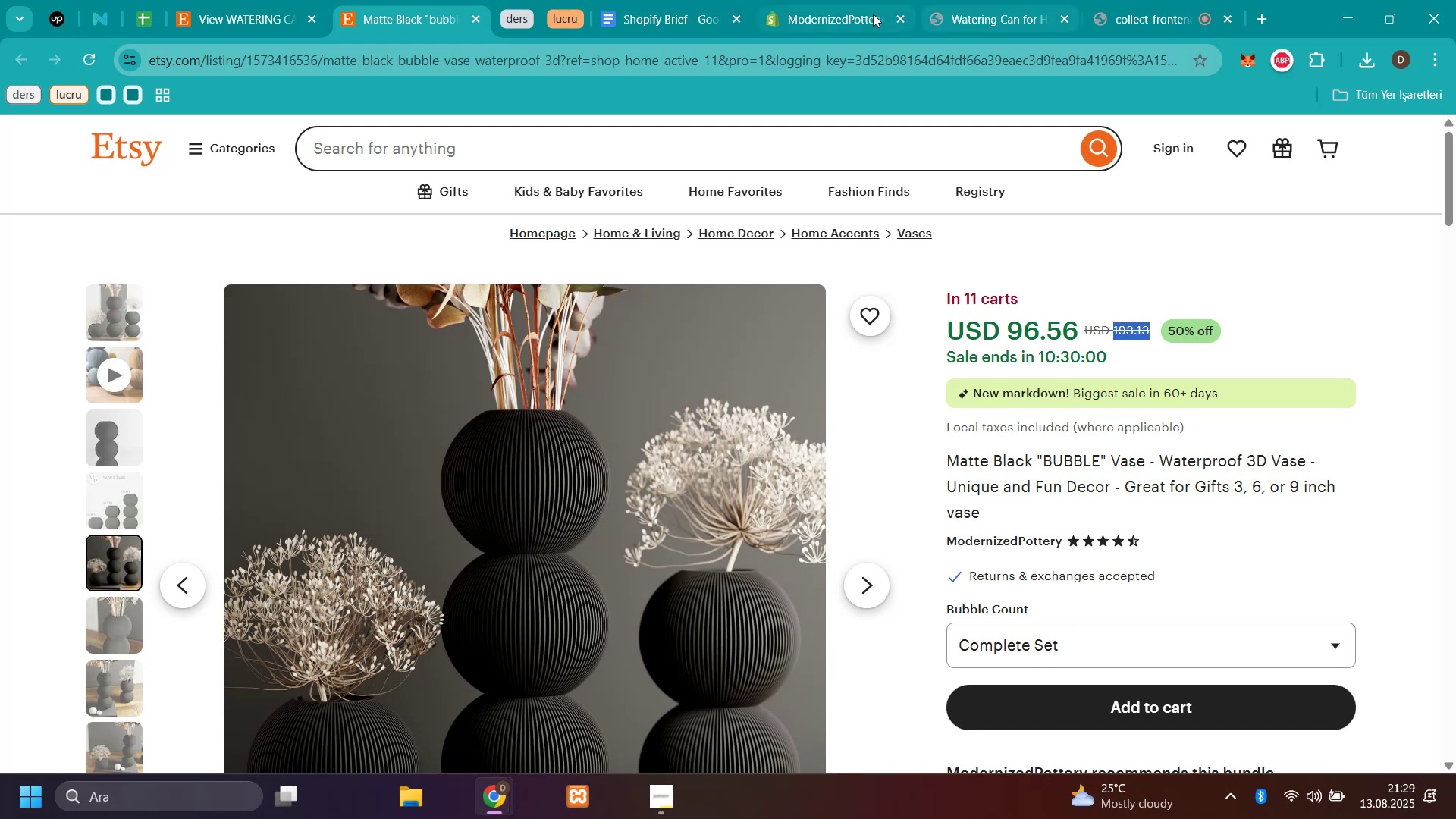 
left_click([801, 12])
 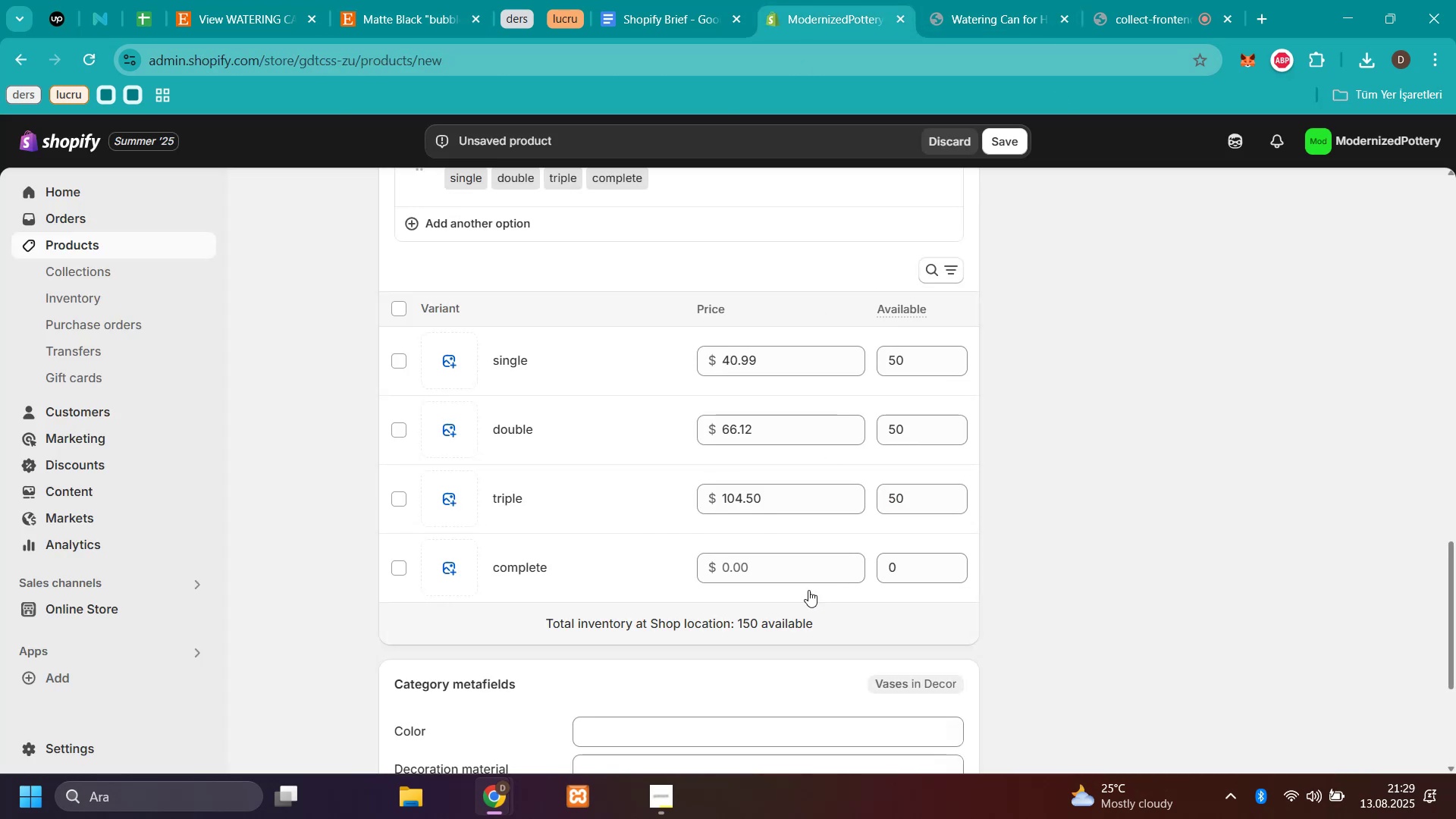 
left_click([805, 572])
 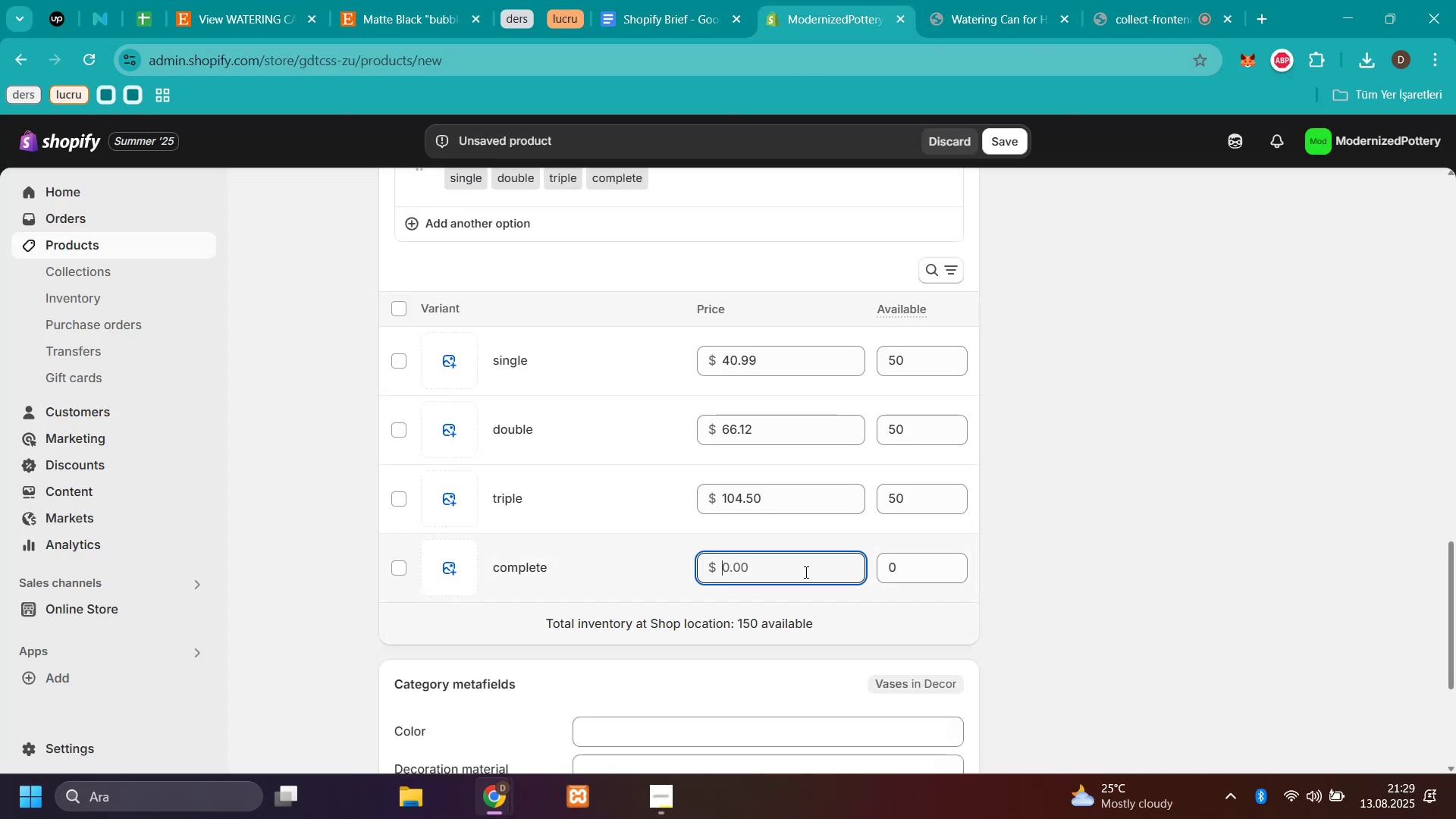 
key(Control+V)
 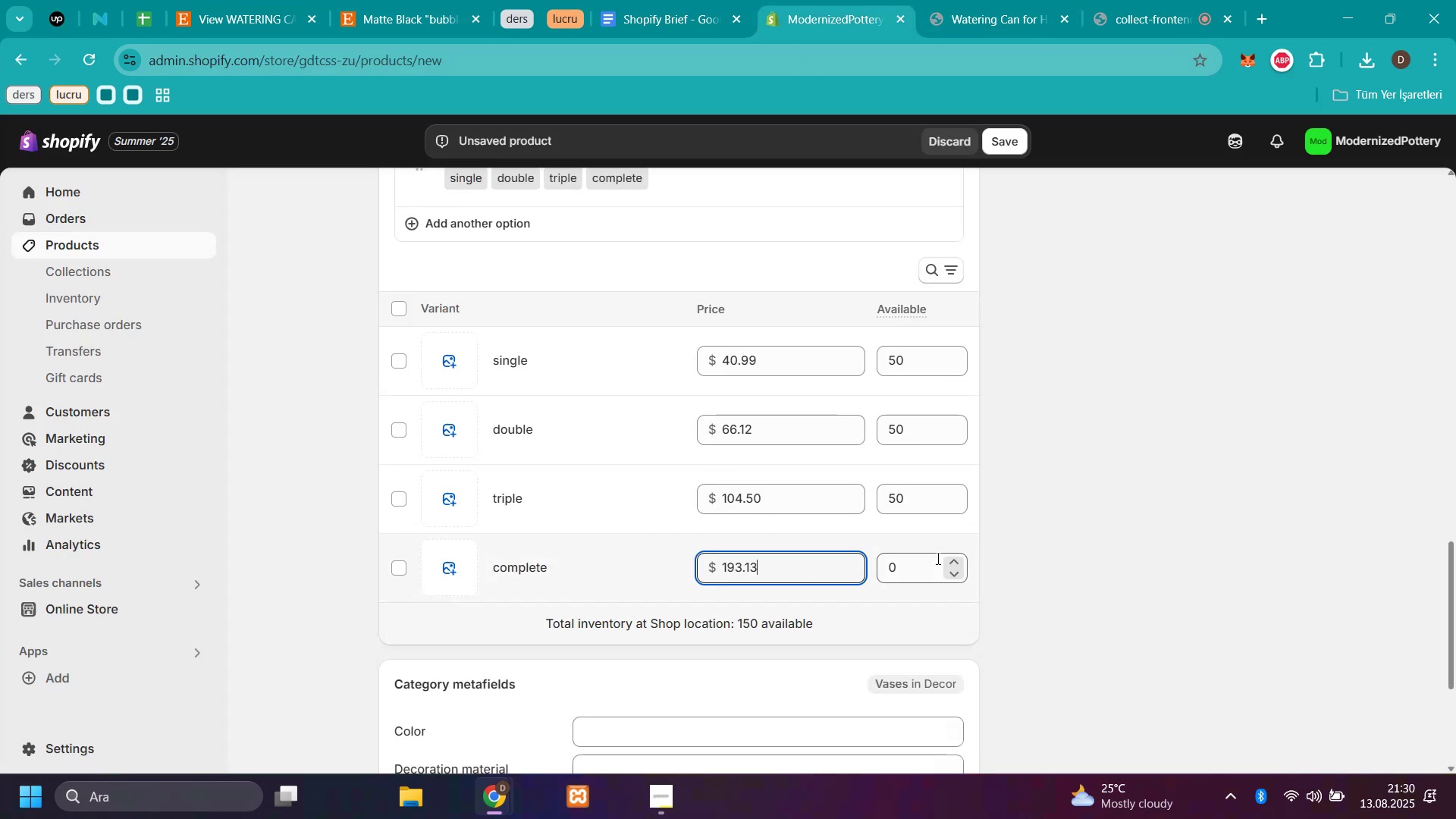 
left_click([932, 558])
 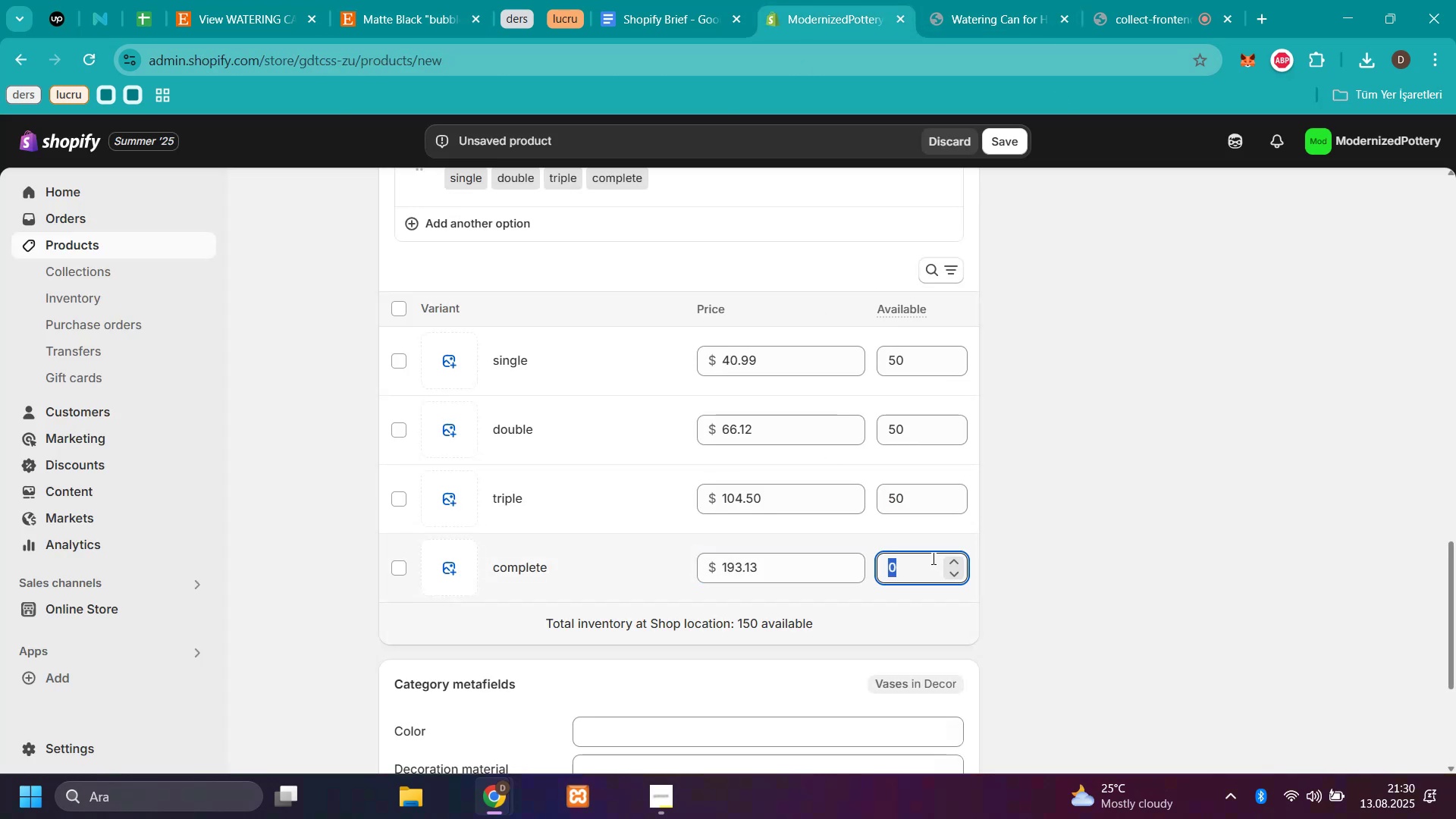 
type(50)
 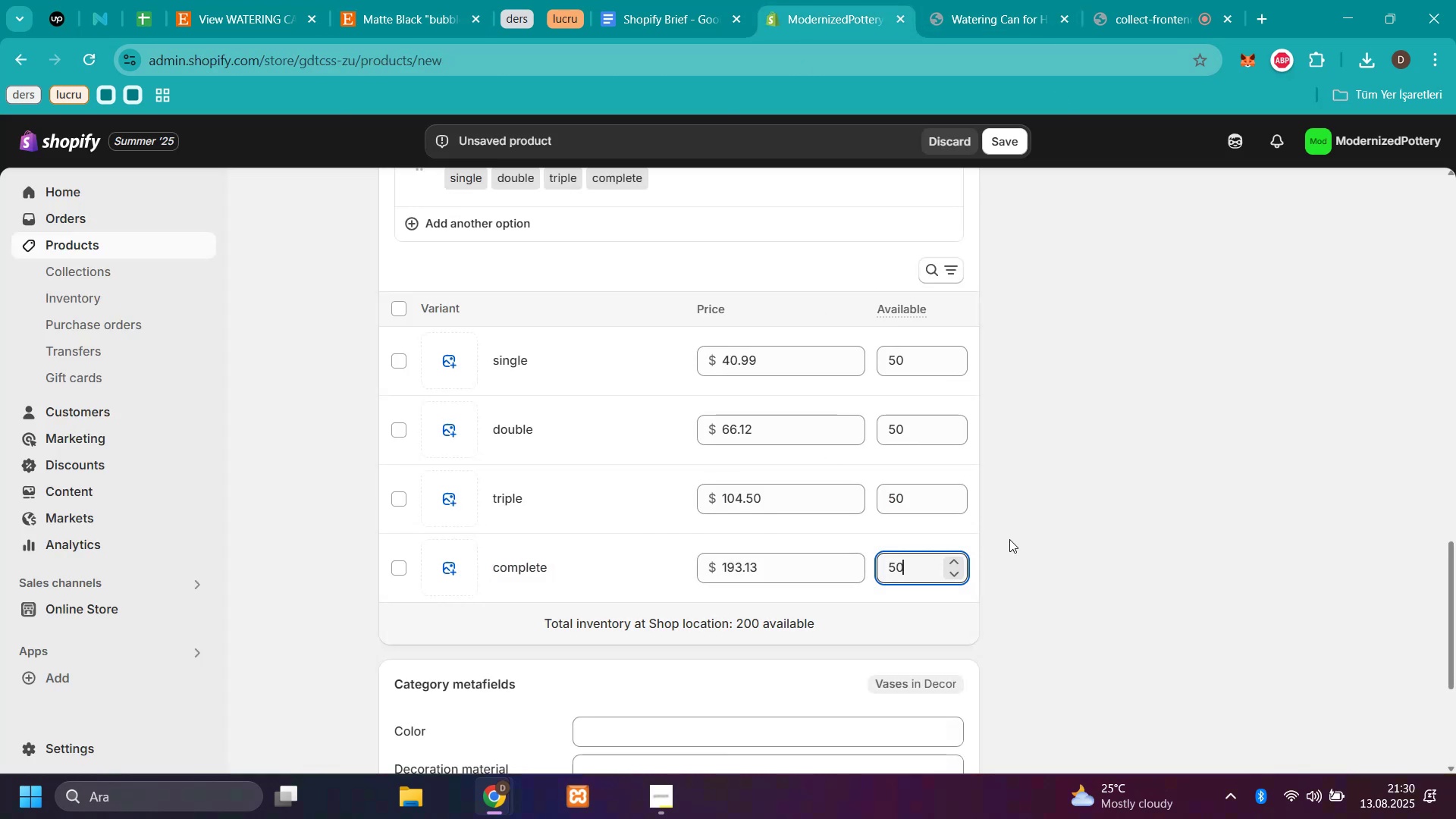 
left_click([1016, 537])
 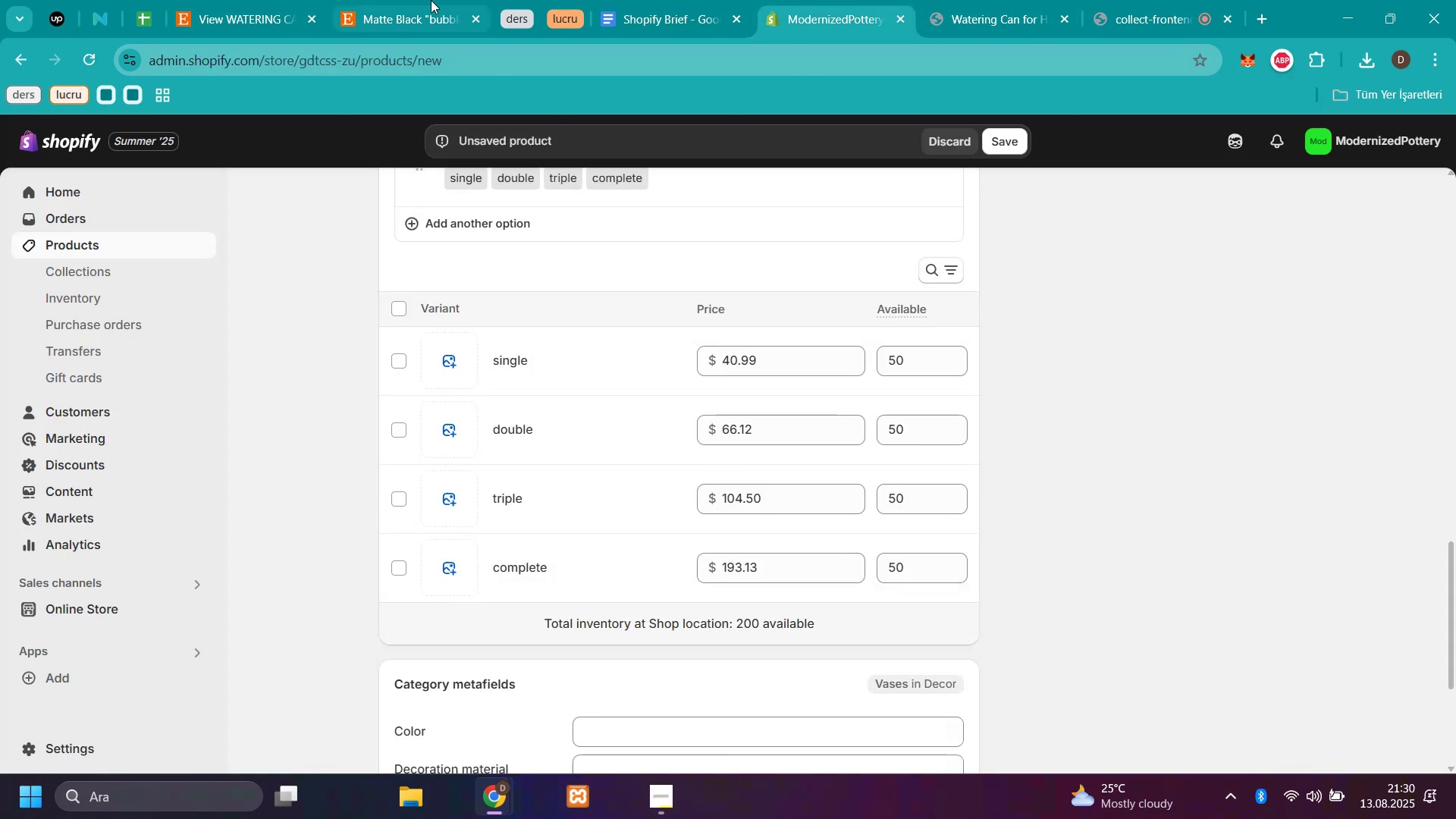 
left_click([416, 14])
 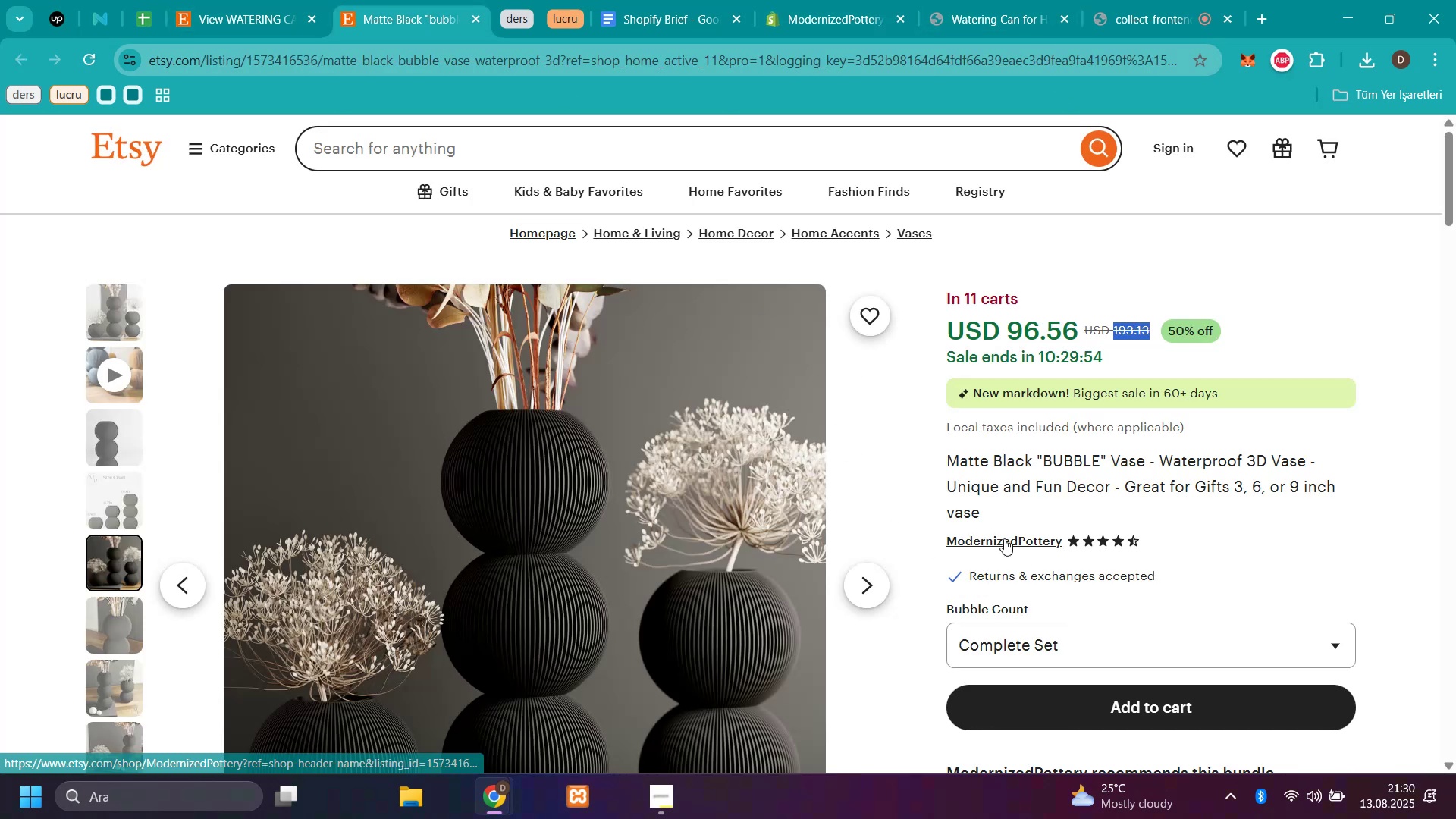 
scroll: coordinate [1030, 512], scroll_direction: down, amount: 10.0
 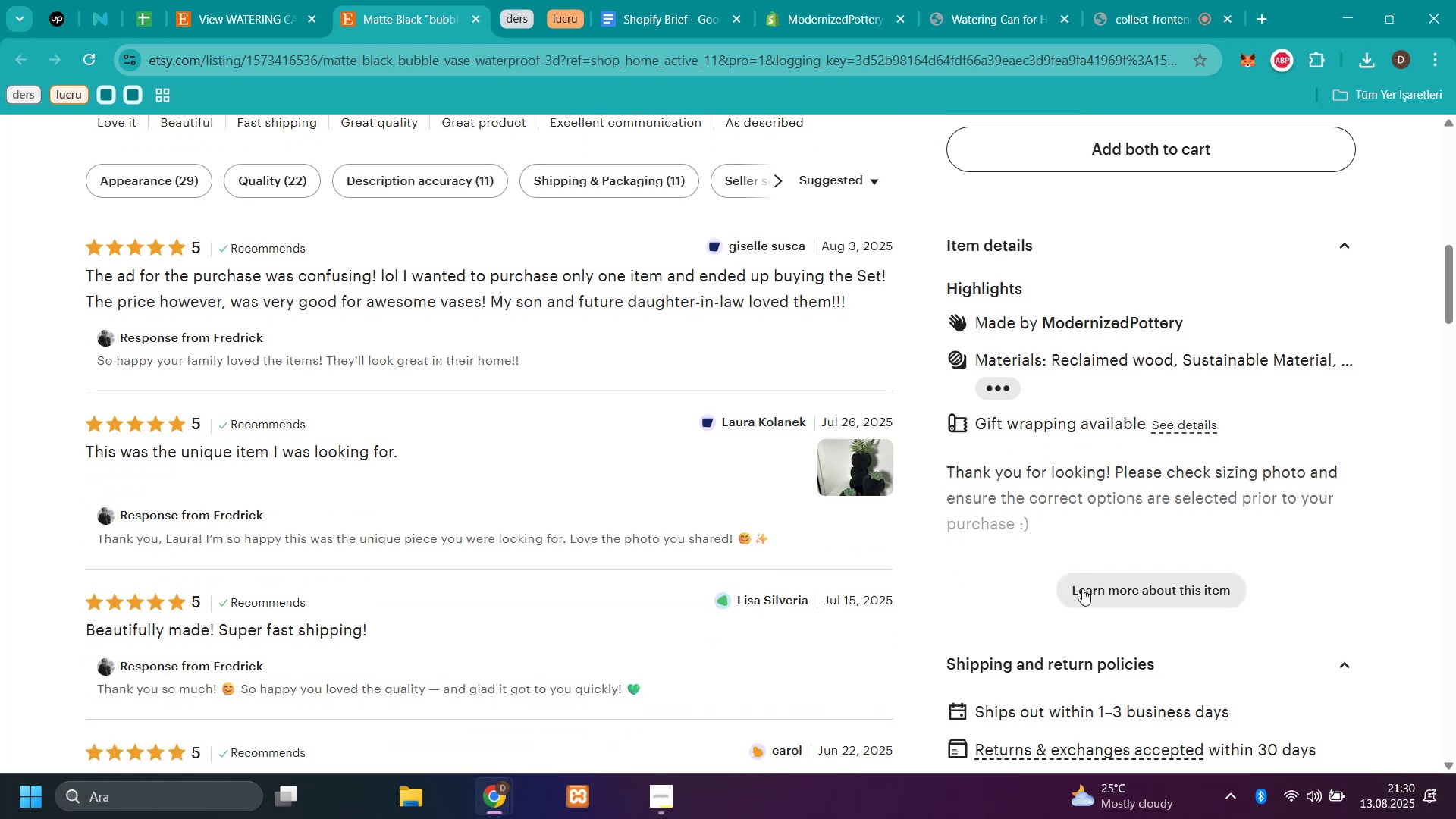 
left_click([1082, 588])
 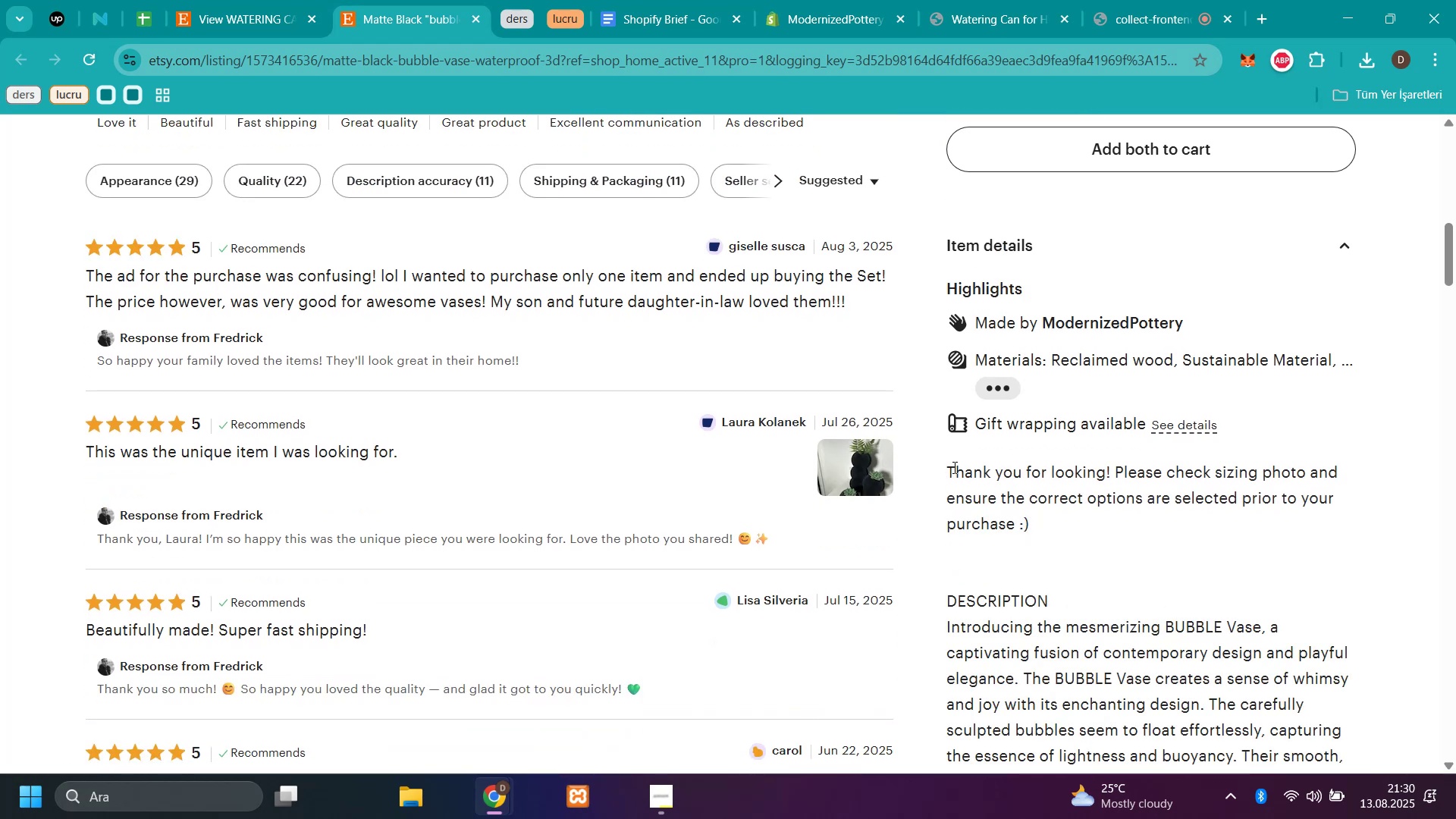 
left_click_drag(start_coordinate=[950, 466], to_coordinate=[1136, 521])
 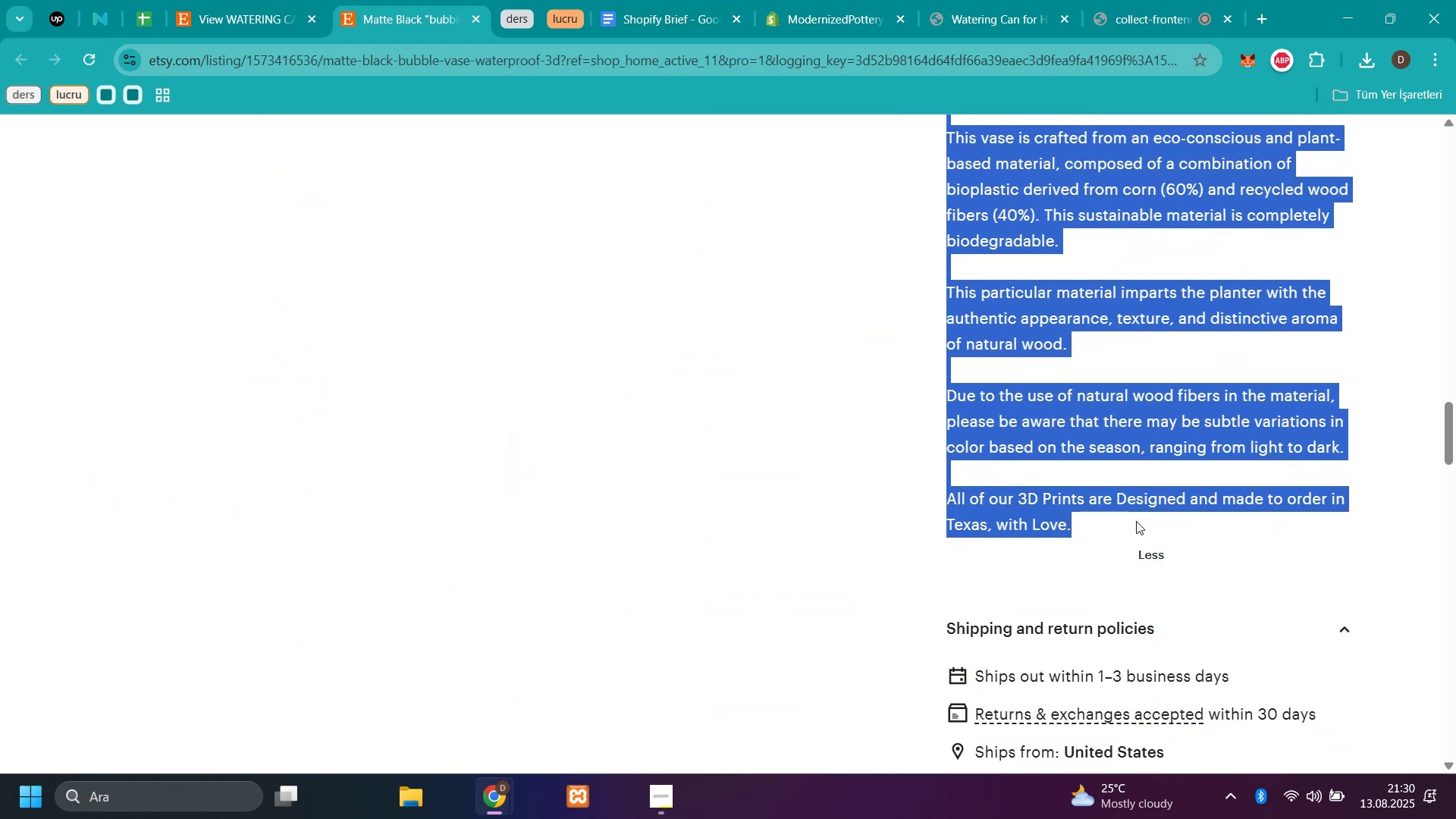 
key(Control+C)
 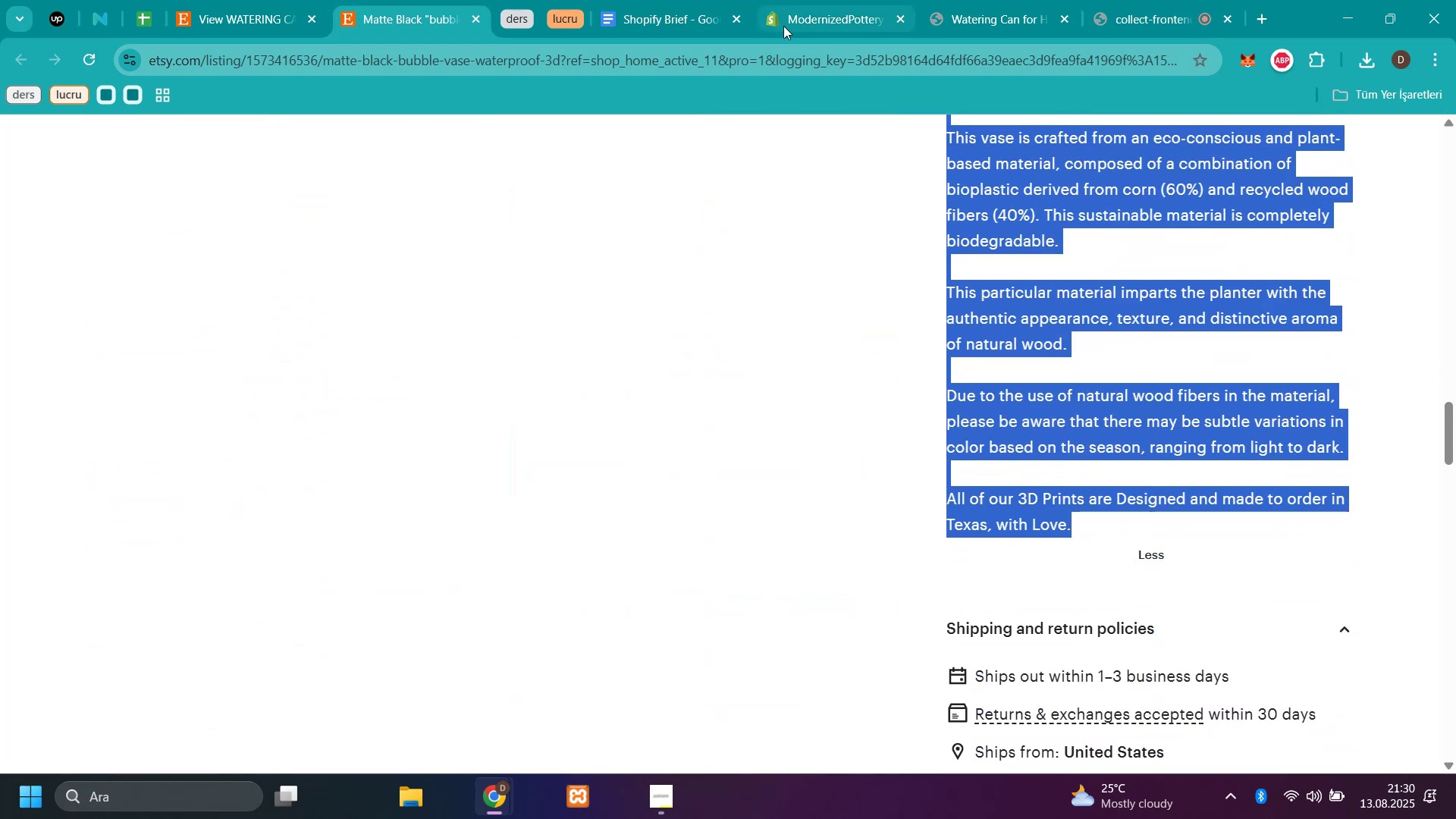 
left_click([797, 23])
 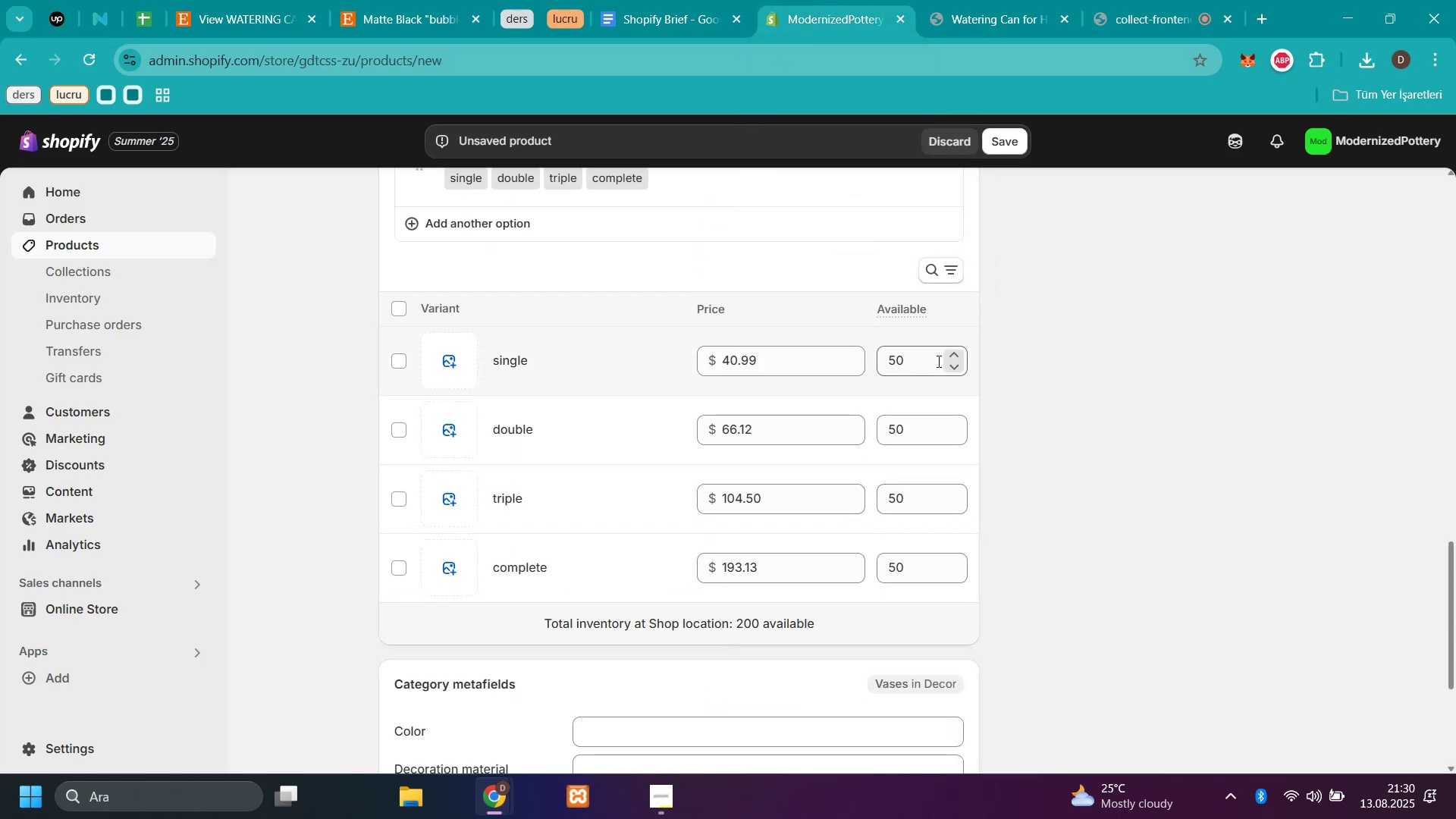 
scroll: coordinate [833, 317], scroll_direction: up, amount: 19.0
 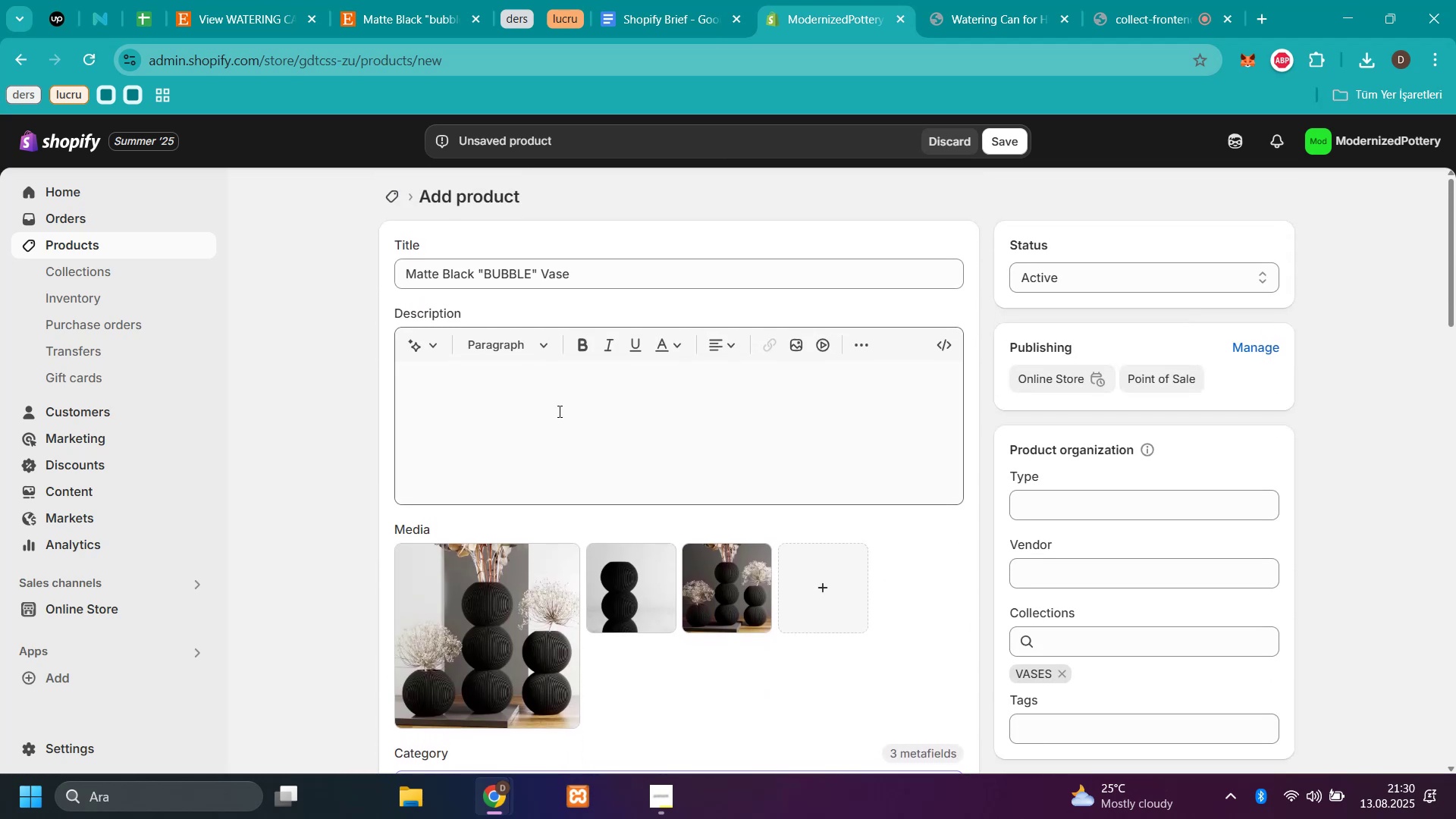 
left_click([561, 402])
 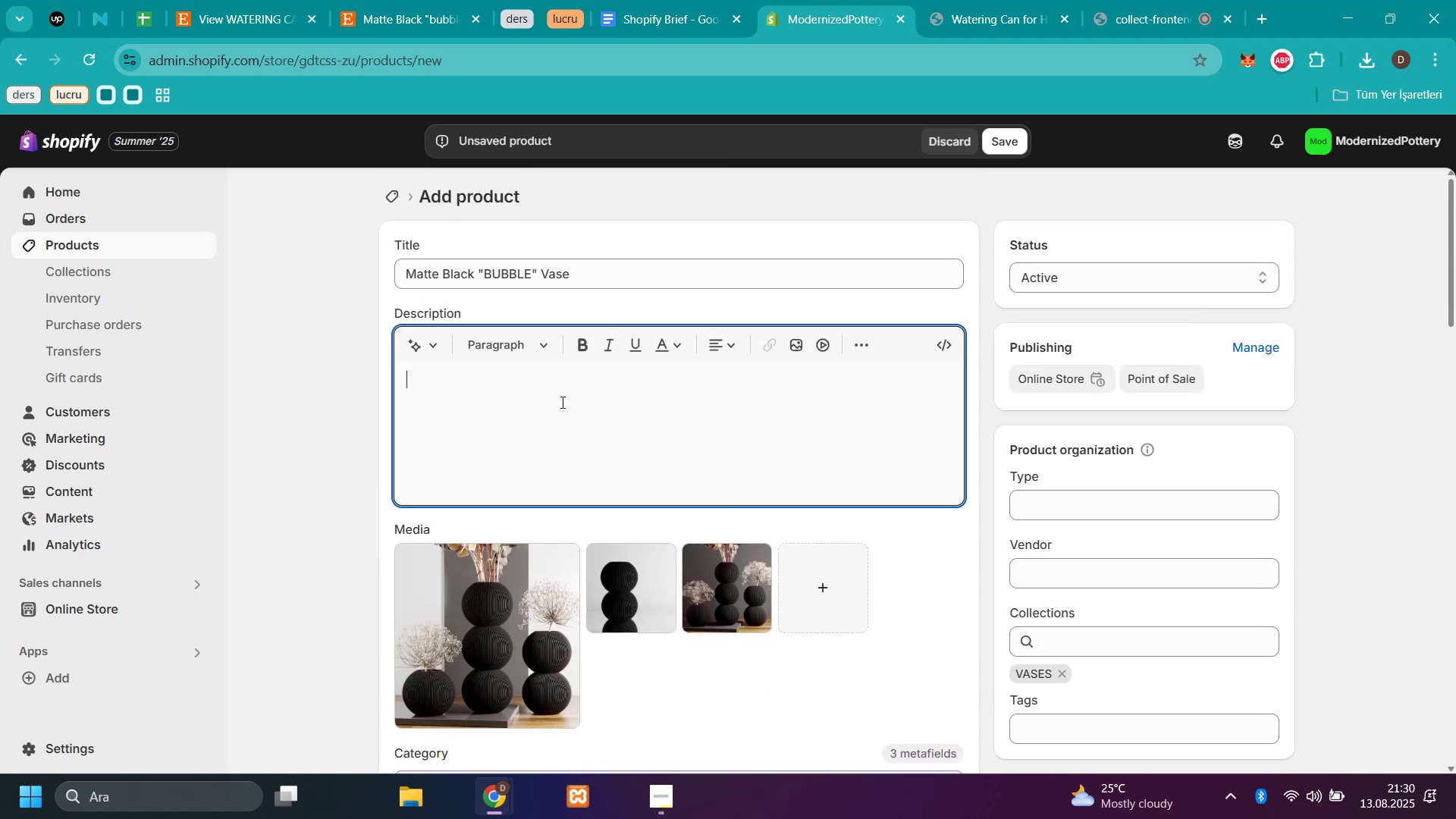 
key(Control+V)
 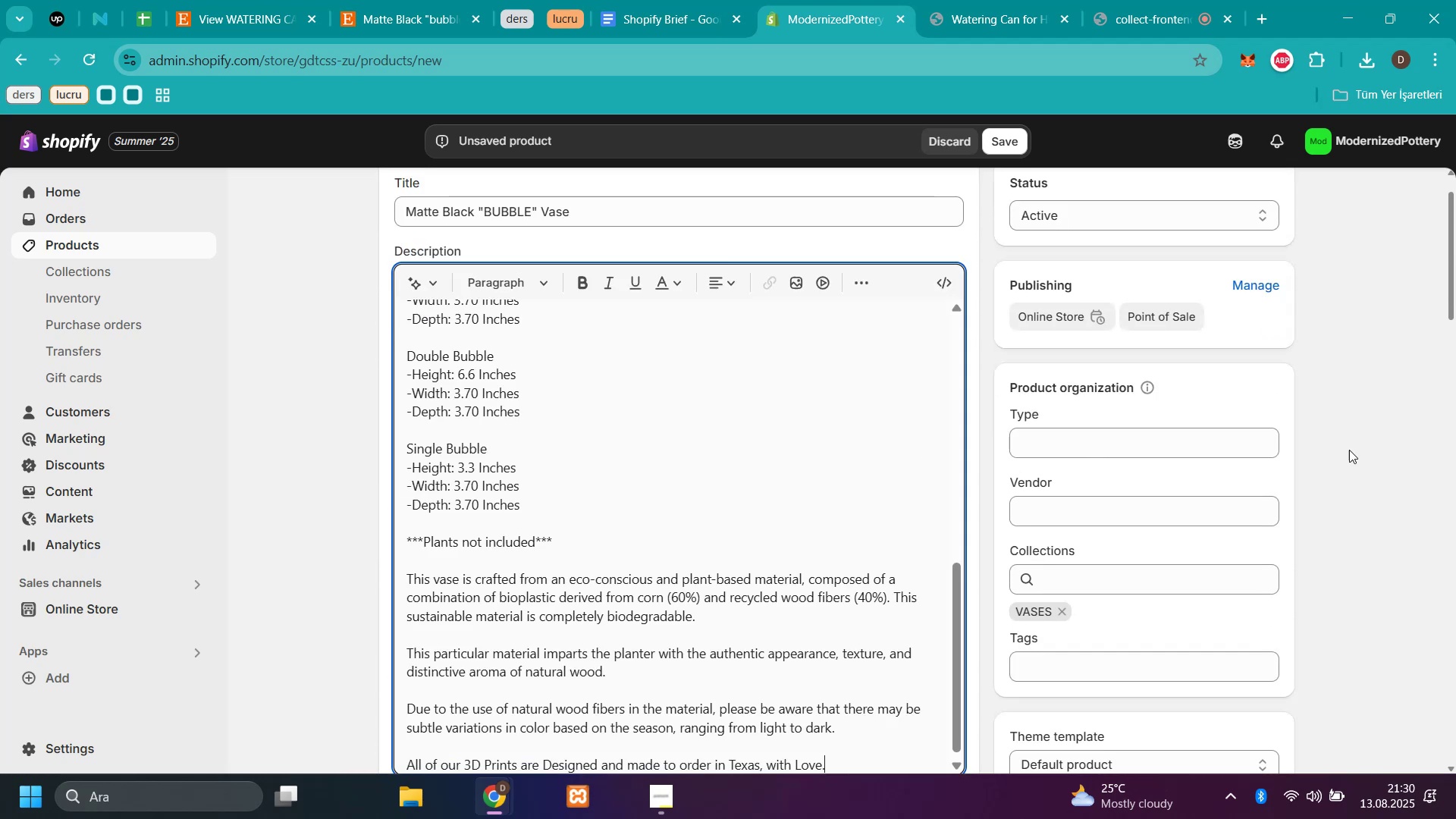 
left_click([1349, 450])
 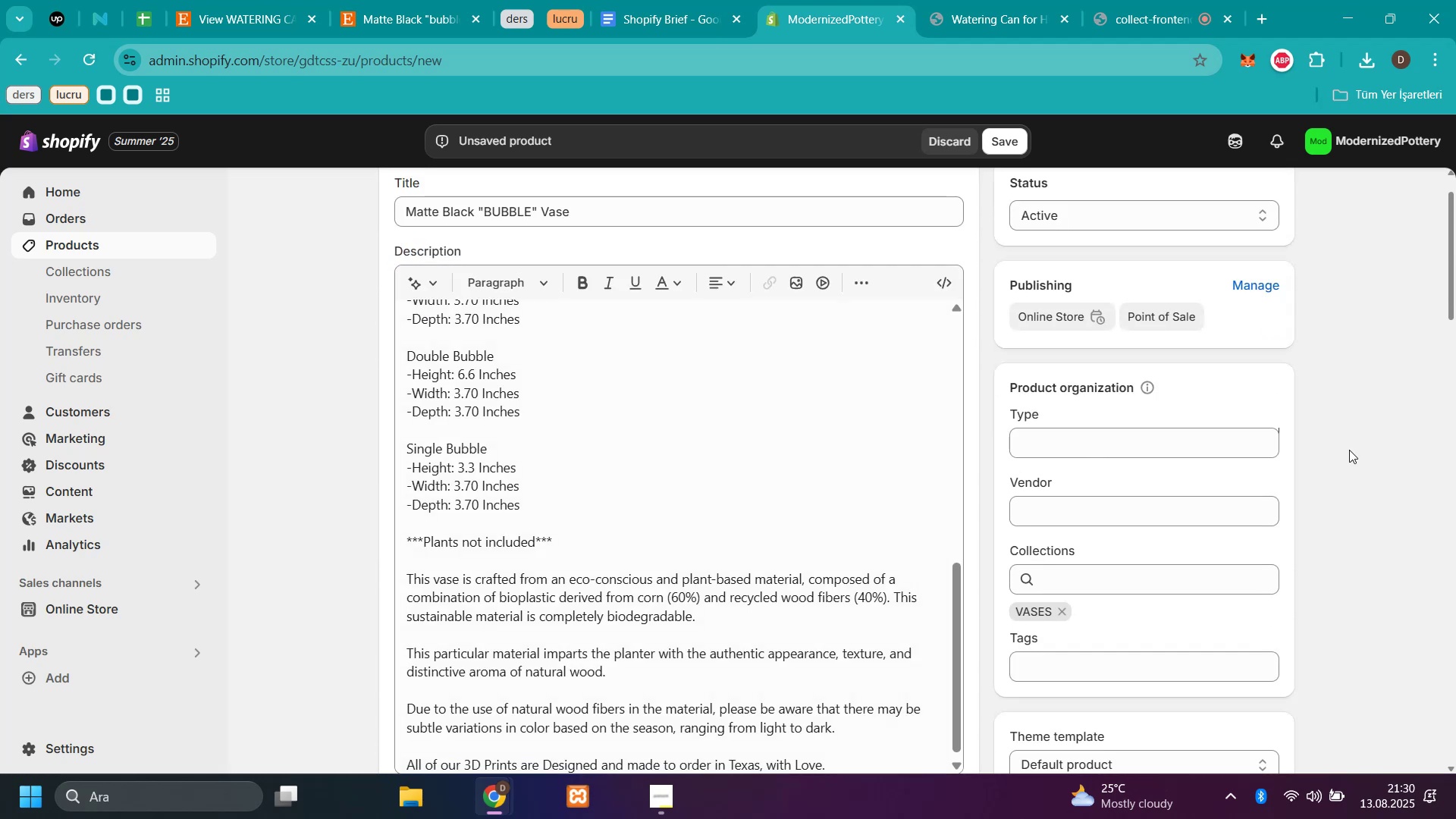 
scroll: coordinate [1349, 450], scroll_direction: down, amount: 4.0
 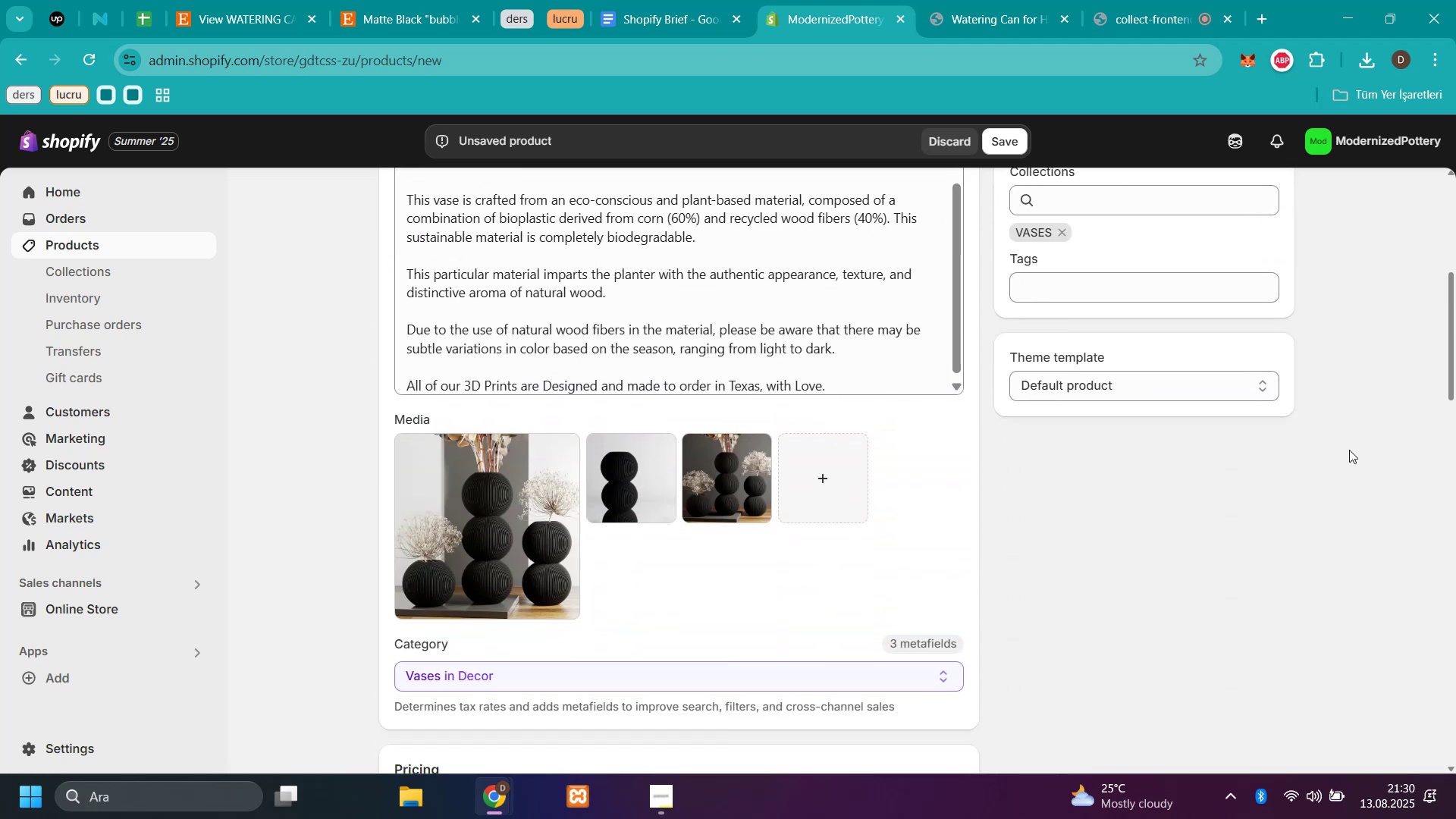 
scroll: coordinate [1143, 246], scroll_direction: up, amount: 10.0
 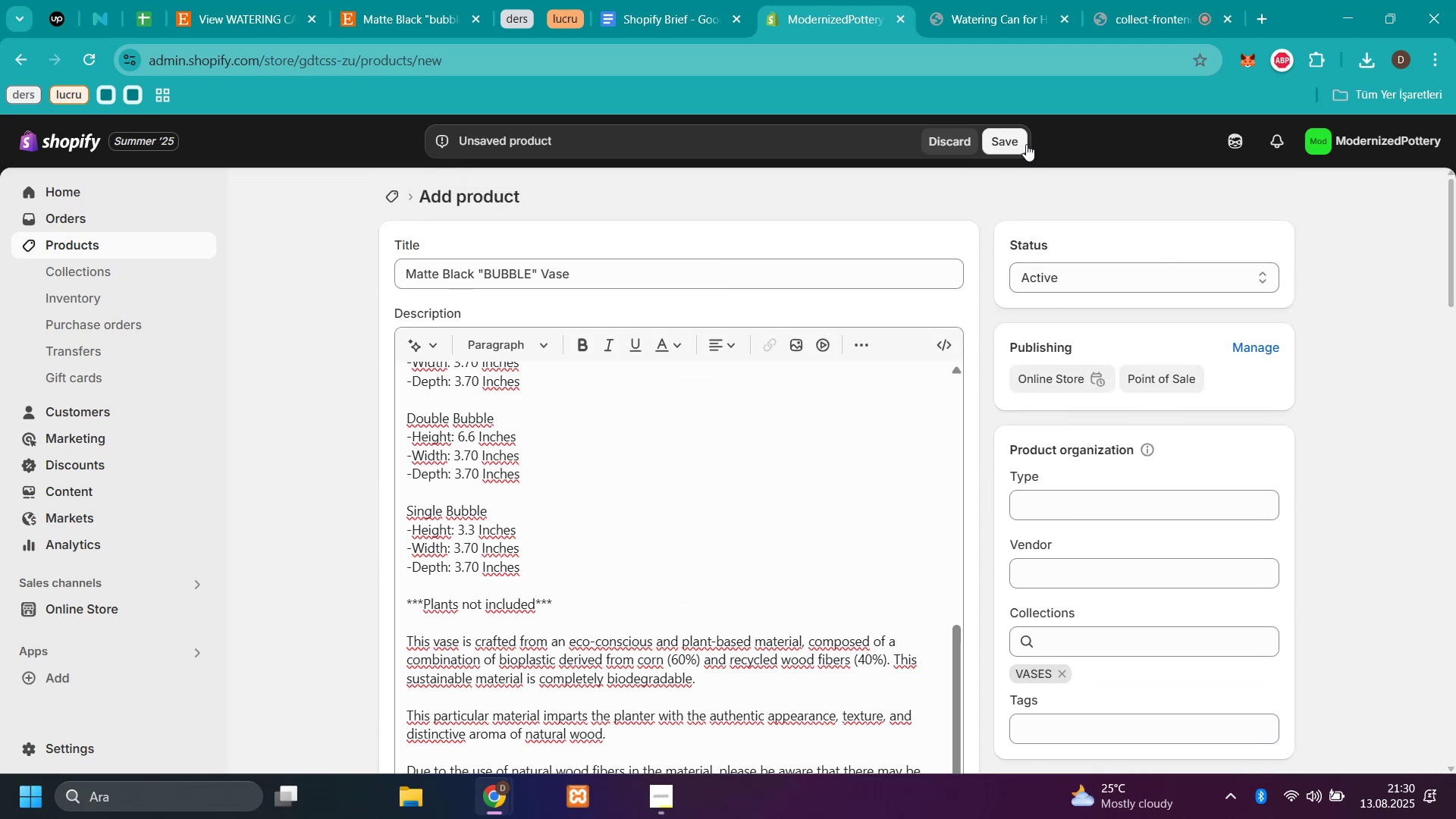 
left_click([1026, 144])
 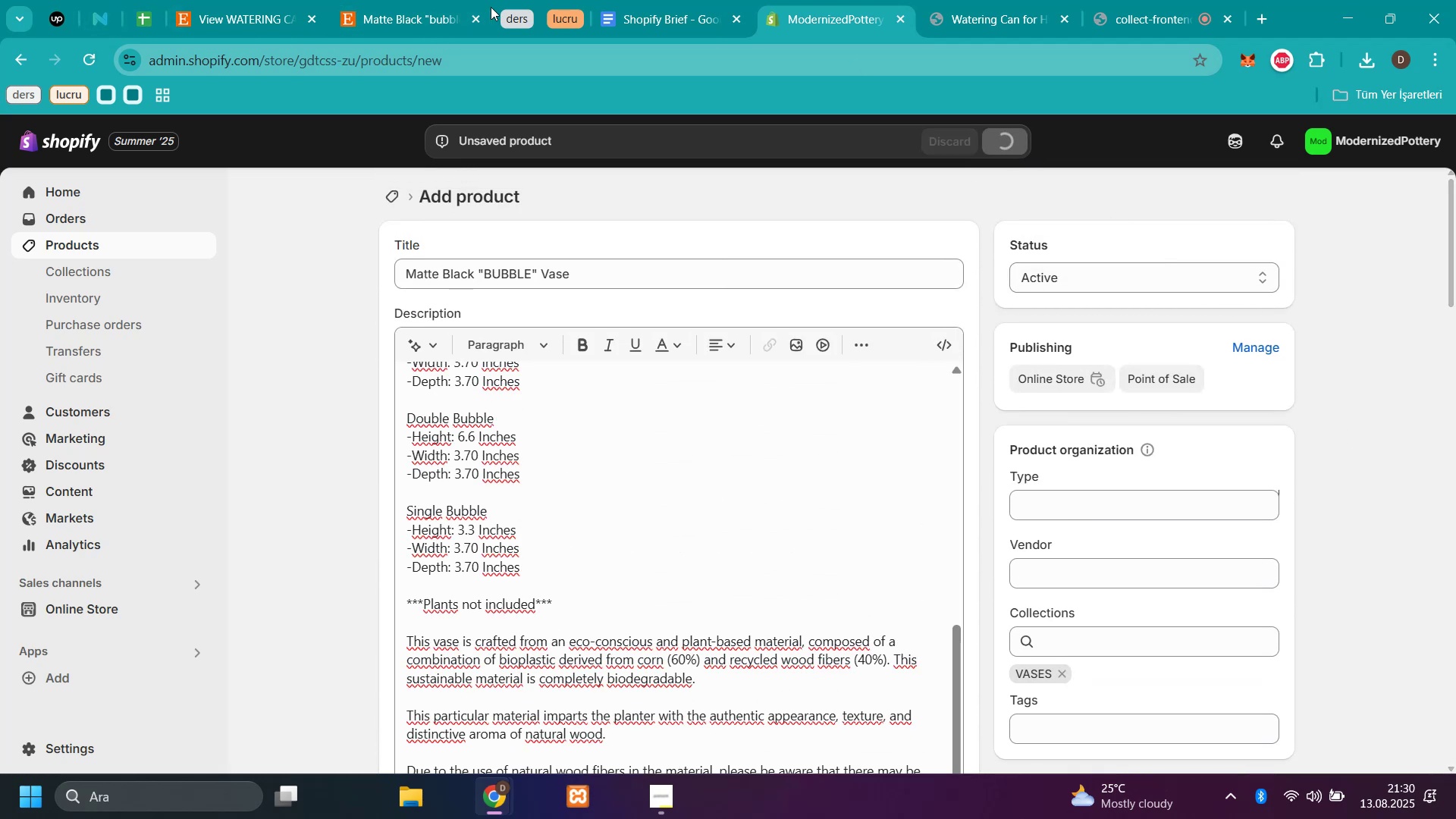 
left_click([479, 17])
 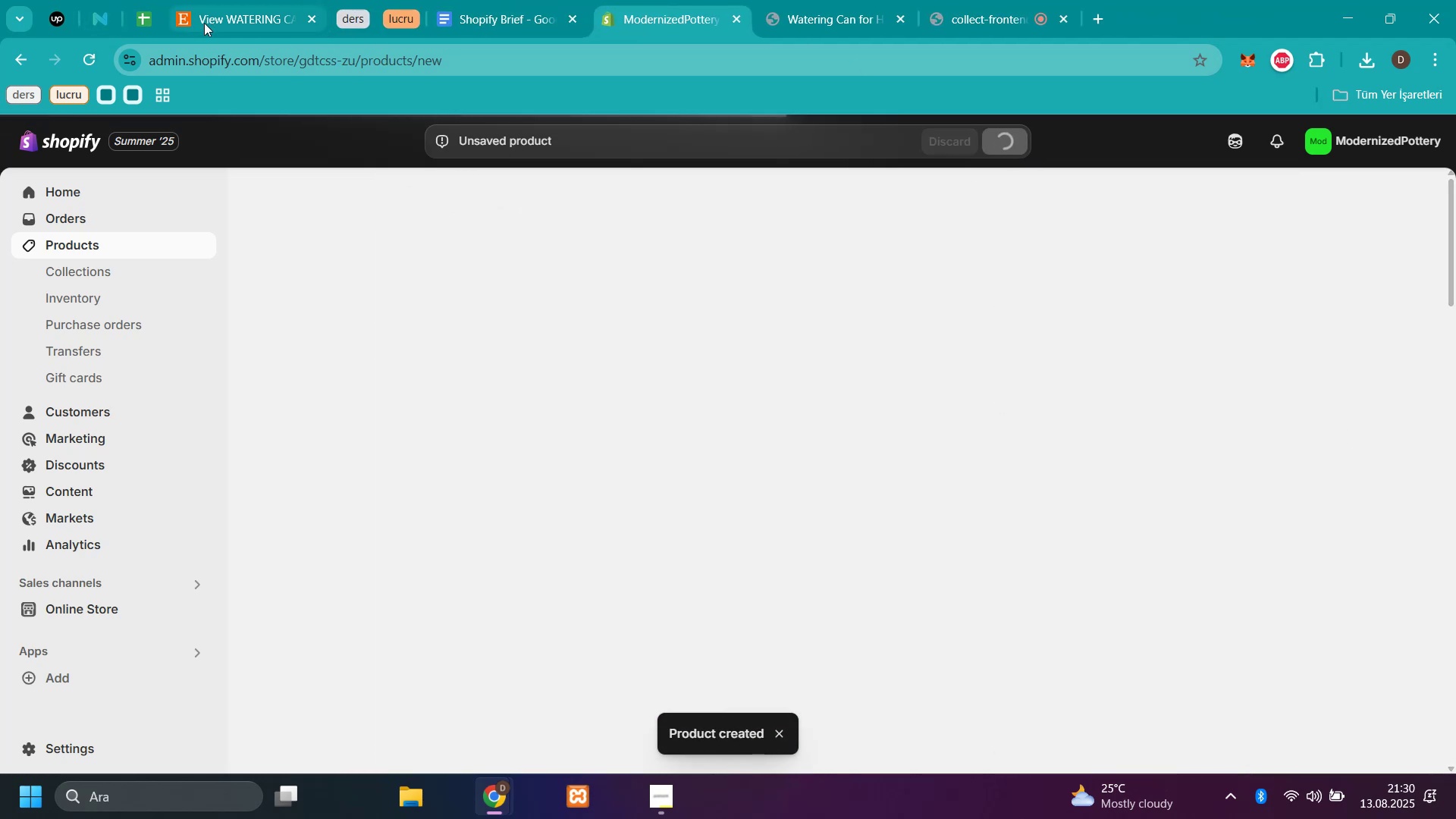 
left_click([265, 16])
 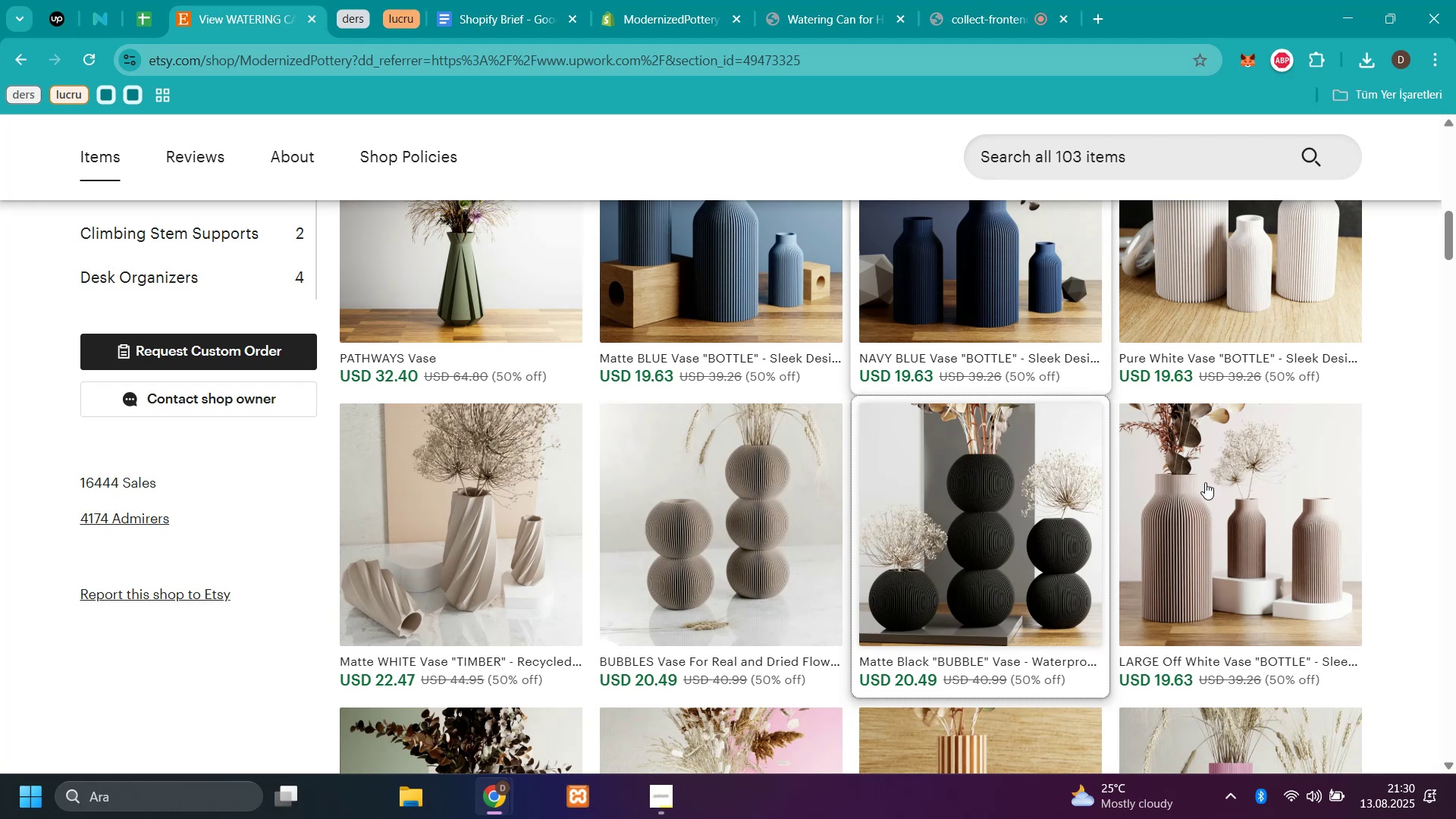 
scroll: coordinate [969, 565], scroll_direction: down, amount: 7.0
 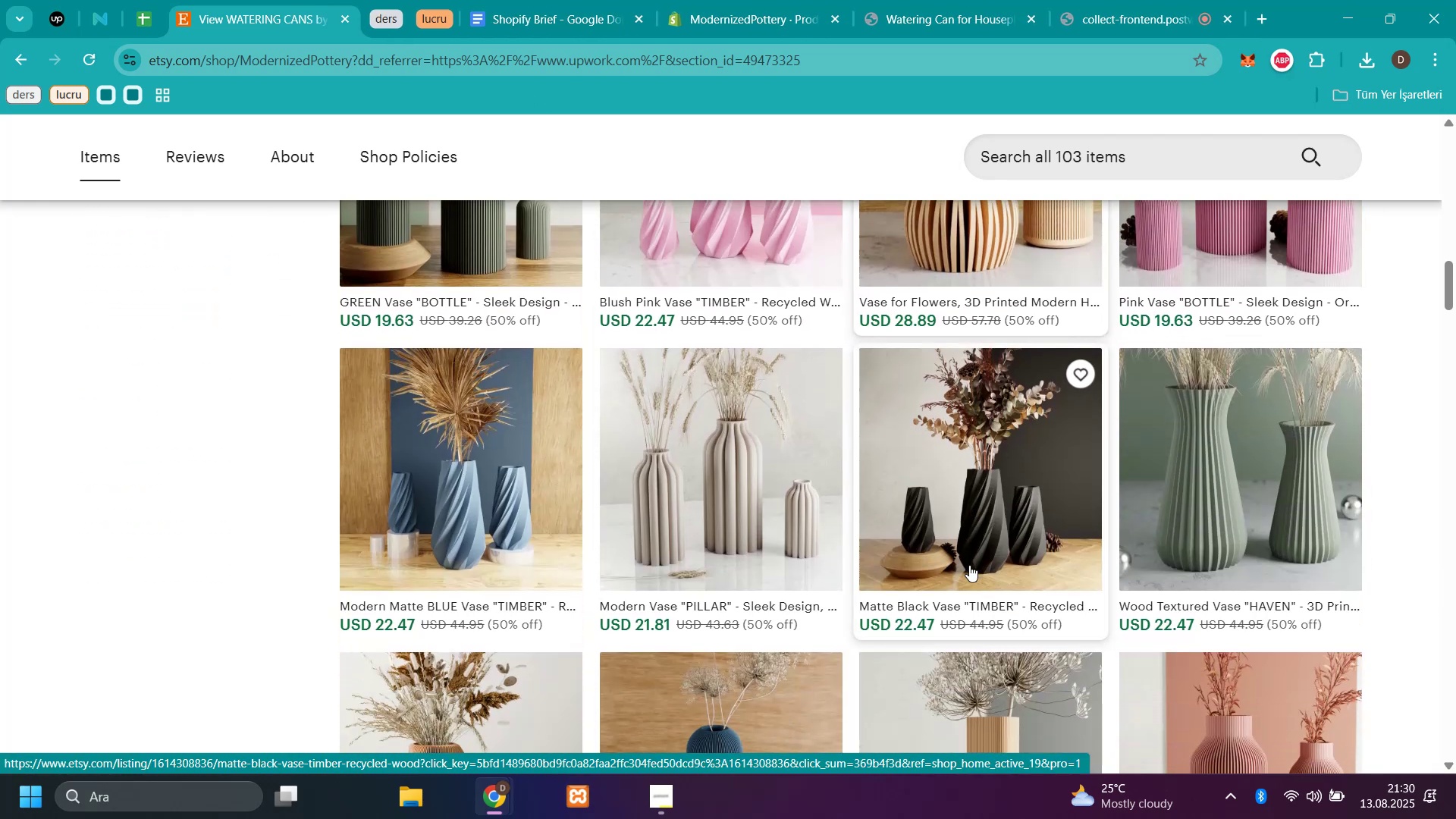 
scroll: coordinate [969, 565], scroll_direction: up, amount: 3.0
 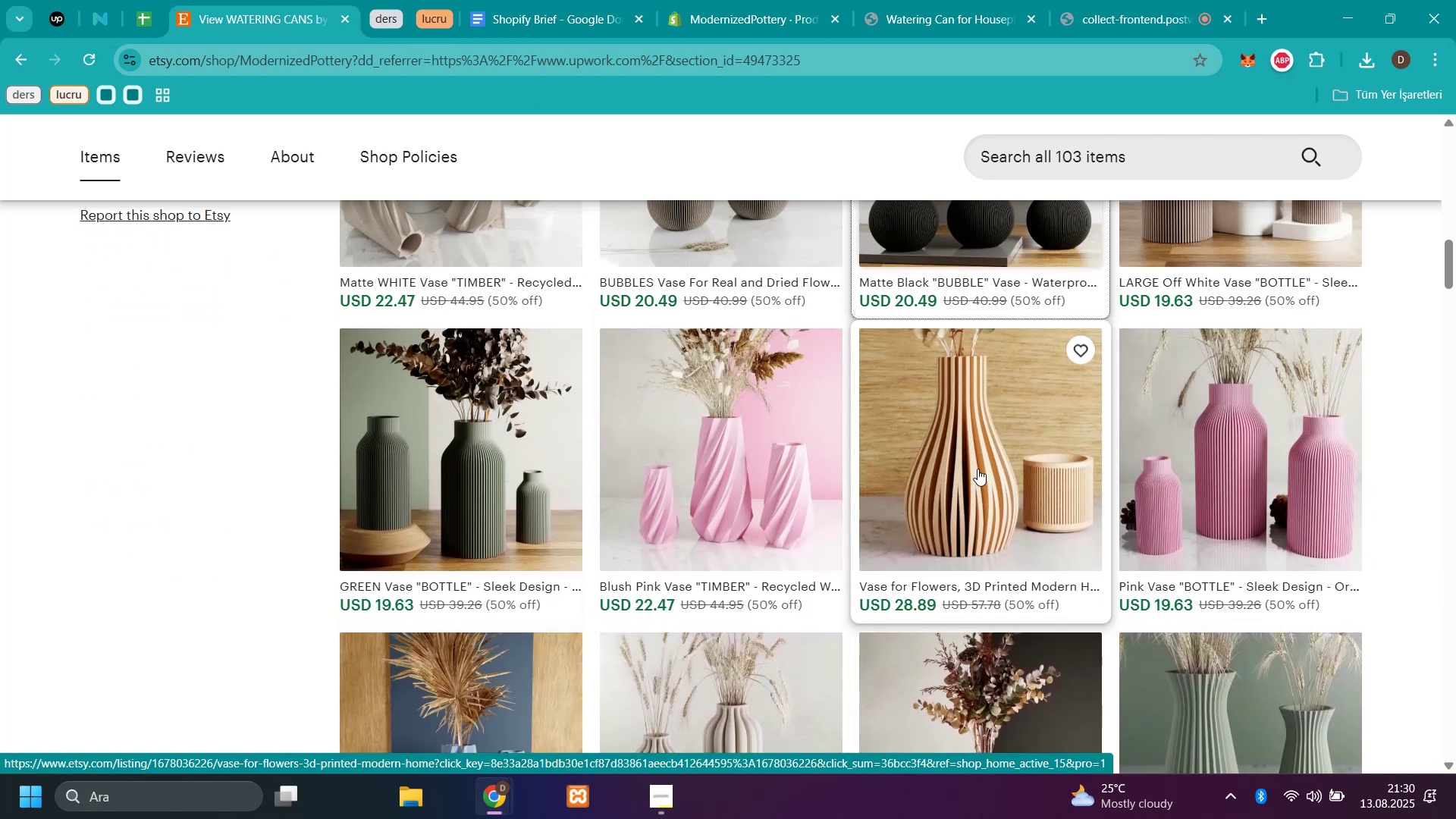 
left_click([977, 468])
 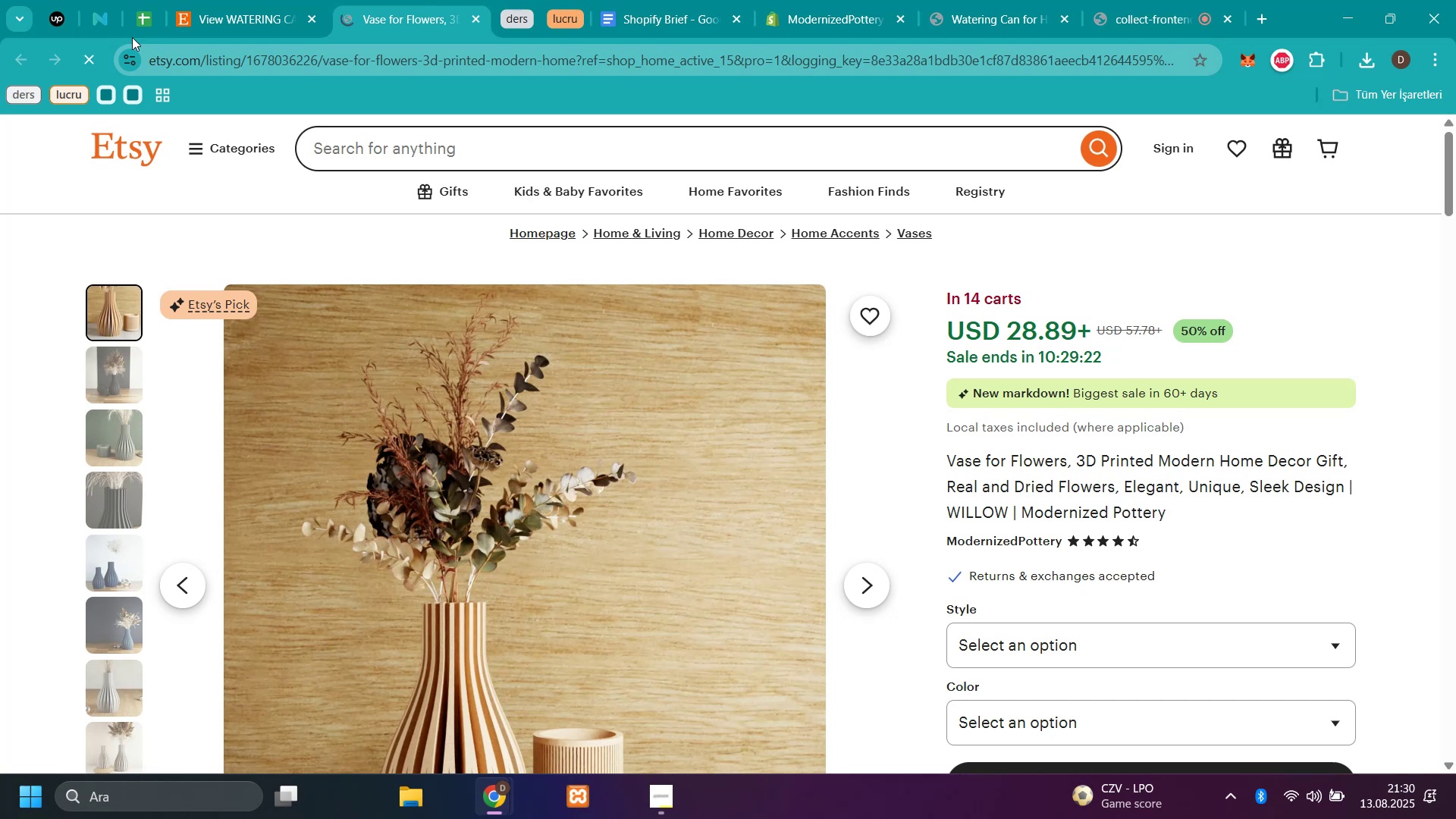 
left_click([479, 19])
 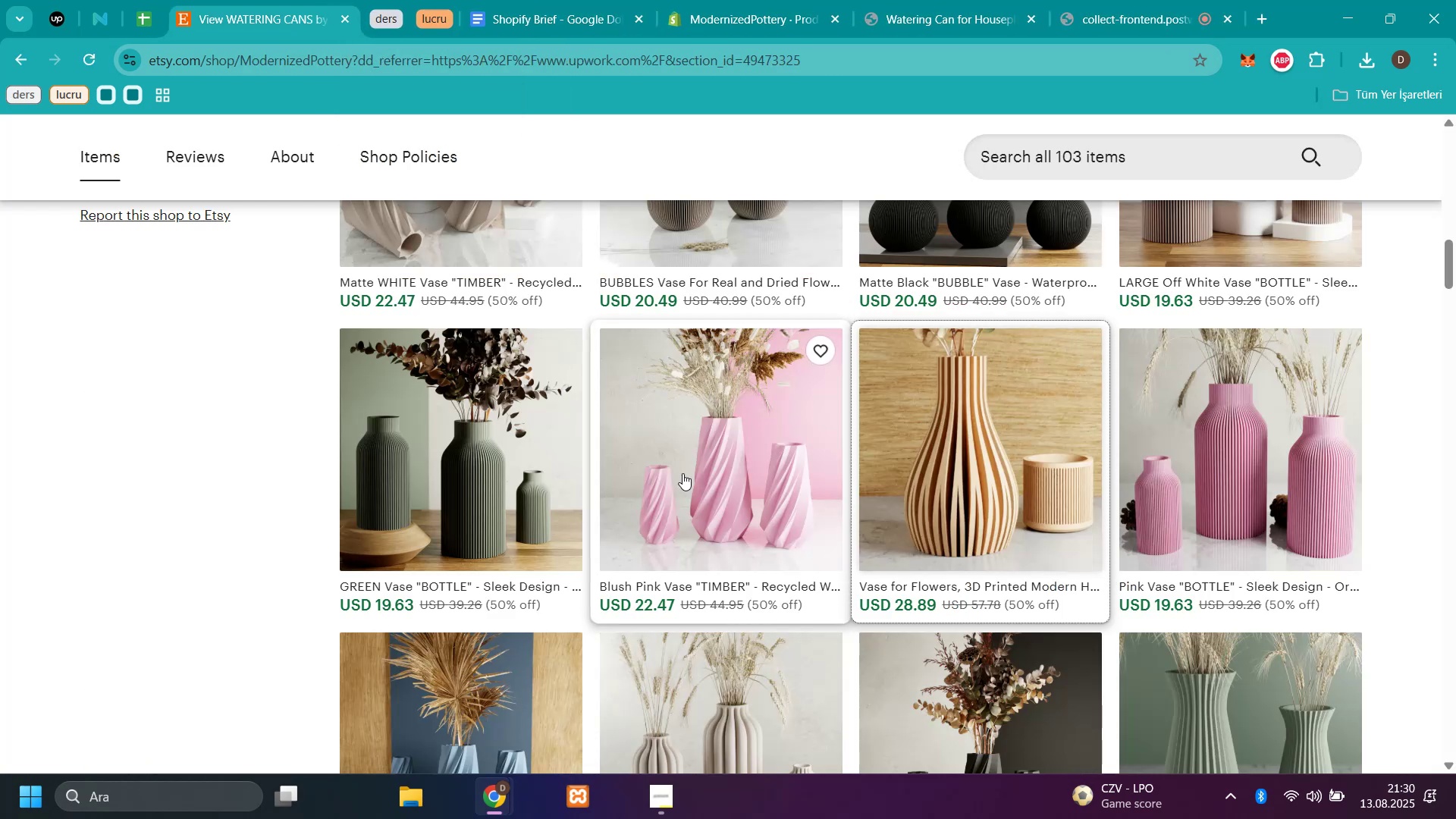 
left_click([698, 453])
 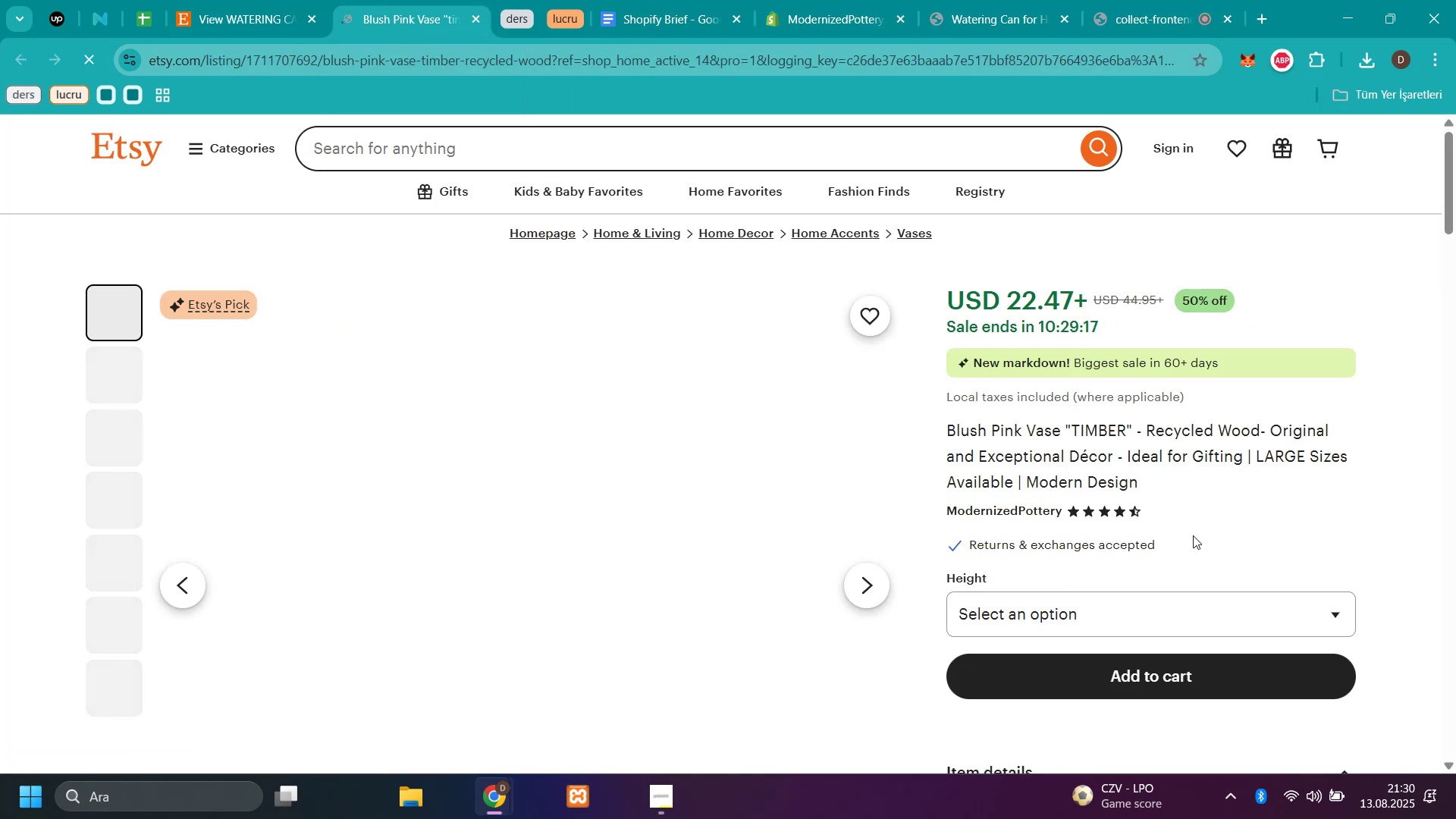 
left_click([1028, 605])
 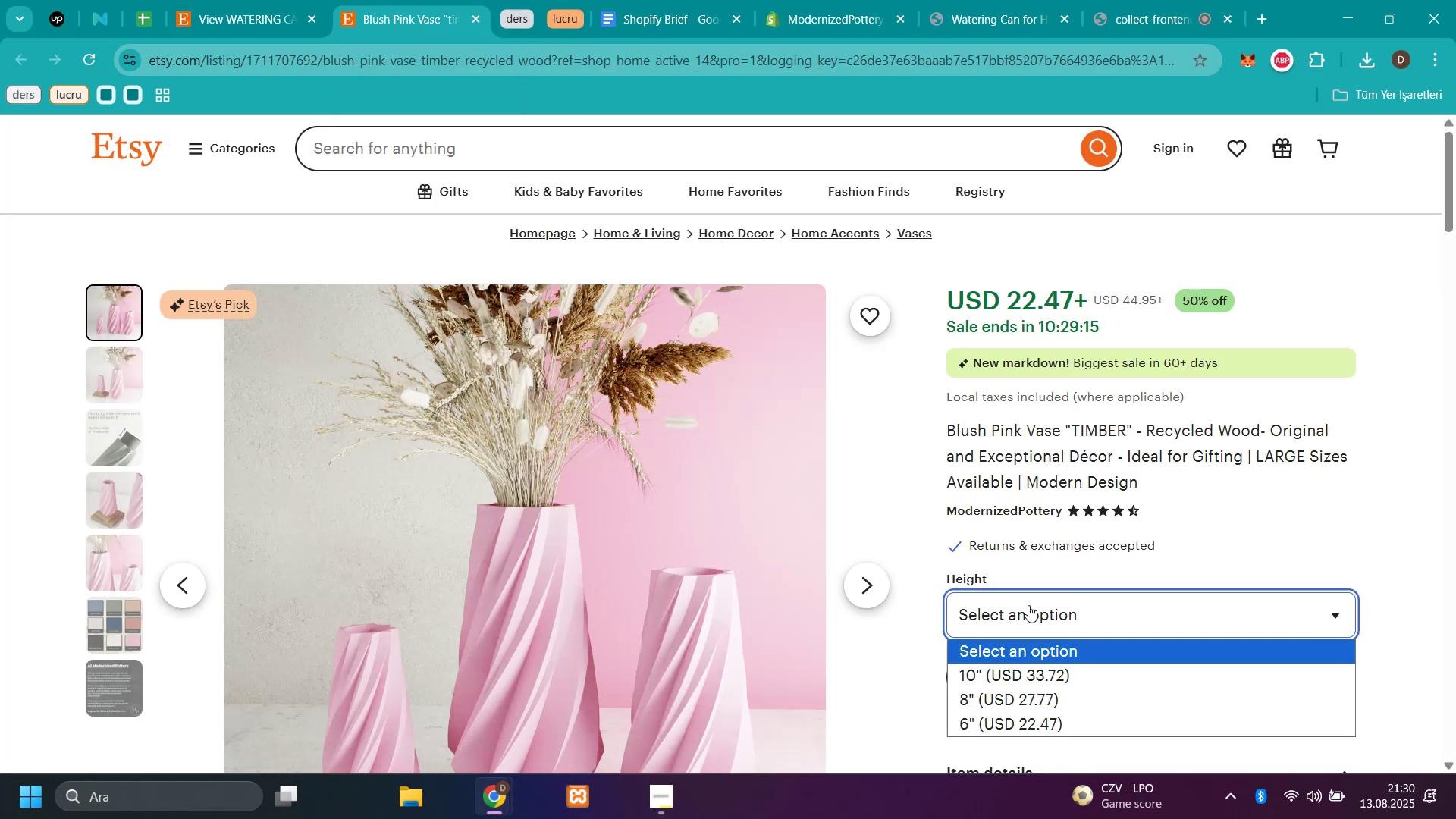 
left_click([1028, 605])
 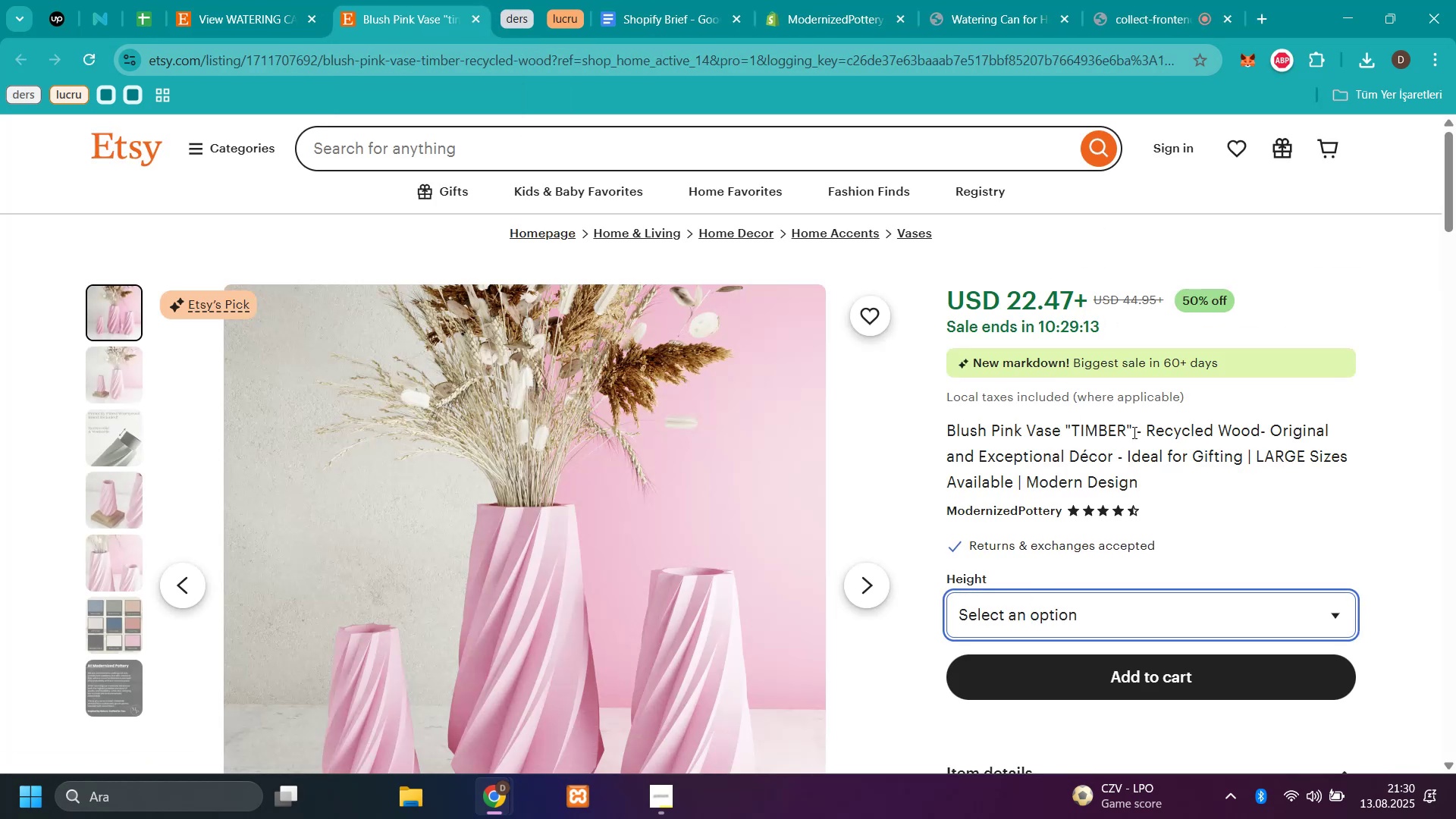 
left_click_drag(start_coordinate=[1133, 429], to_coordinate=[949, 423])
 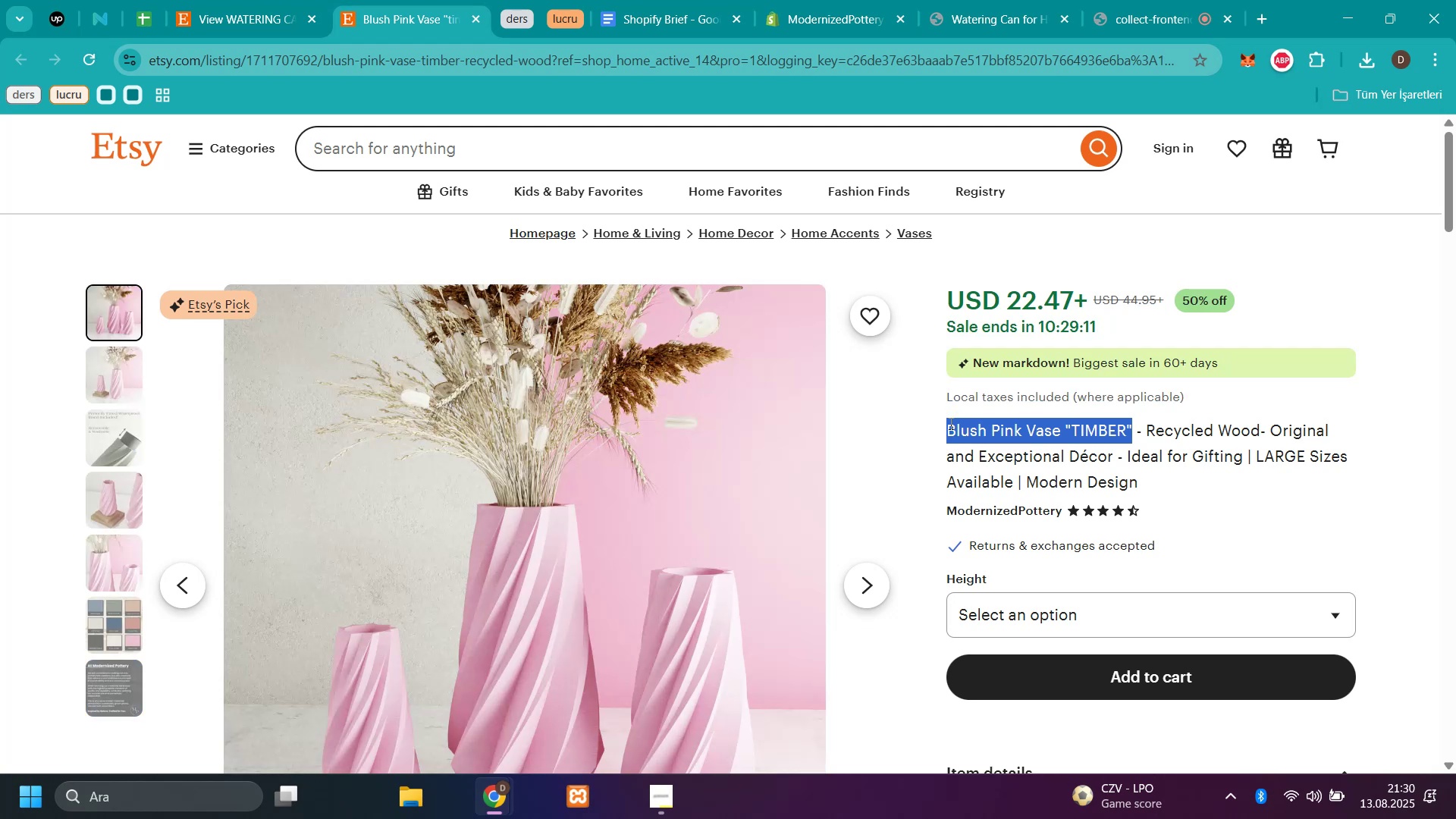 
key(Control+C)
 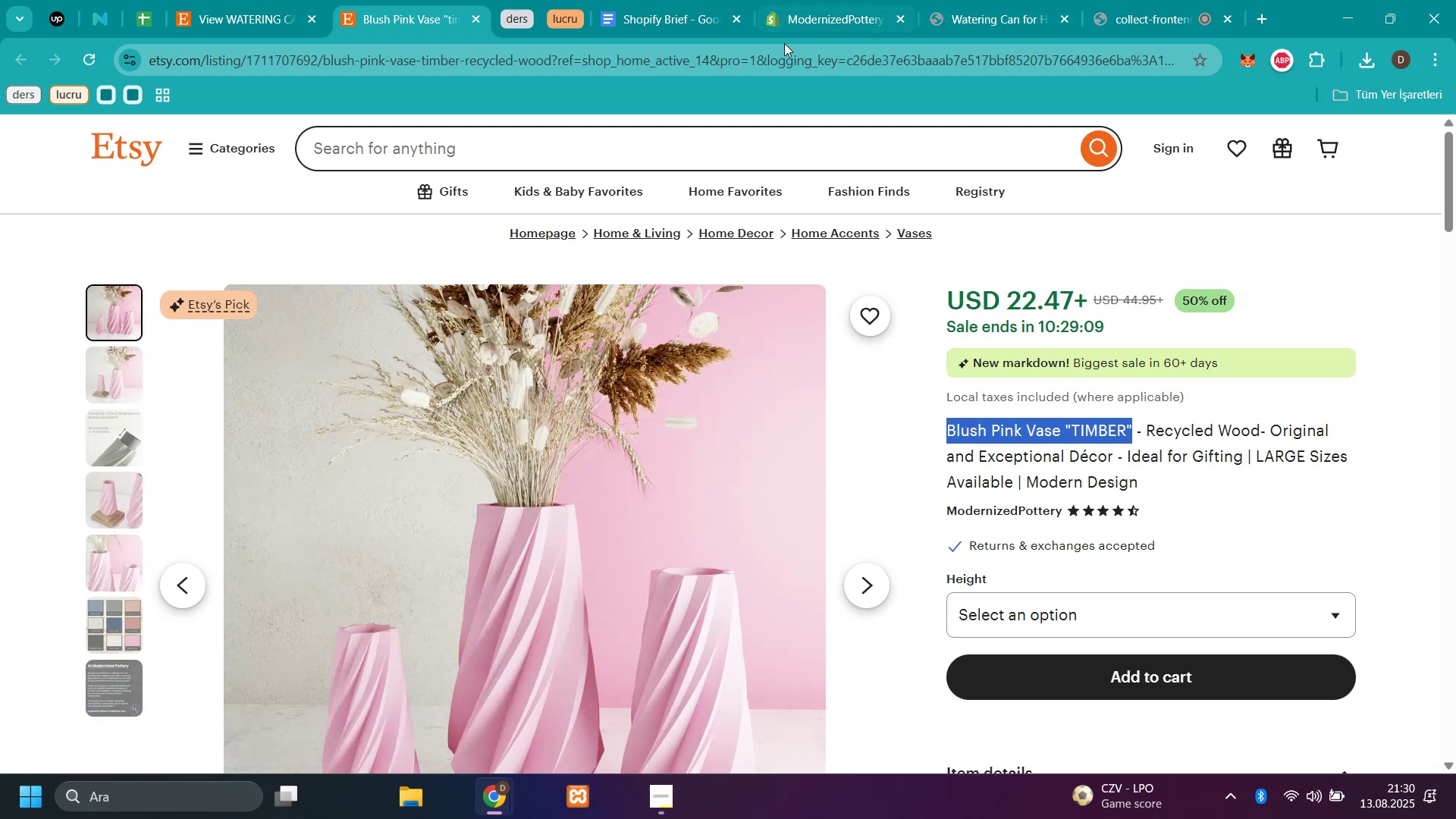 
left_click([809, 20])
 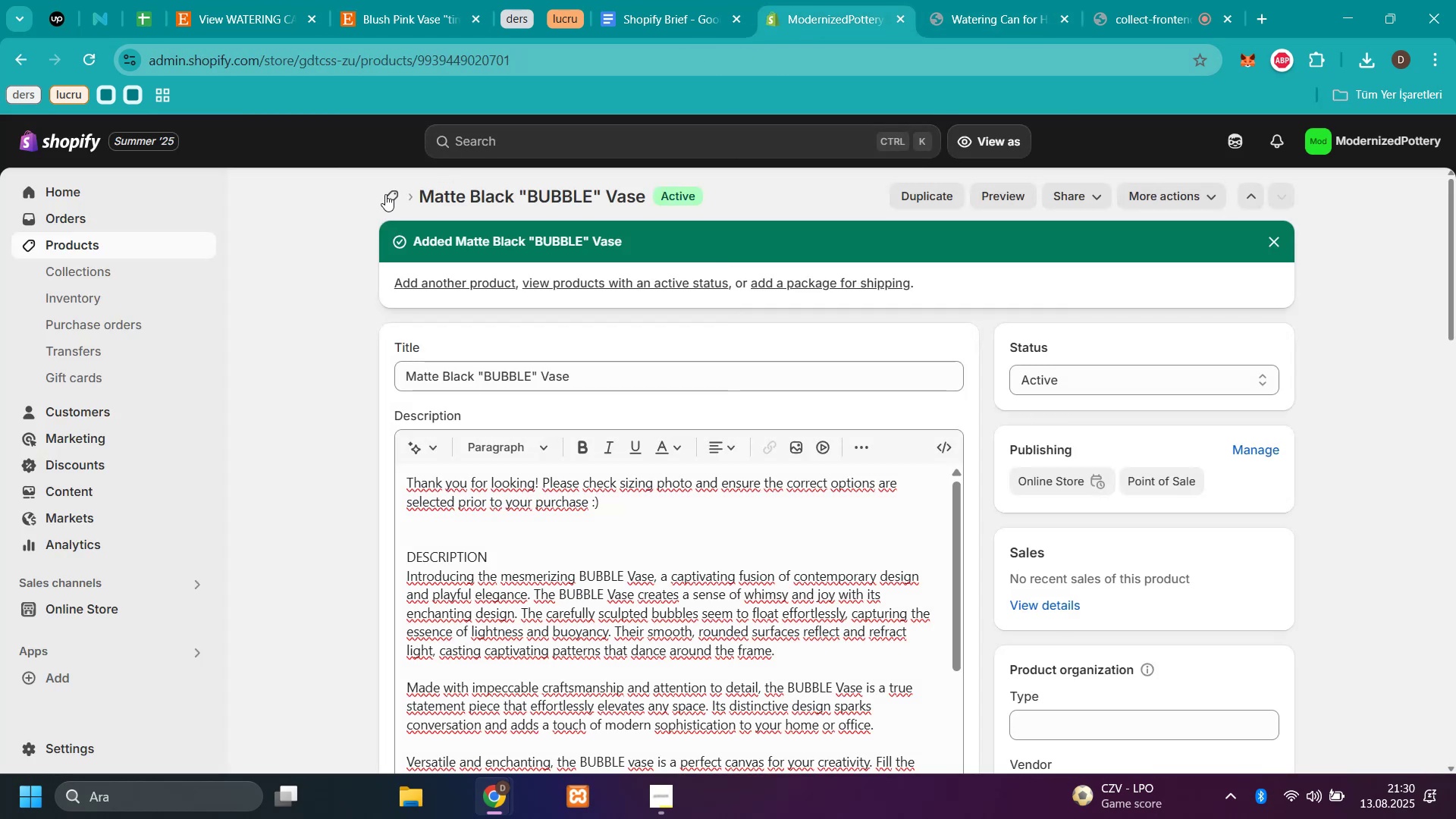 
left_click([384, 194])
 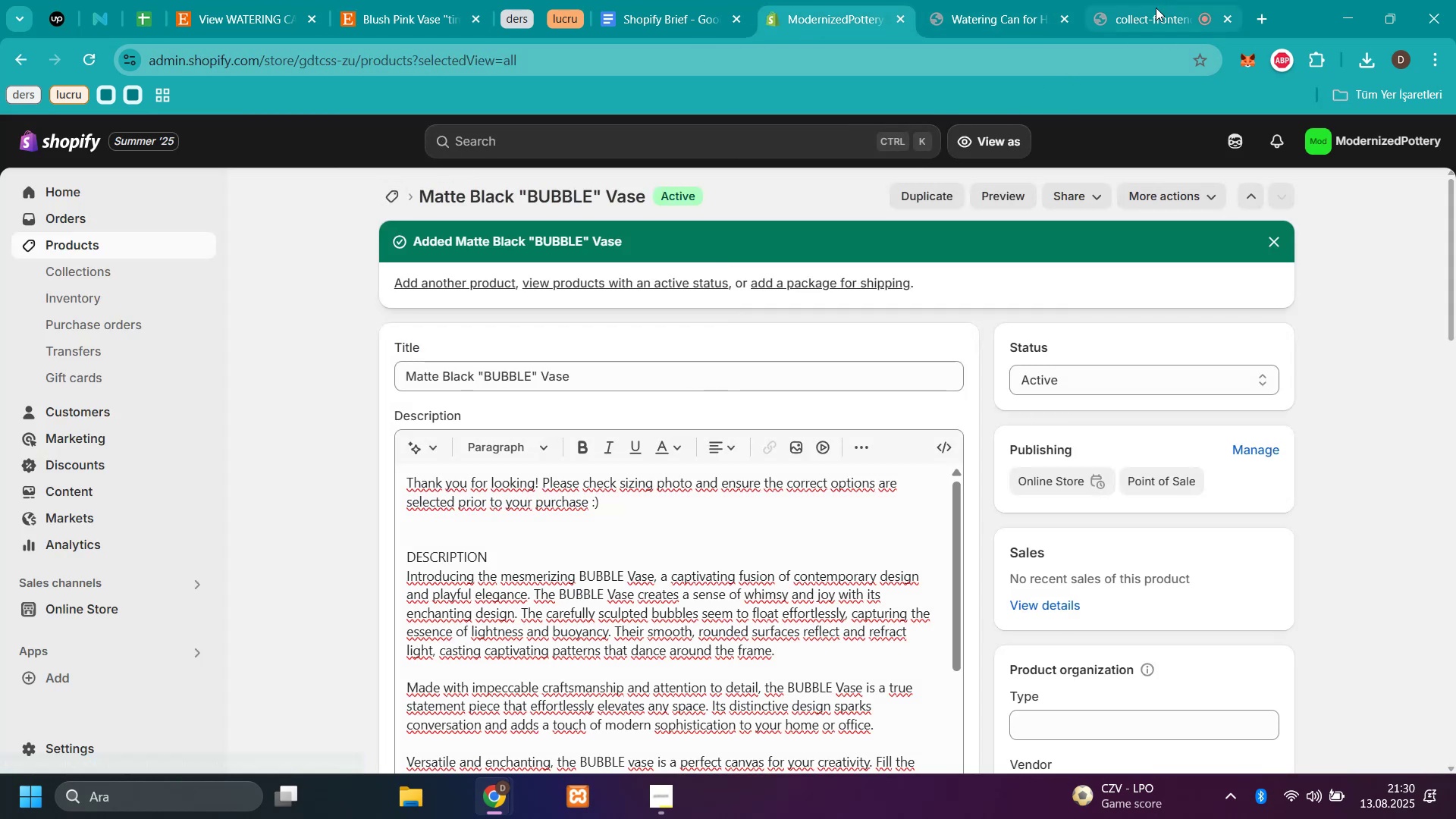 
left_click([1128, 11])
 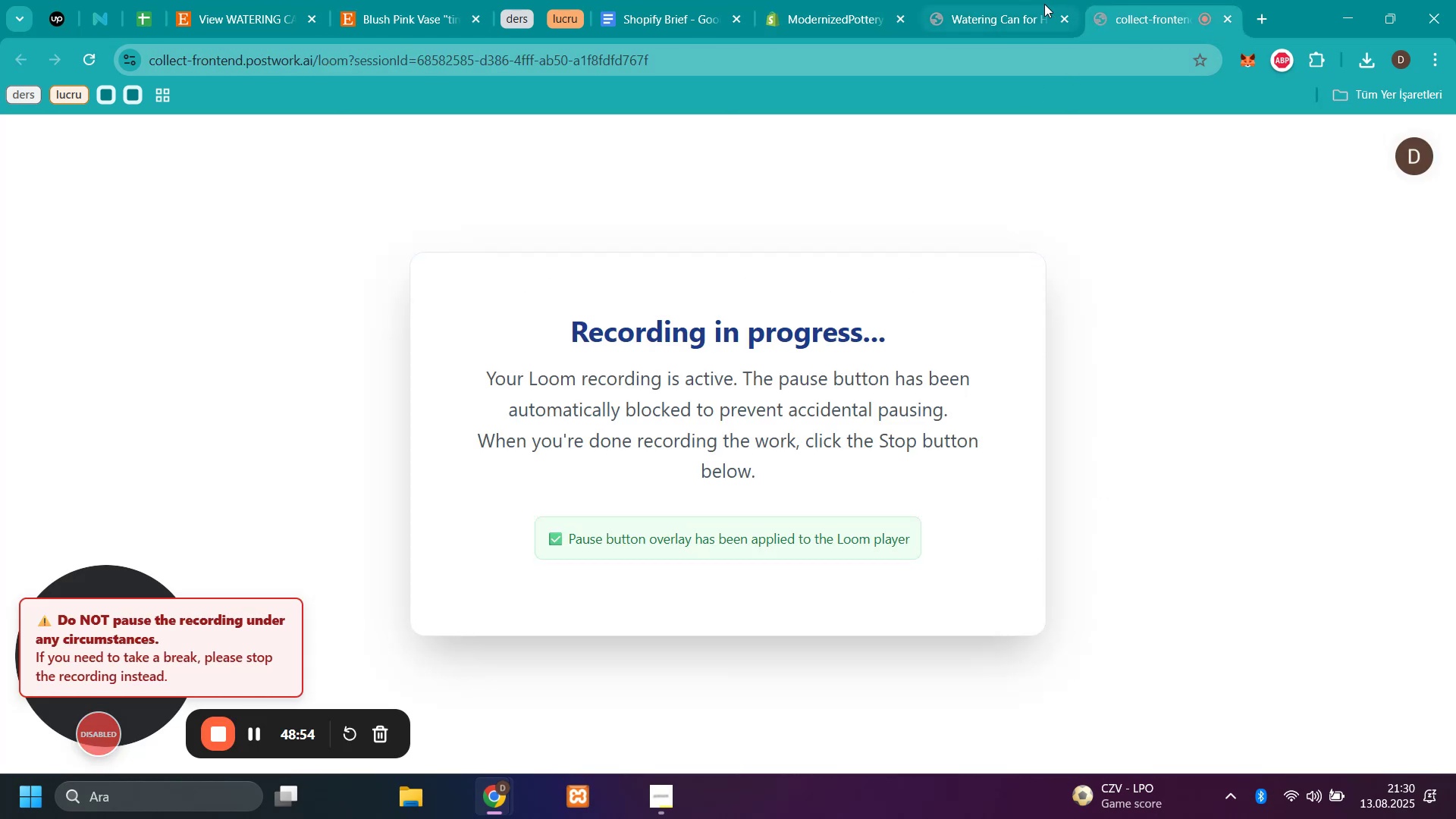 
left_click([1011, 10])
 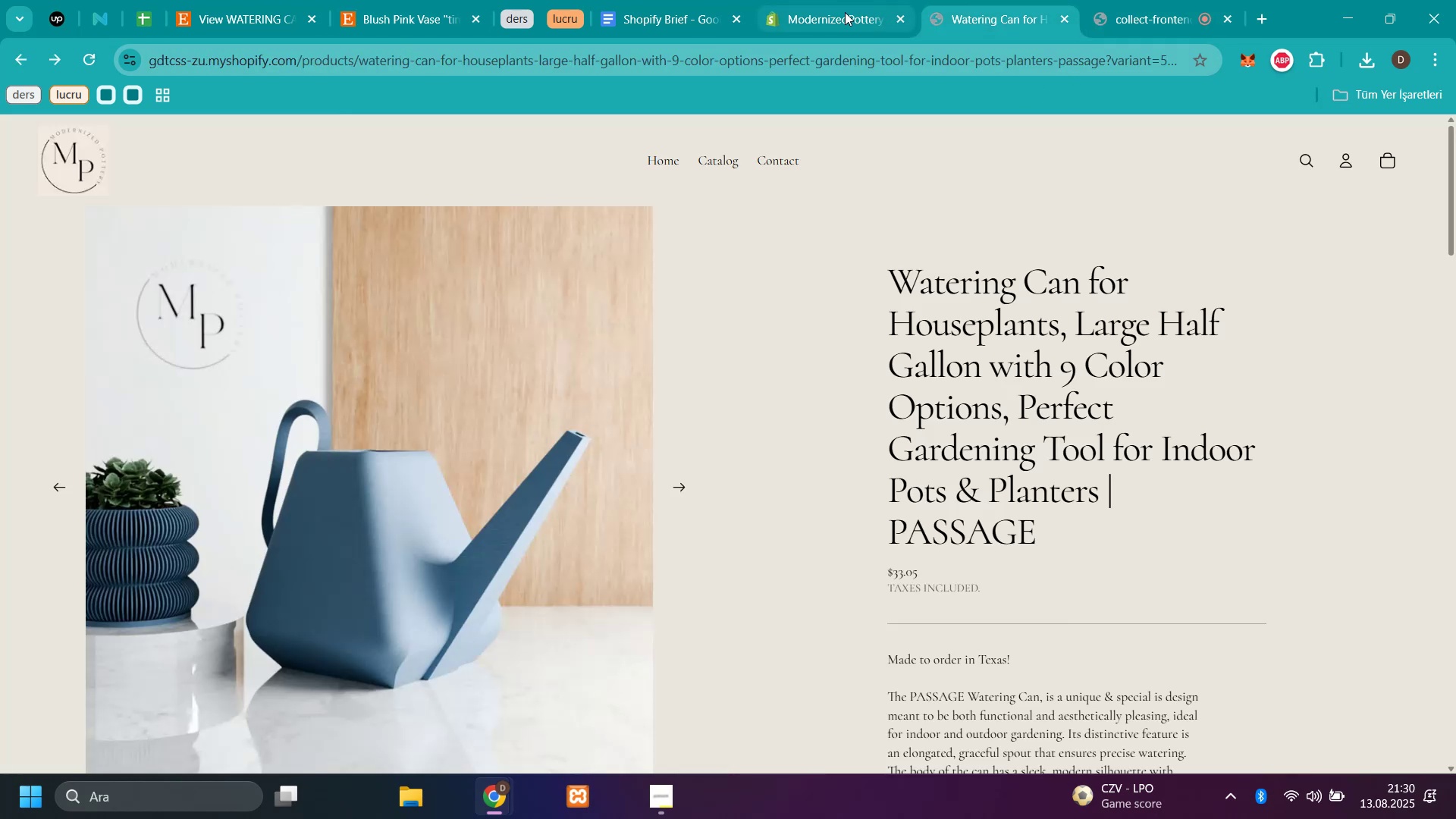 
left_click([832, 18])
 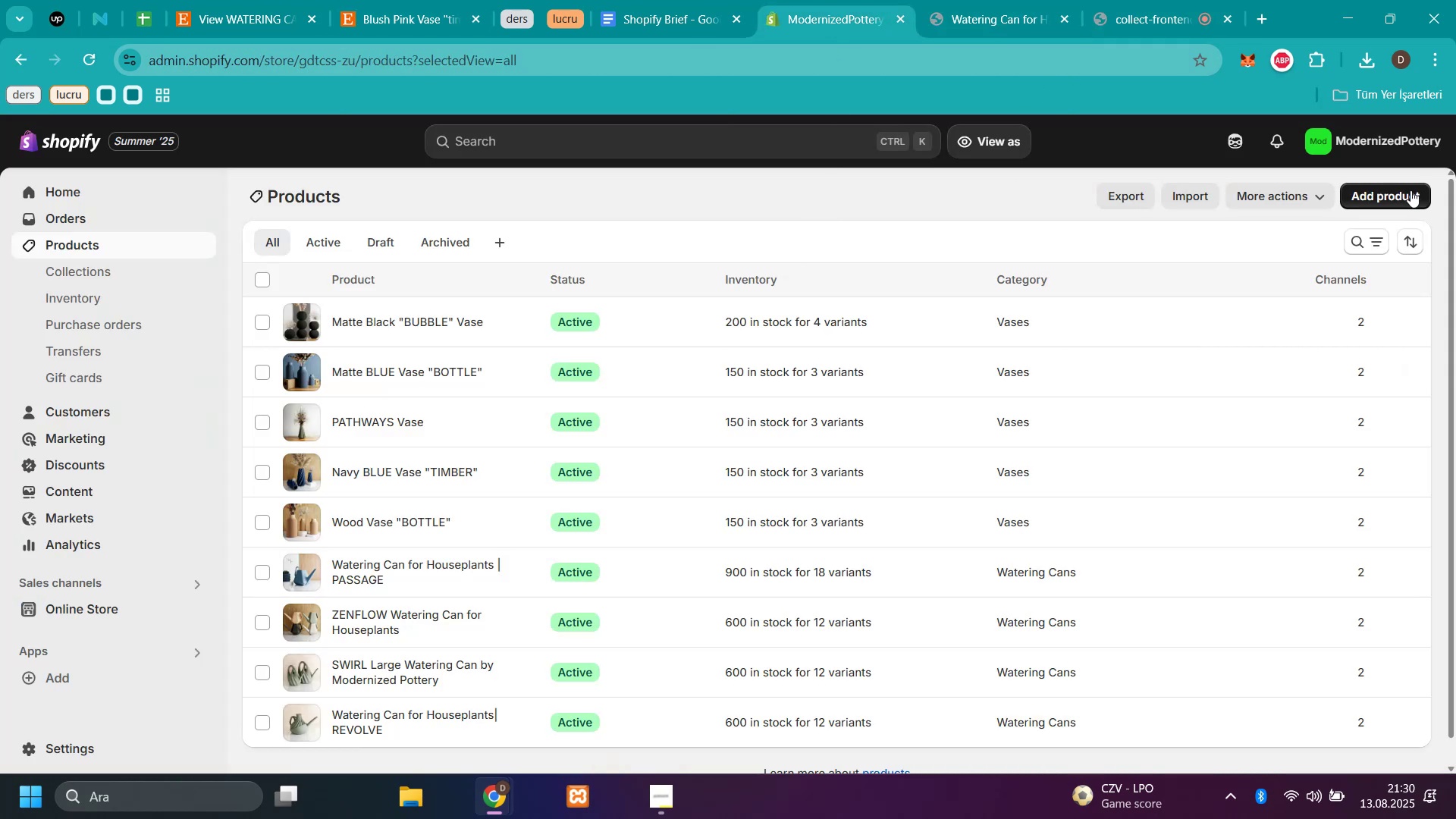 
left_click([1410, 193])
 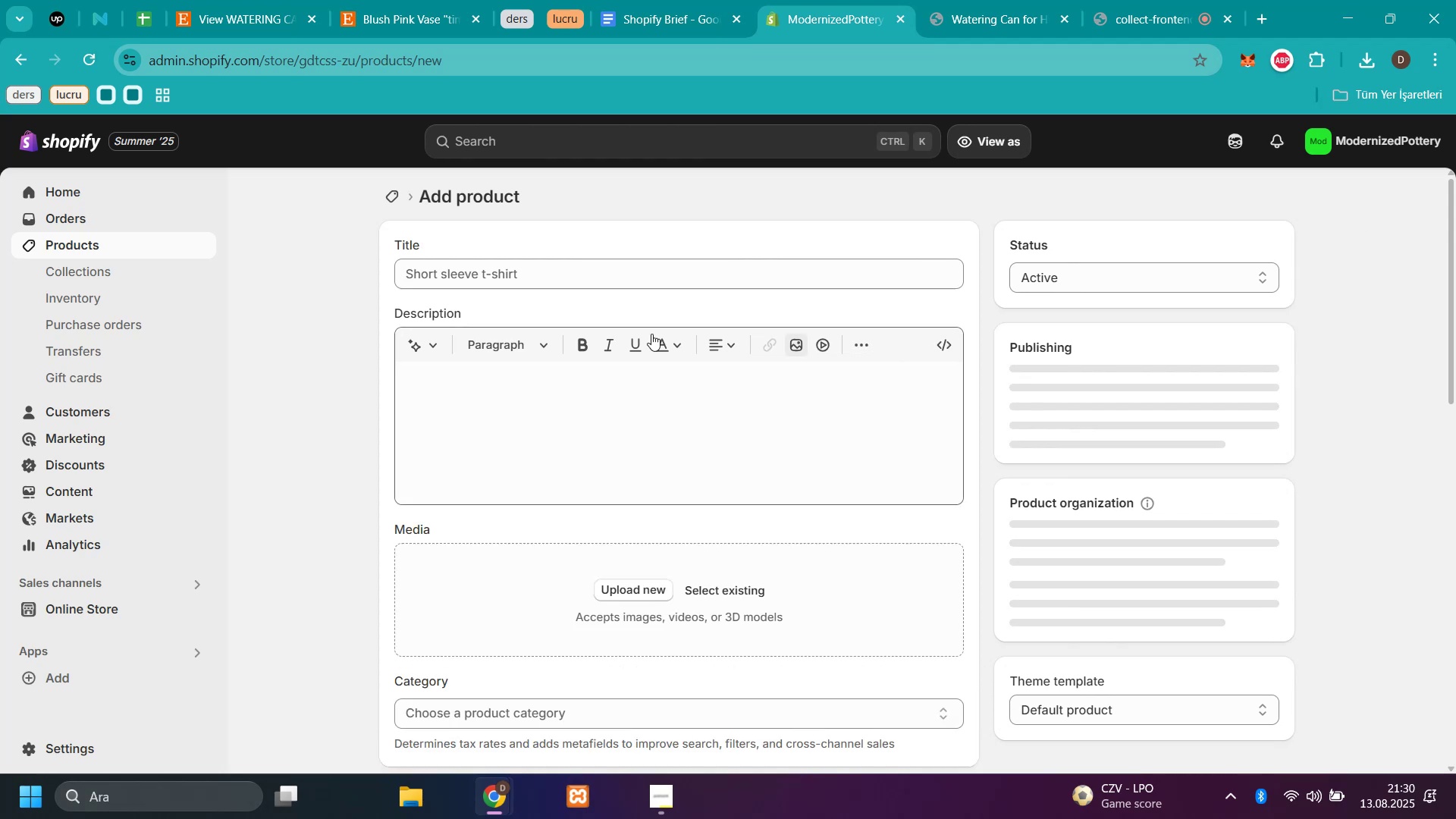 
left_click([583, 266])
 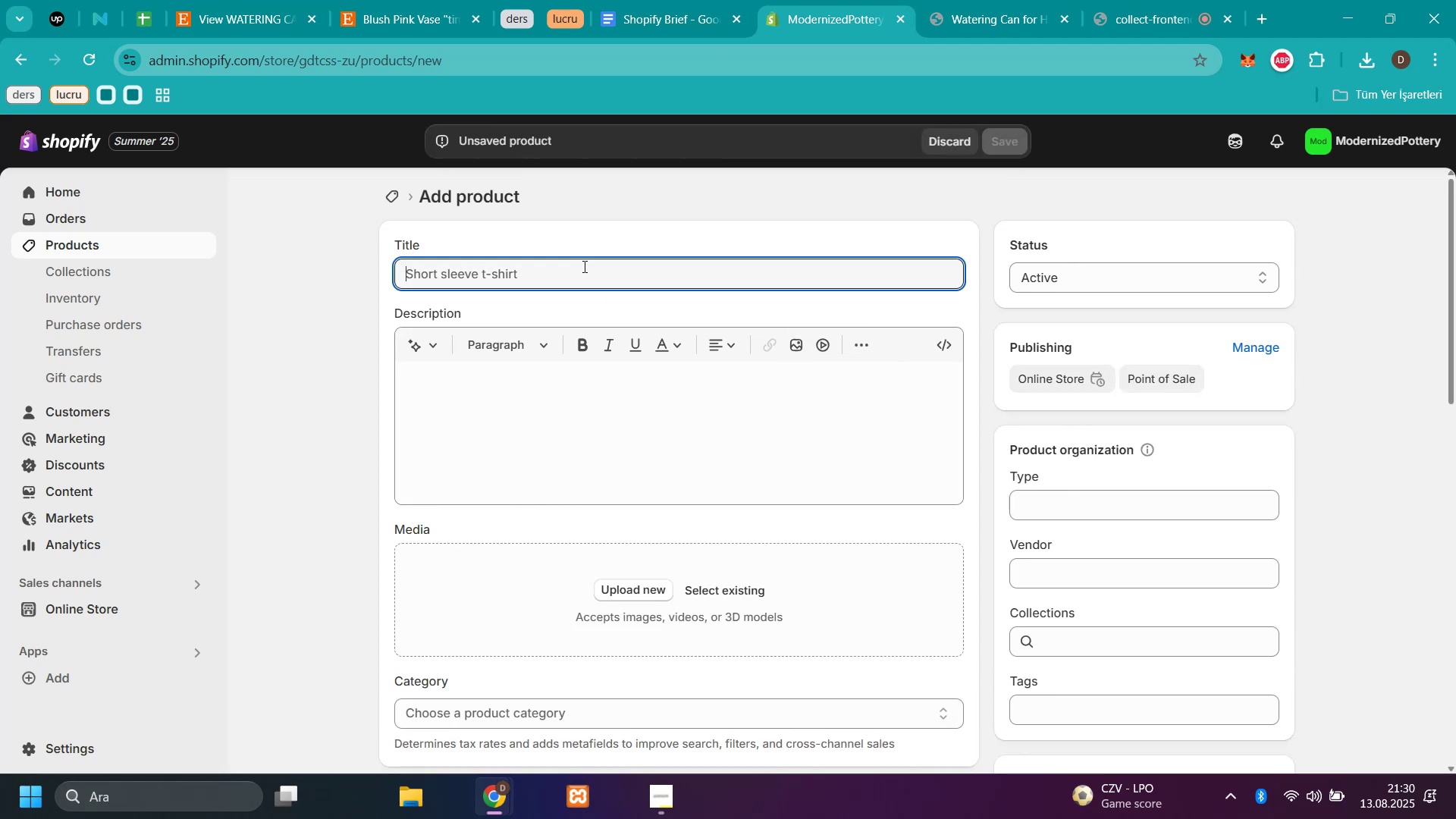 
key(Control+V)
 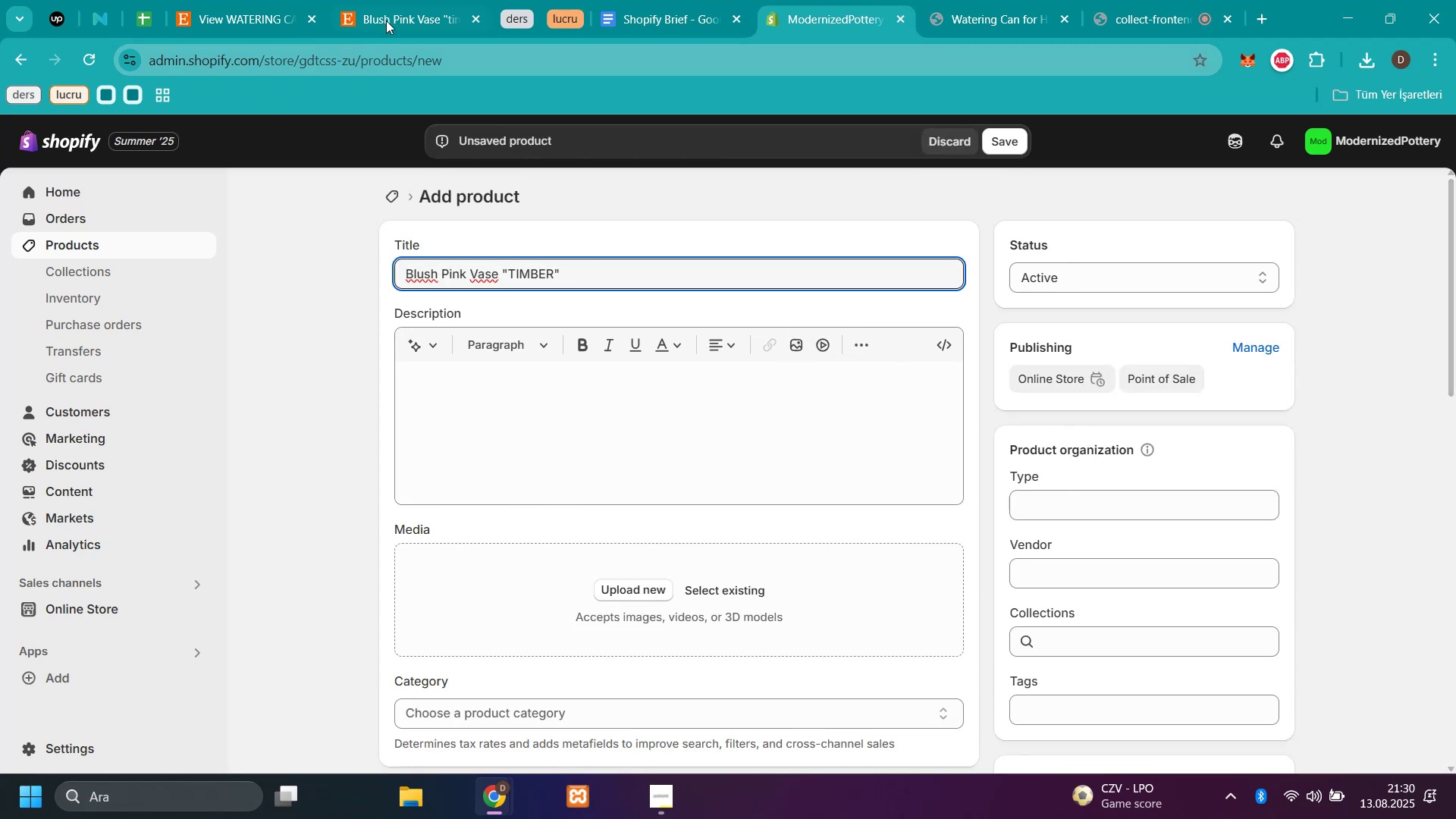 
left_click([418, 5])
 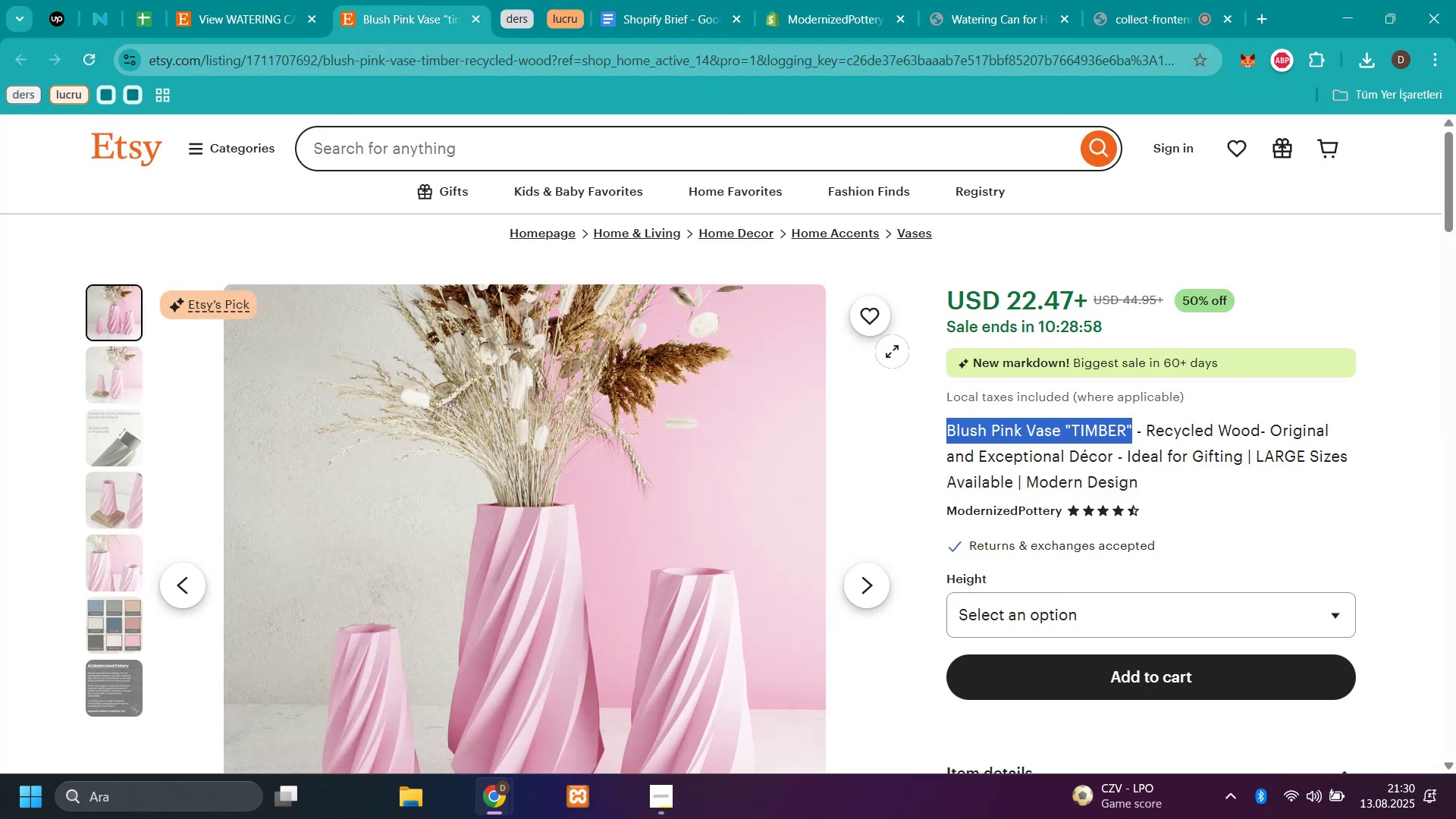 
scroll: coordinate [1072, 363], scroll_direction: none, amount: 0.0
 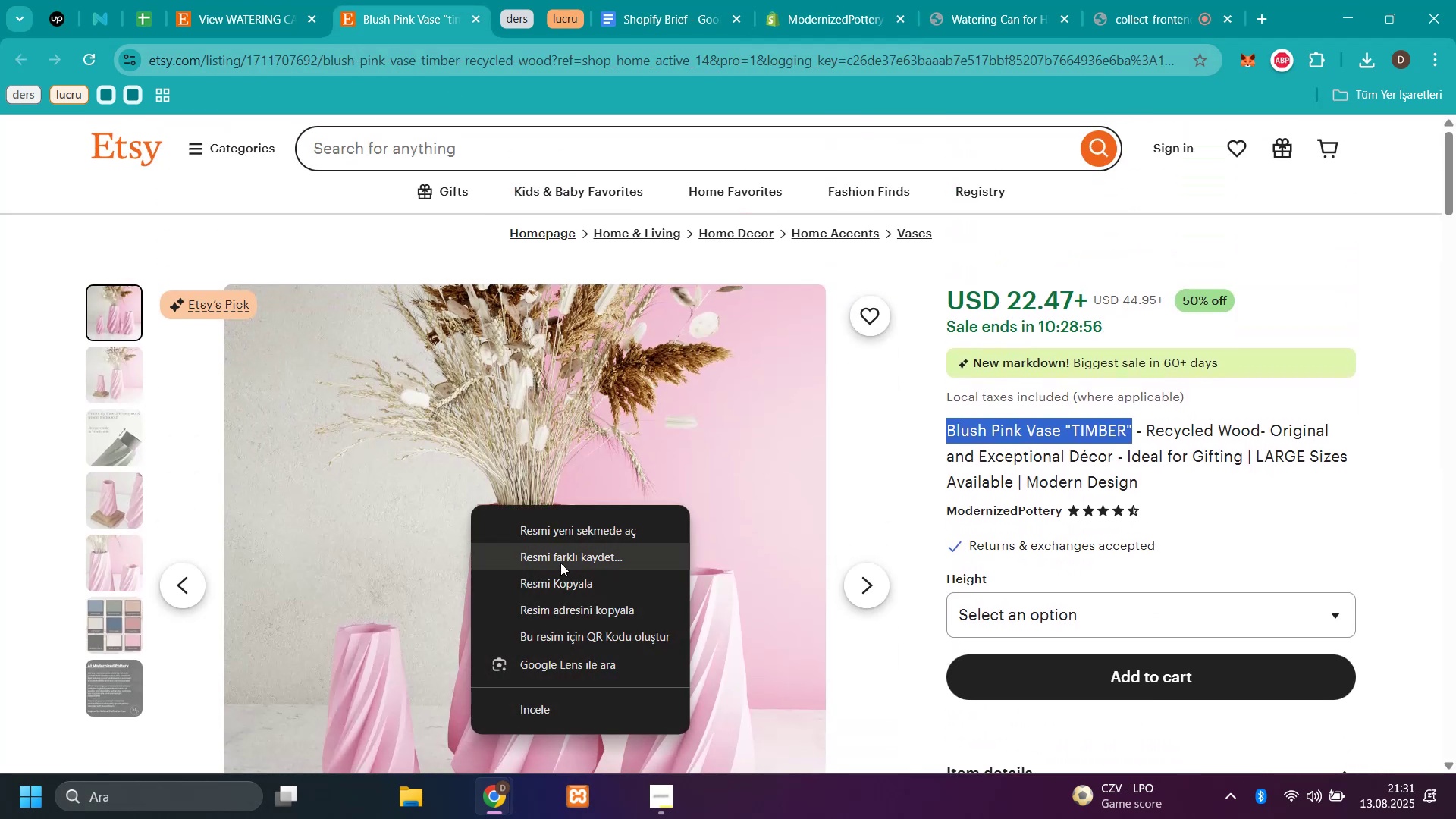 
left_click([568, 556])
 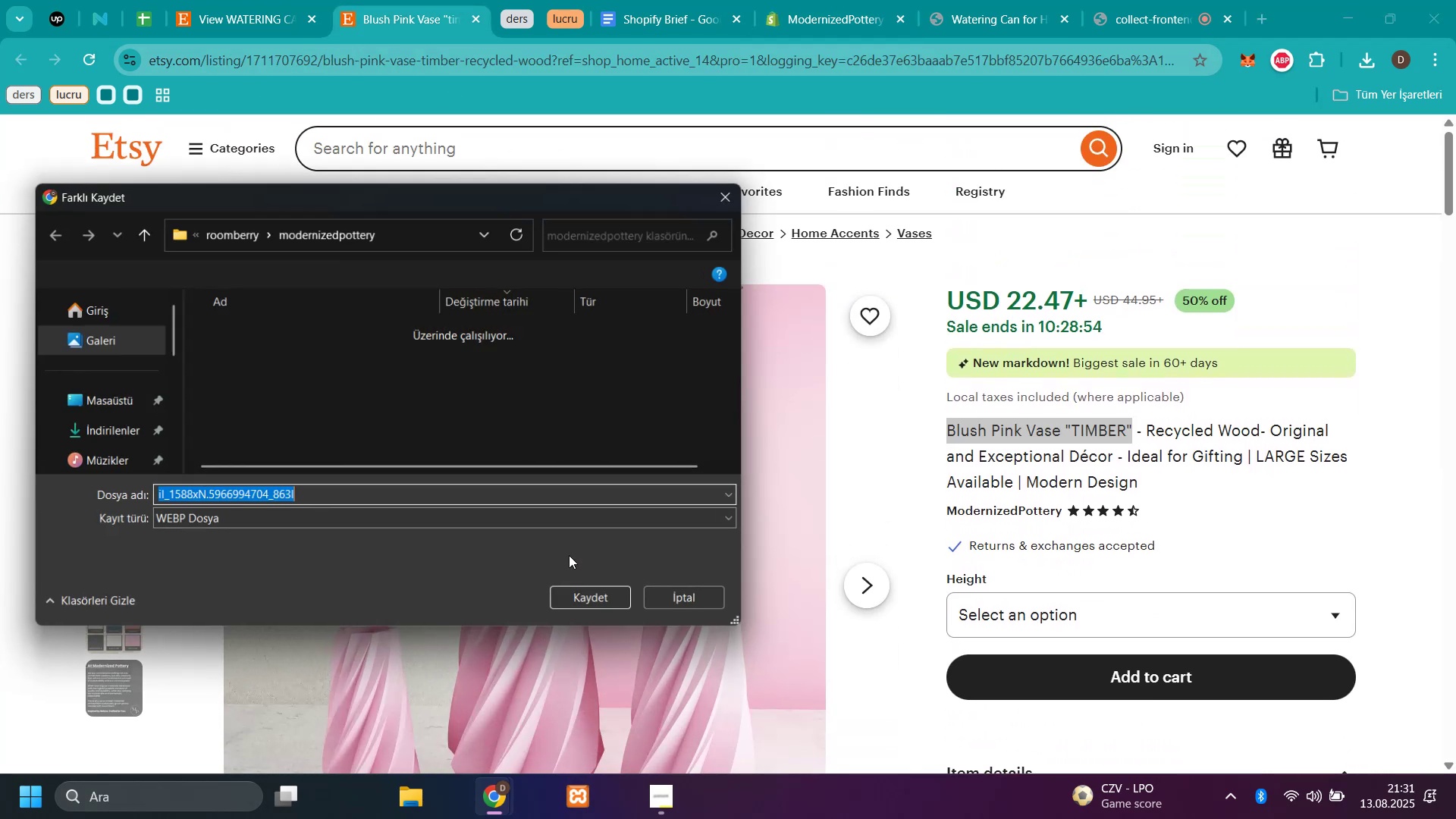 
key(P)
 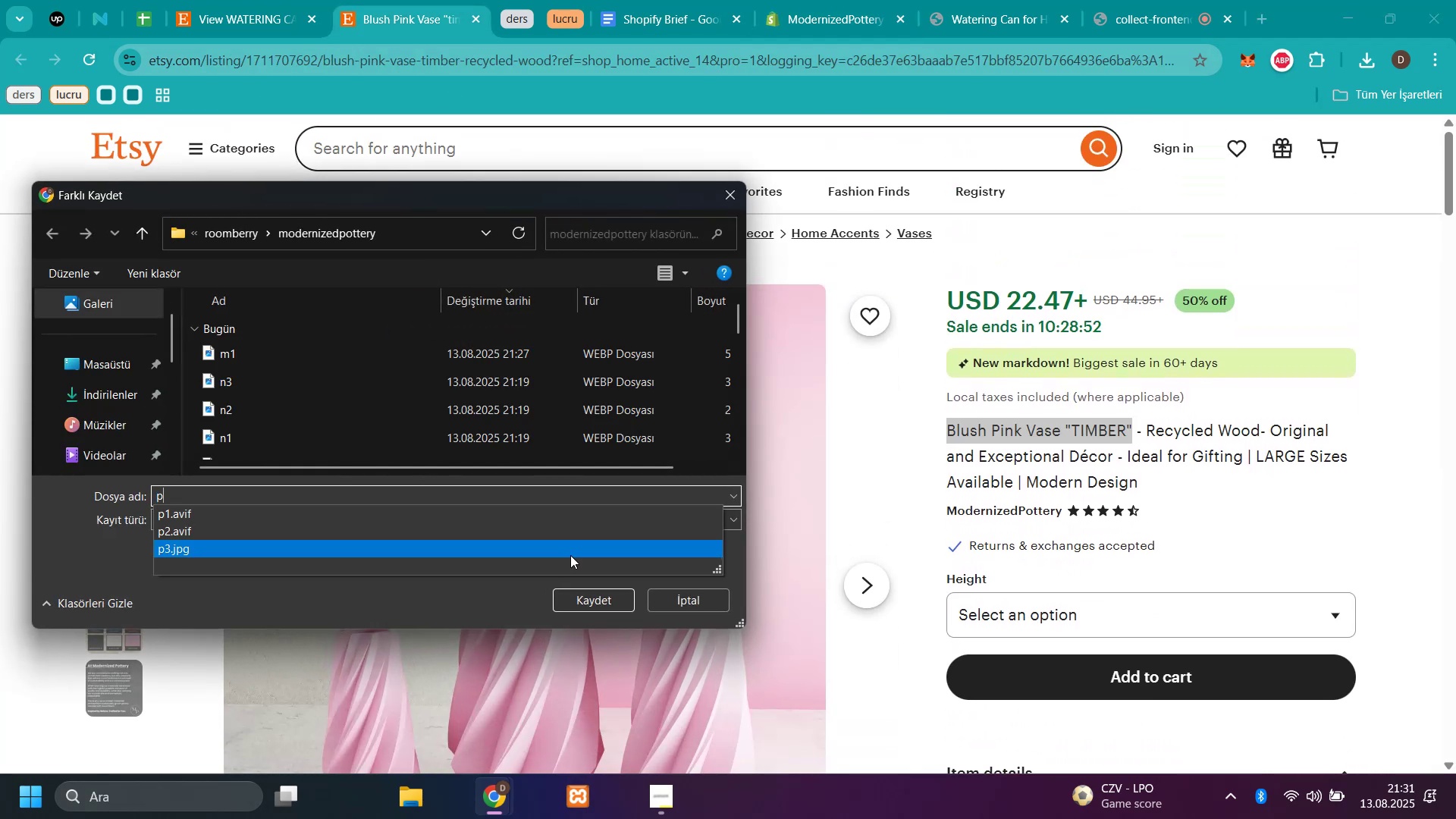 
key(Quote)
 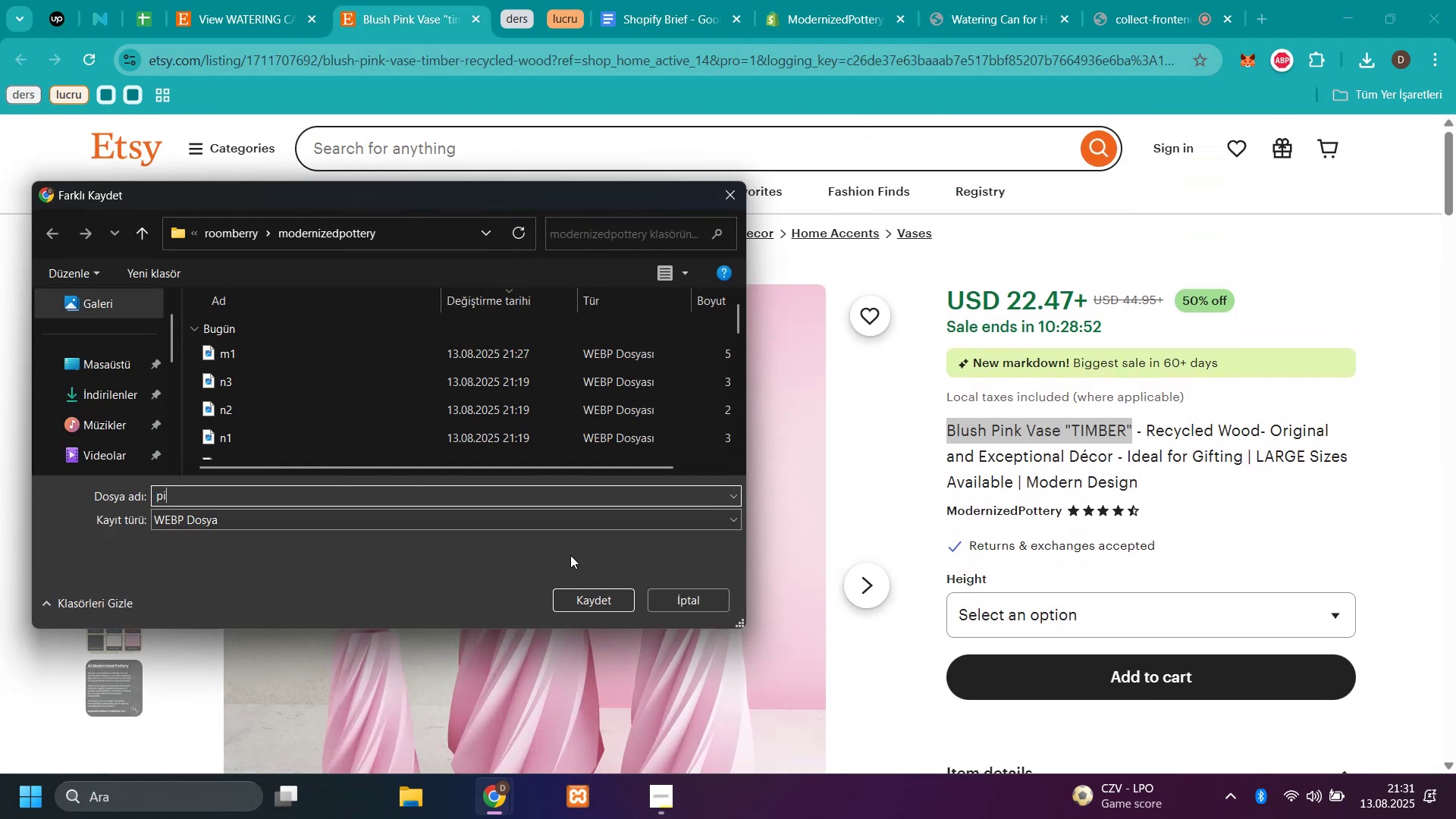 
key(1)
 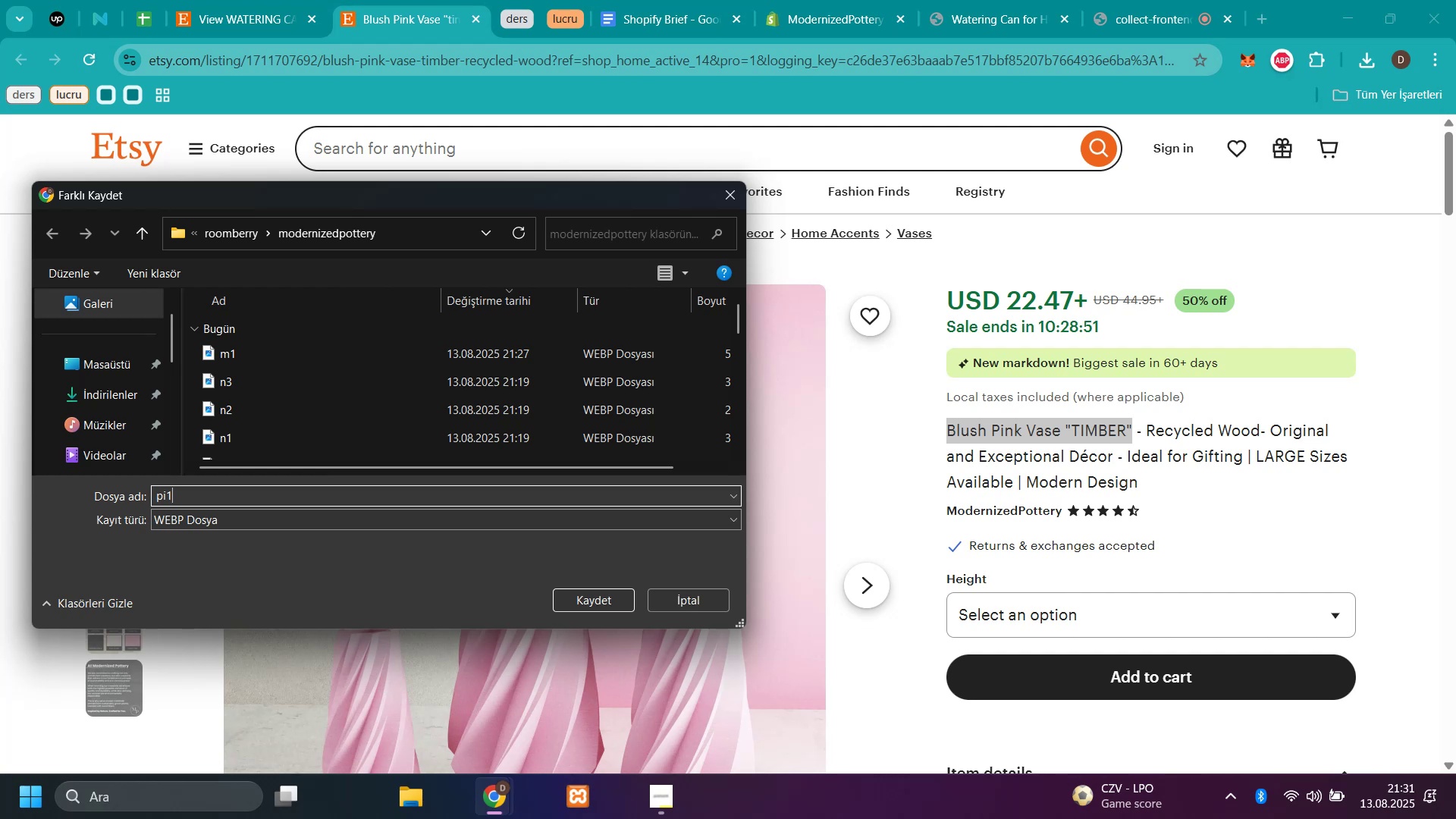 
key(Enter)
 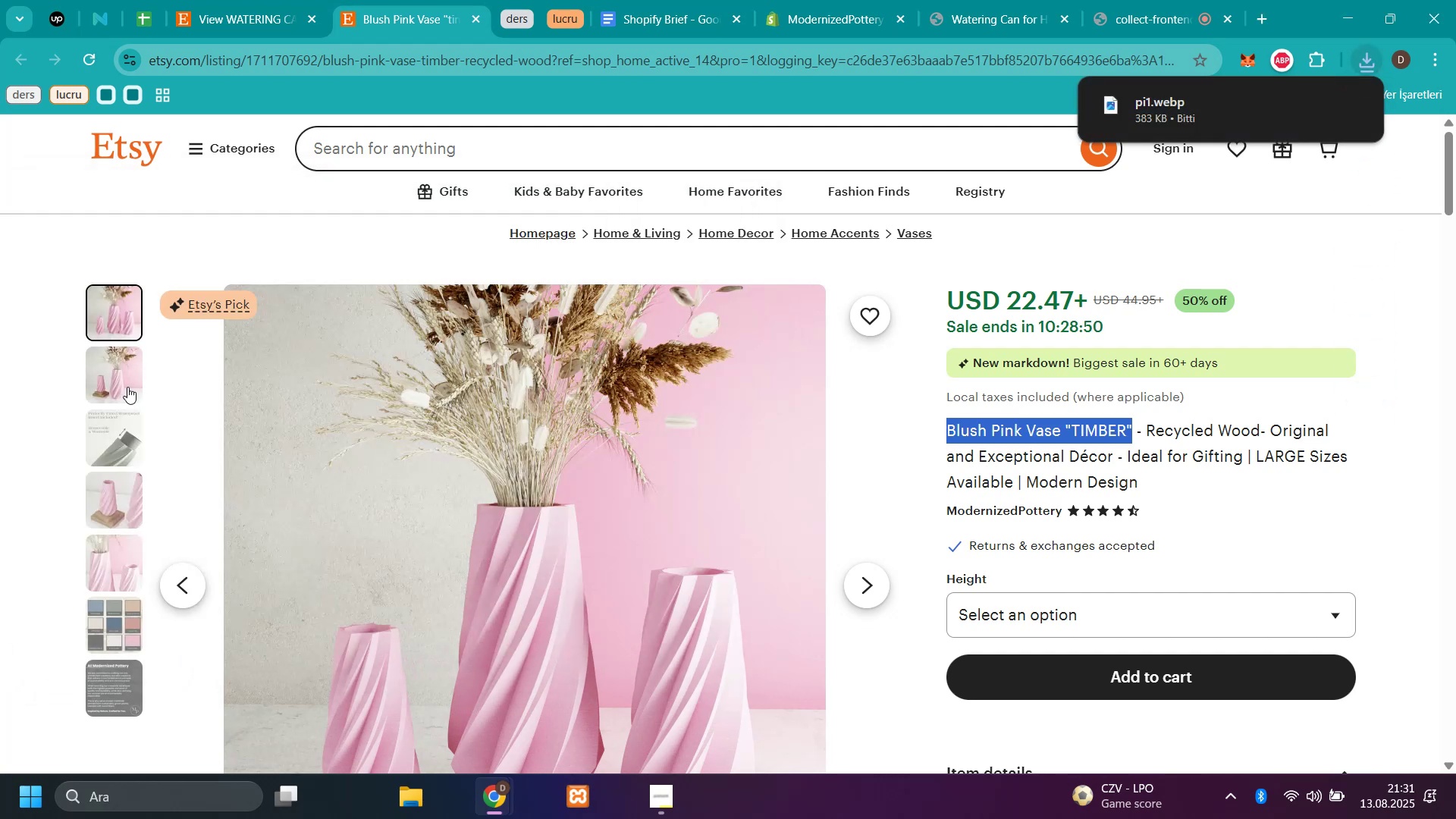 
left_click([127, 387])
 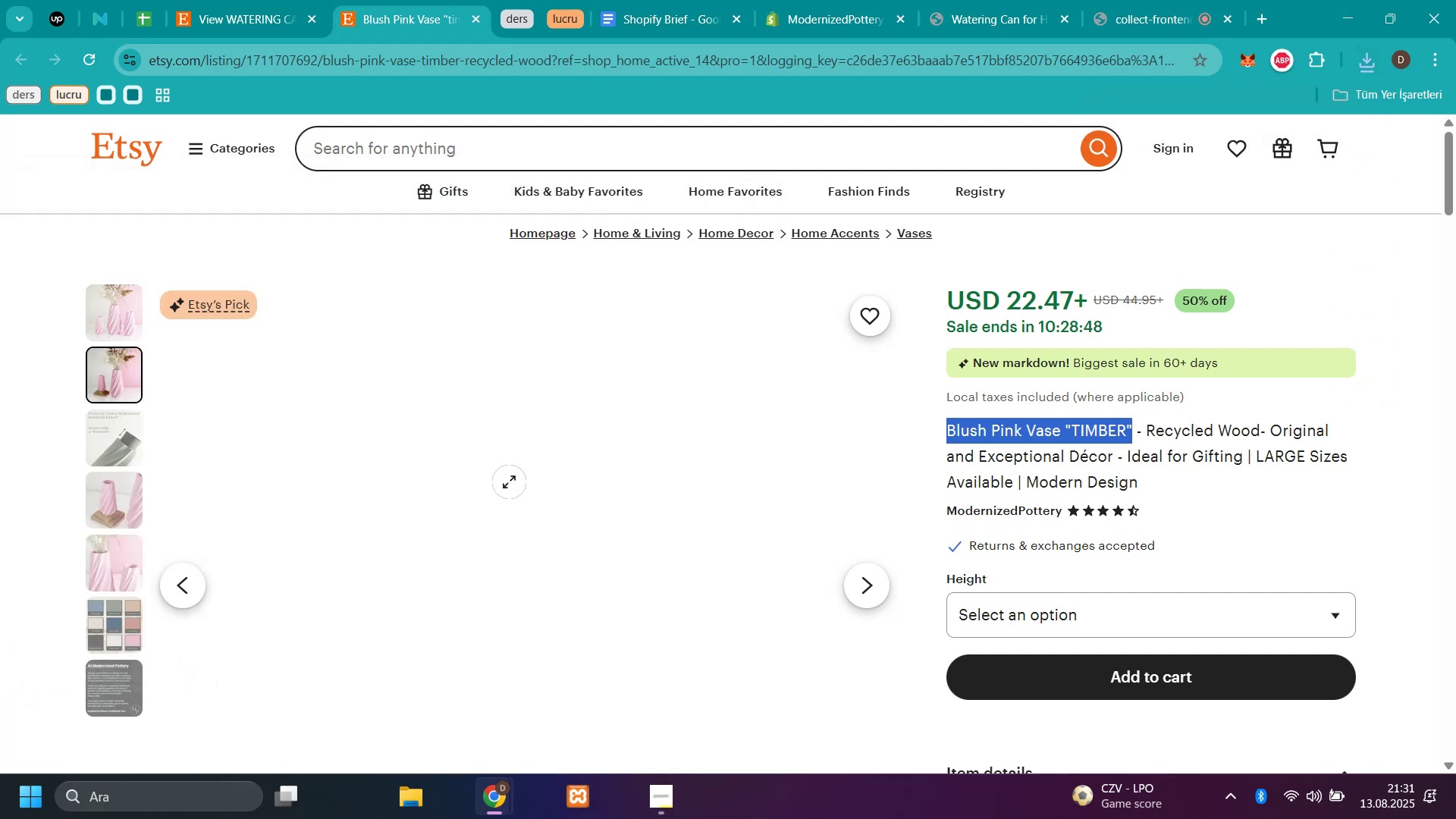 
right_click([509, 482])
 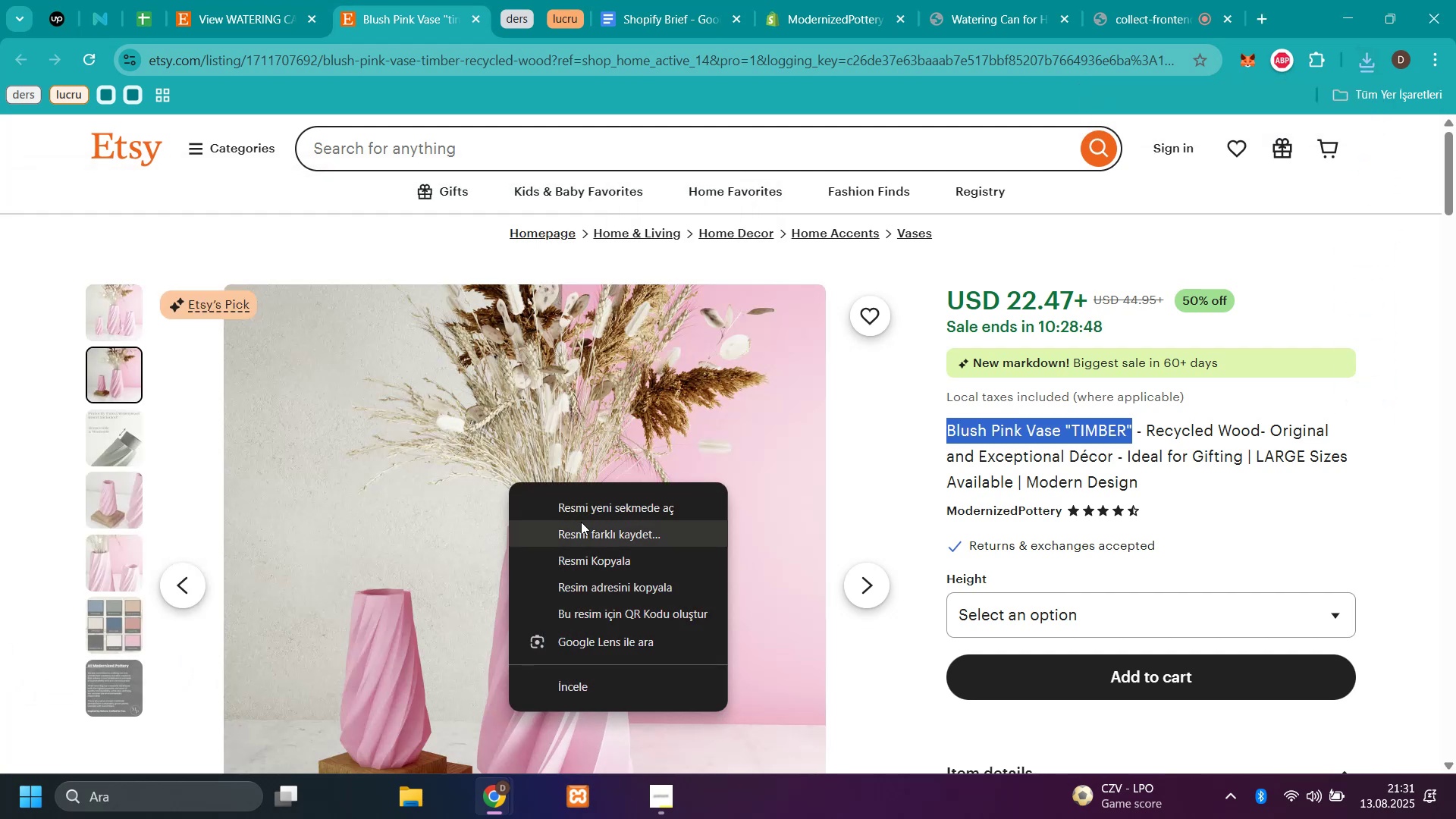 
left_click([582, 522])
 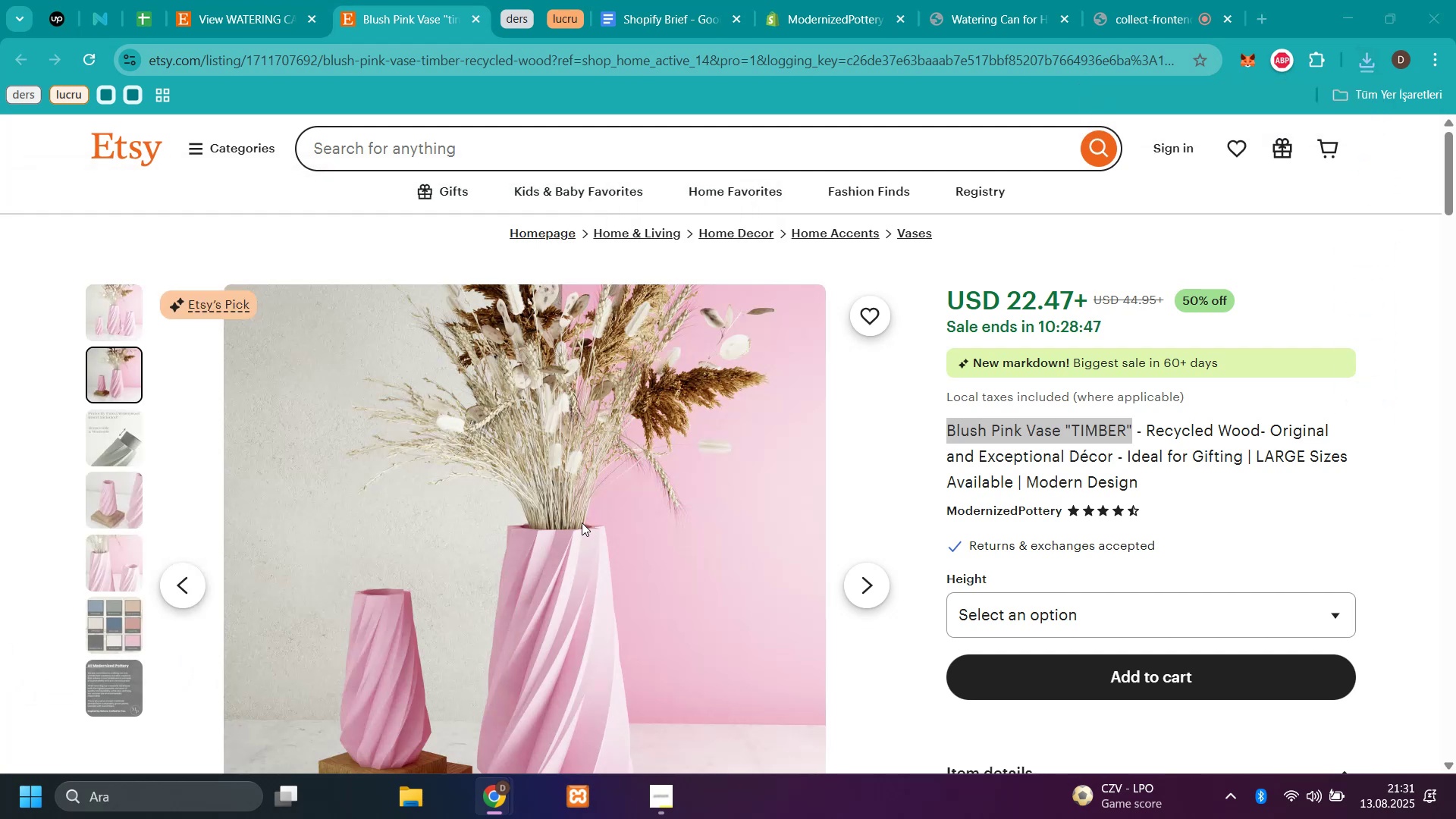 
key(P)
 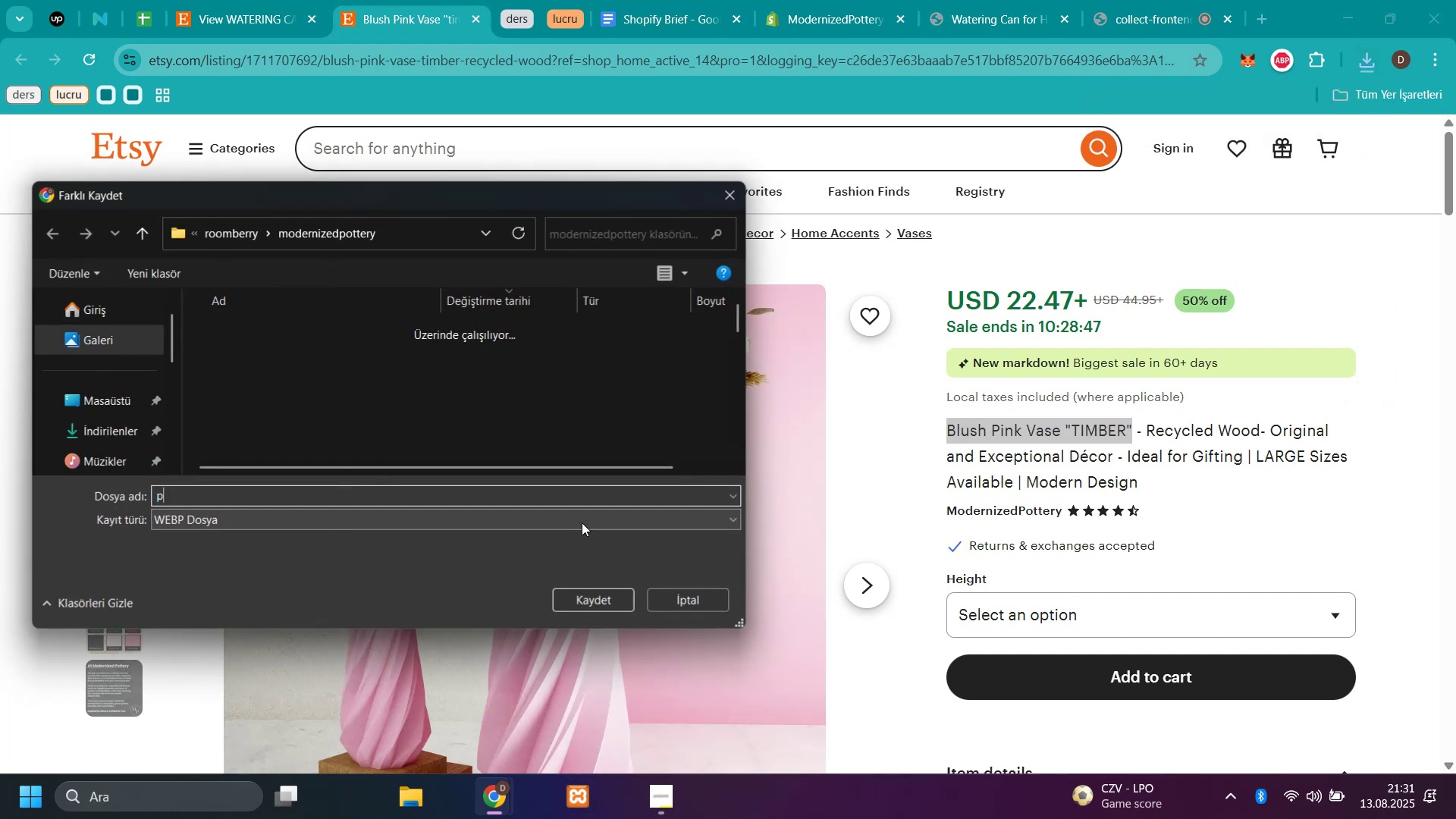 
key(Quote)
 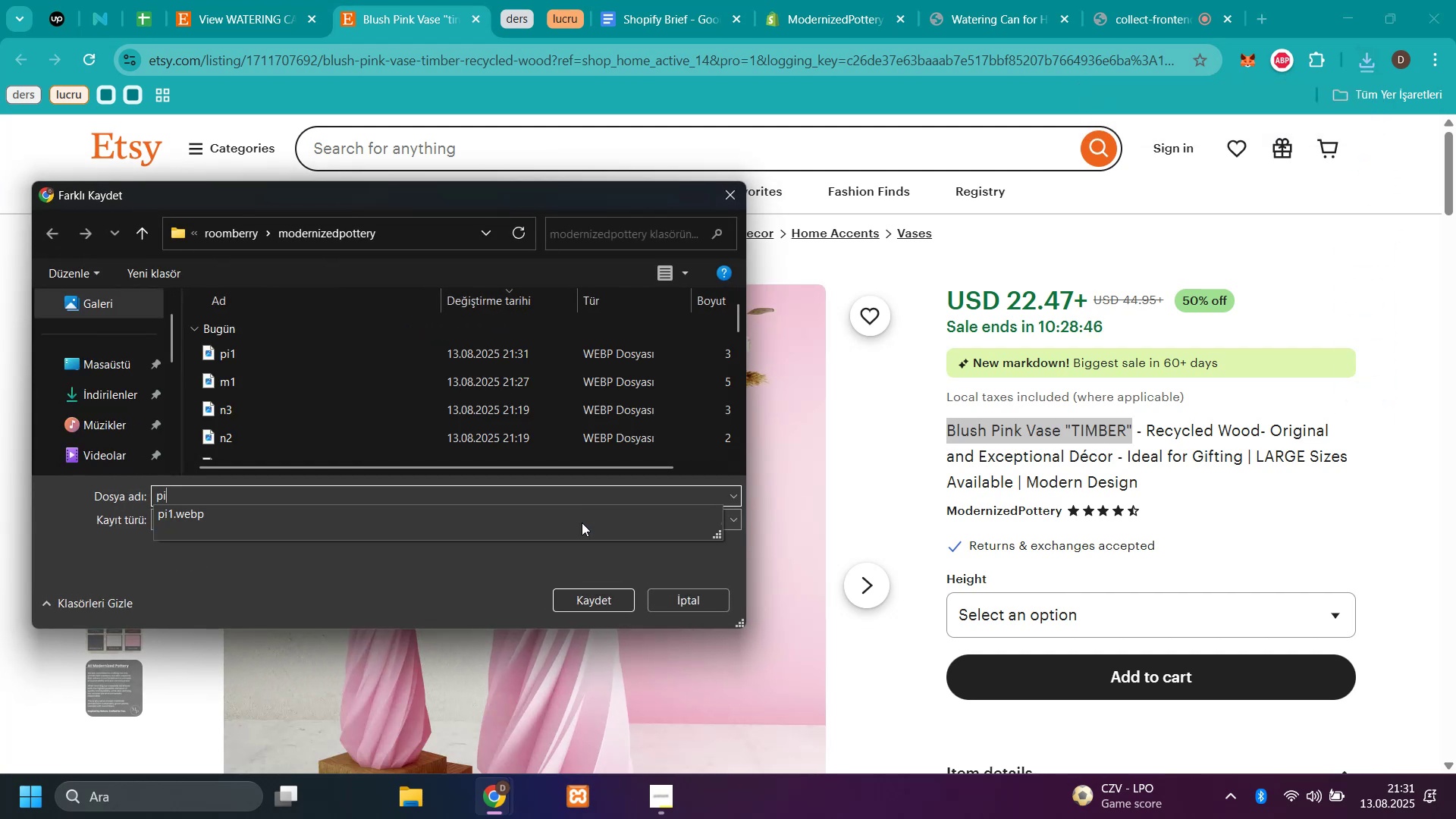 
key(2)
 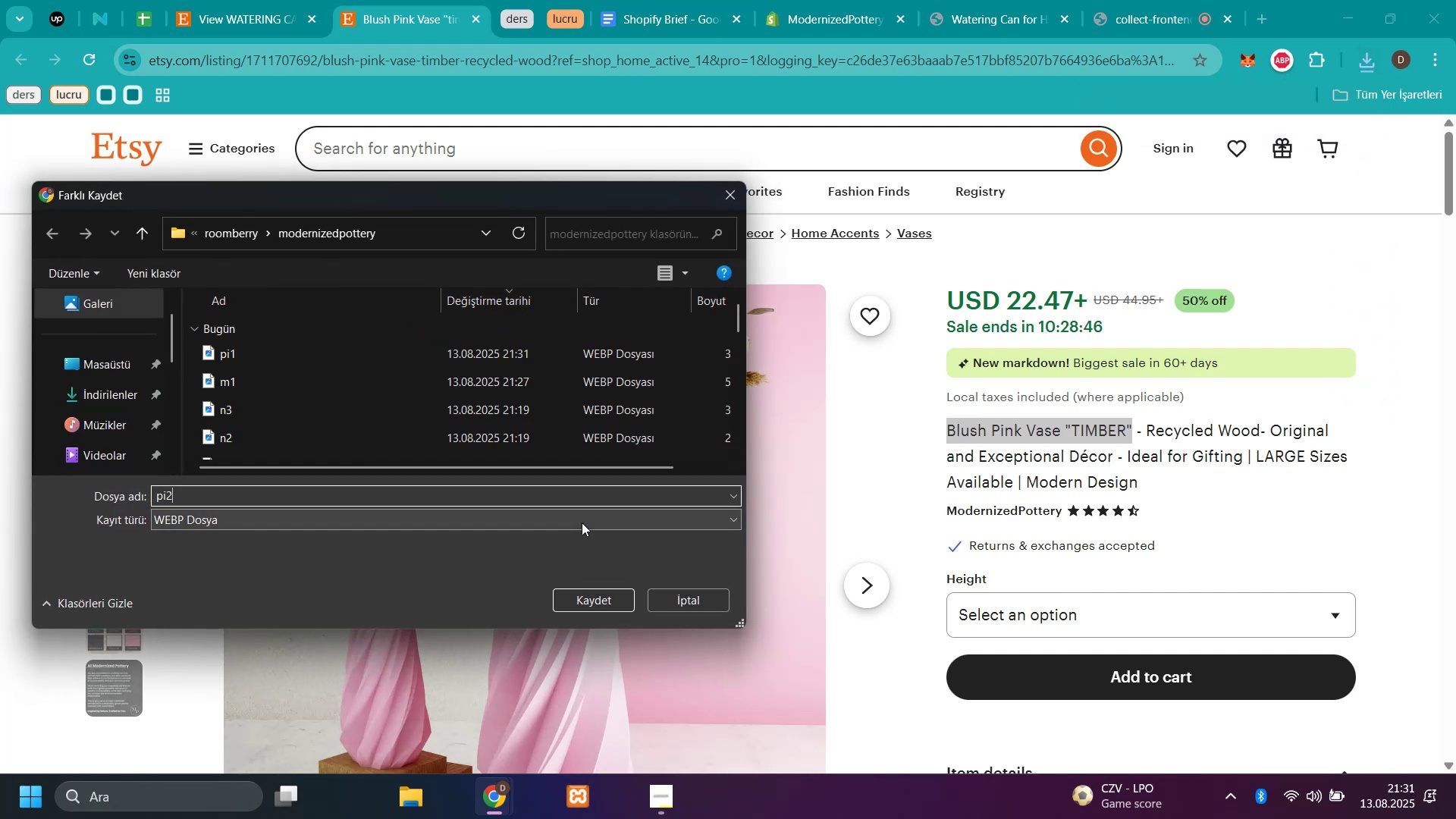 
key(Enter)
 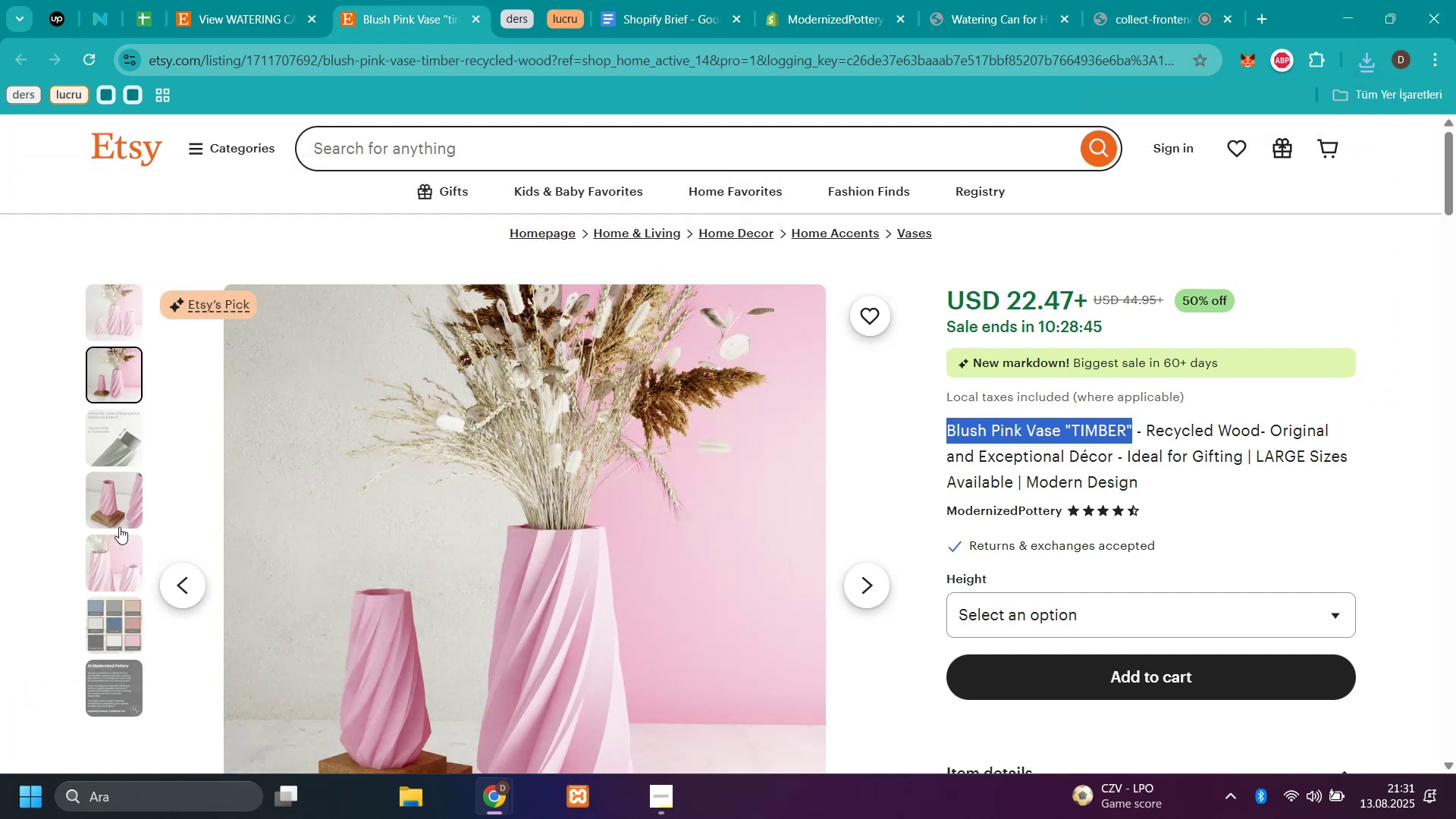 
left_click([124, 552])
 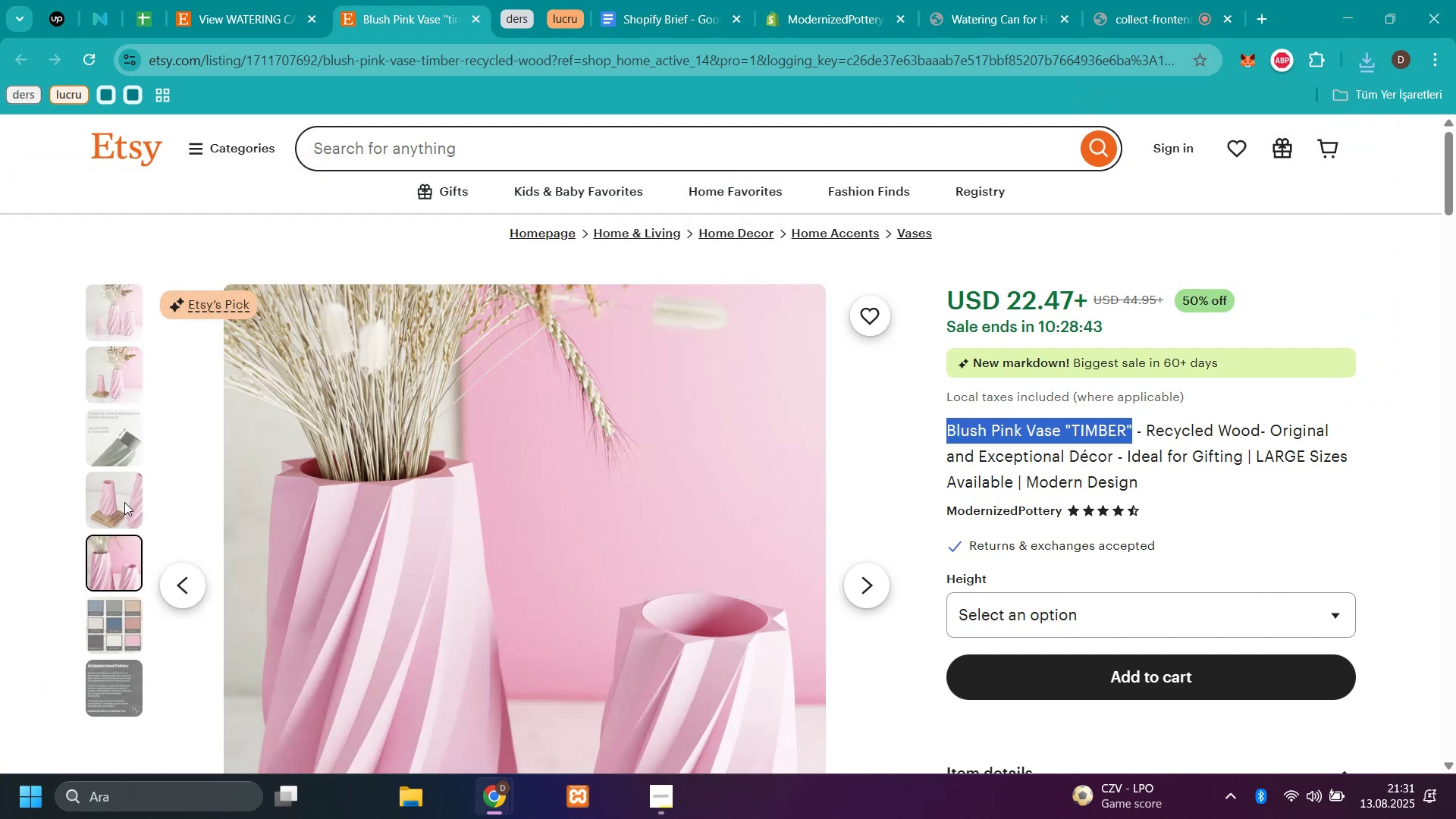 
left_click([118, 500])
 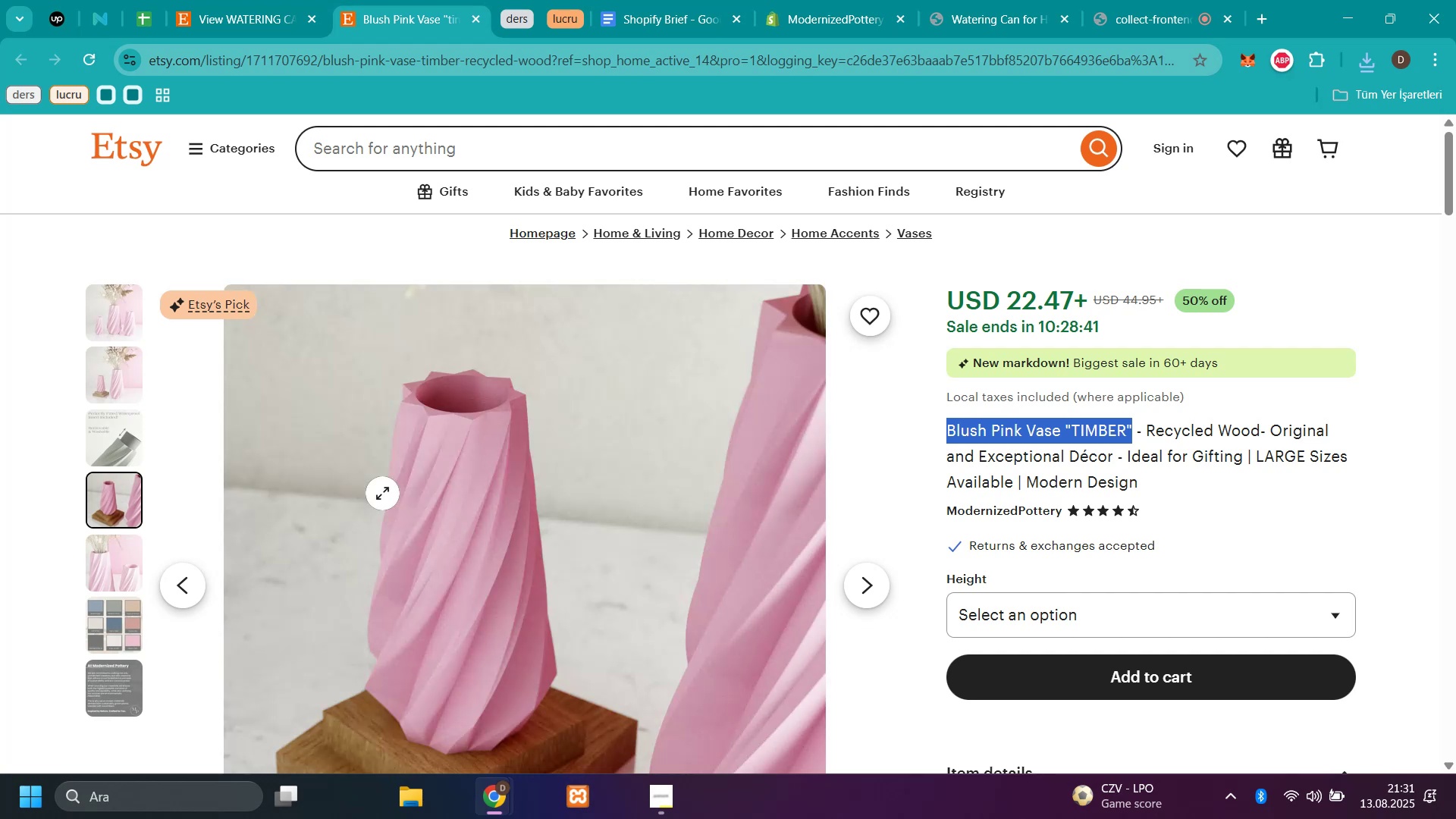 
right_click([382, 493])
 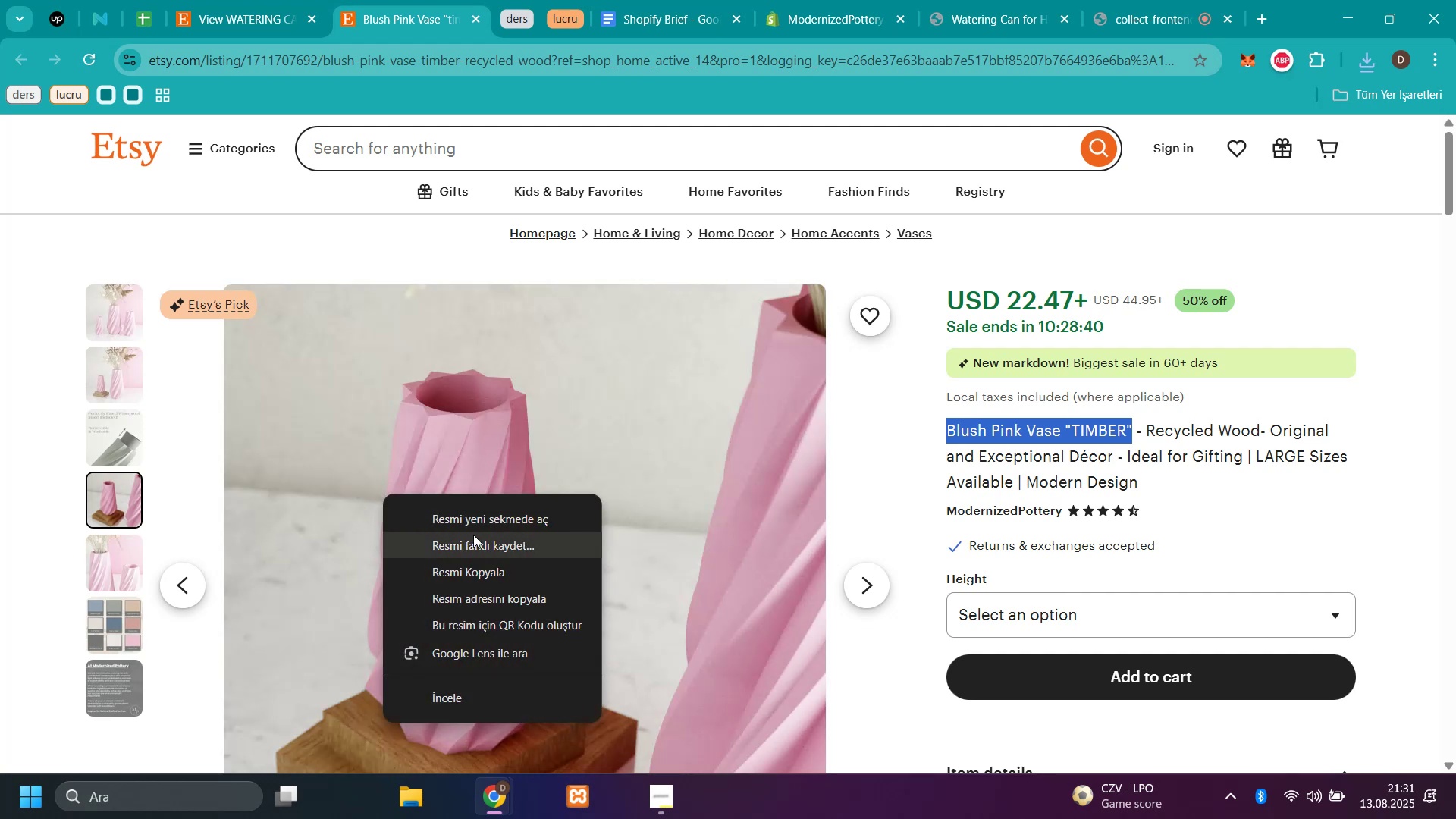 
left_click([475, 537])
 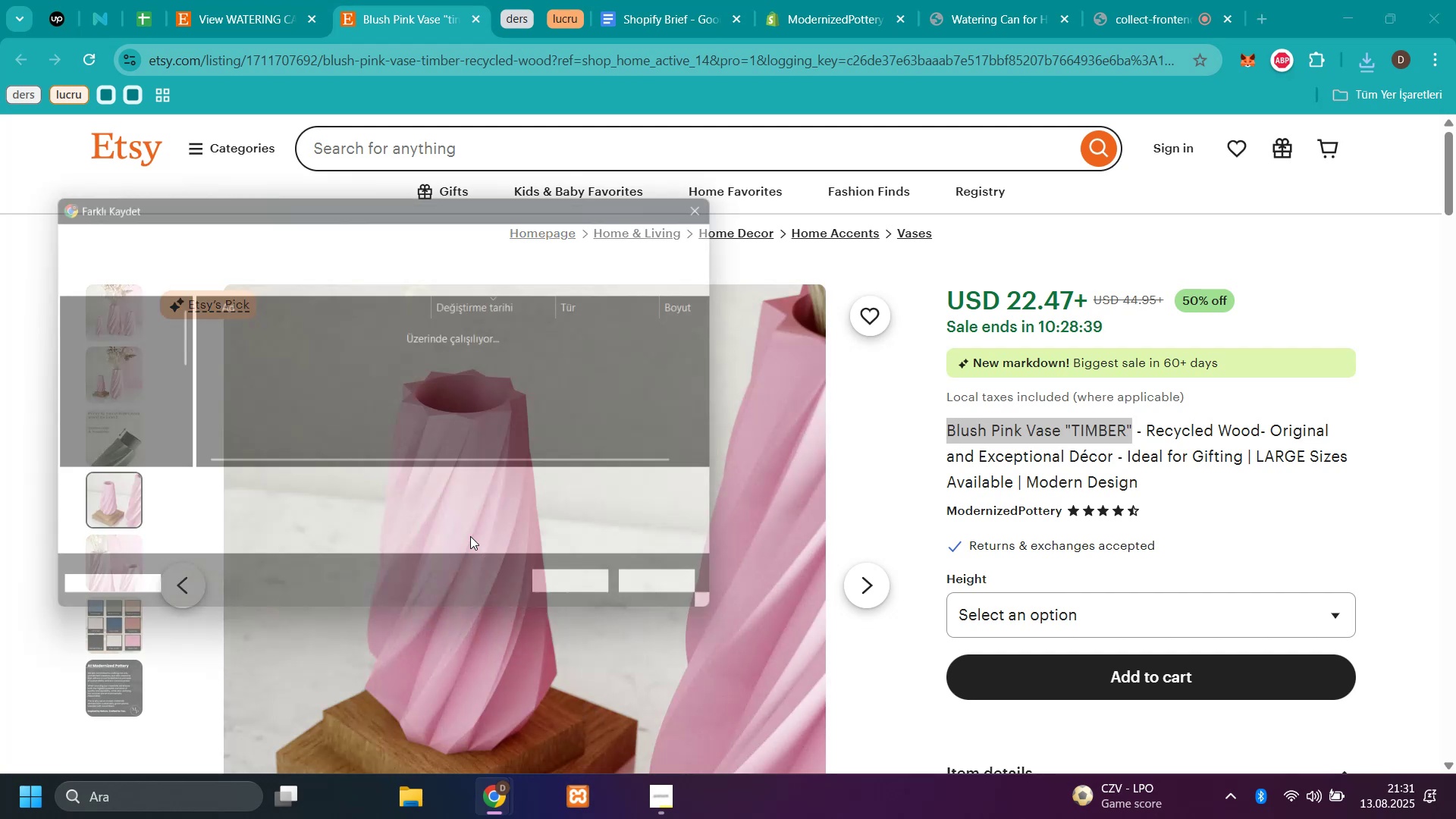 
key(P)
 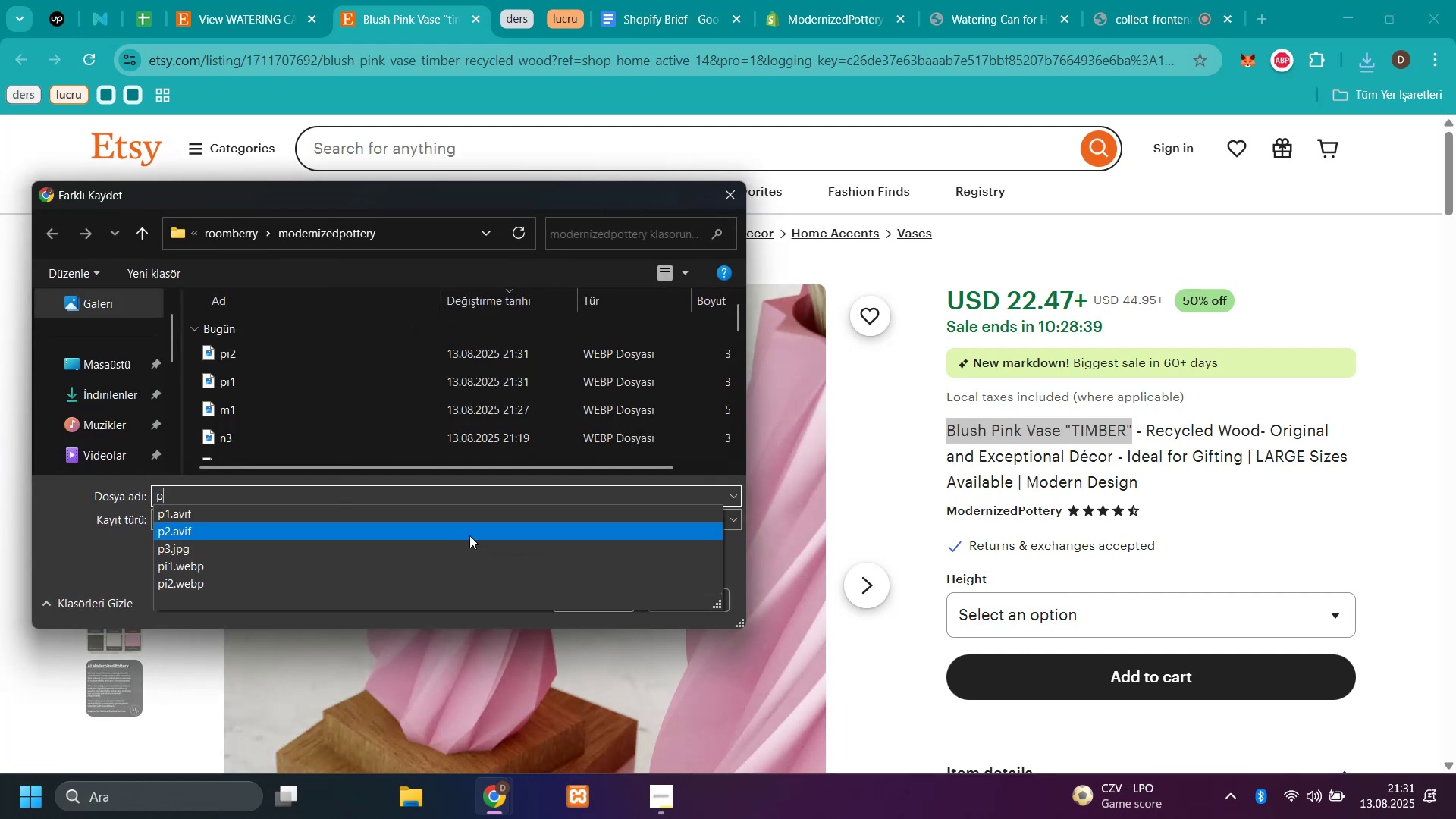 
key(Quote)
 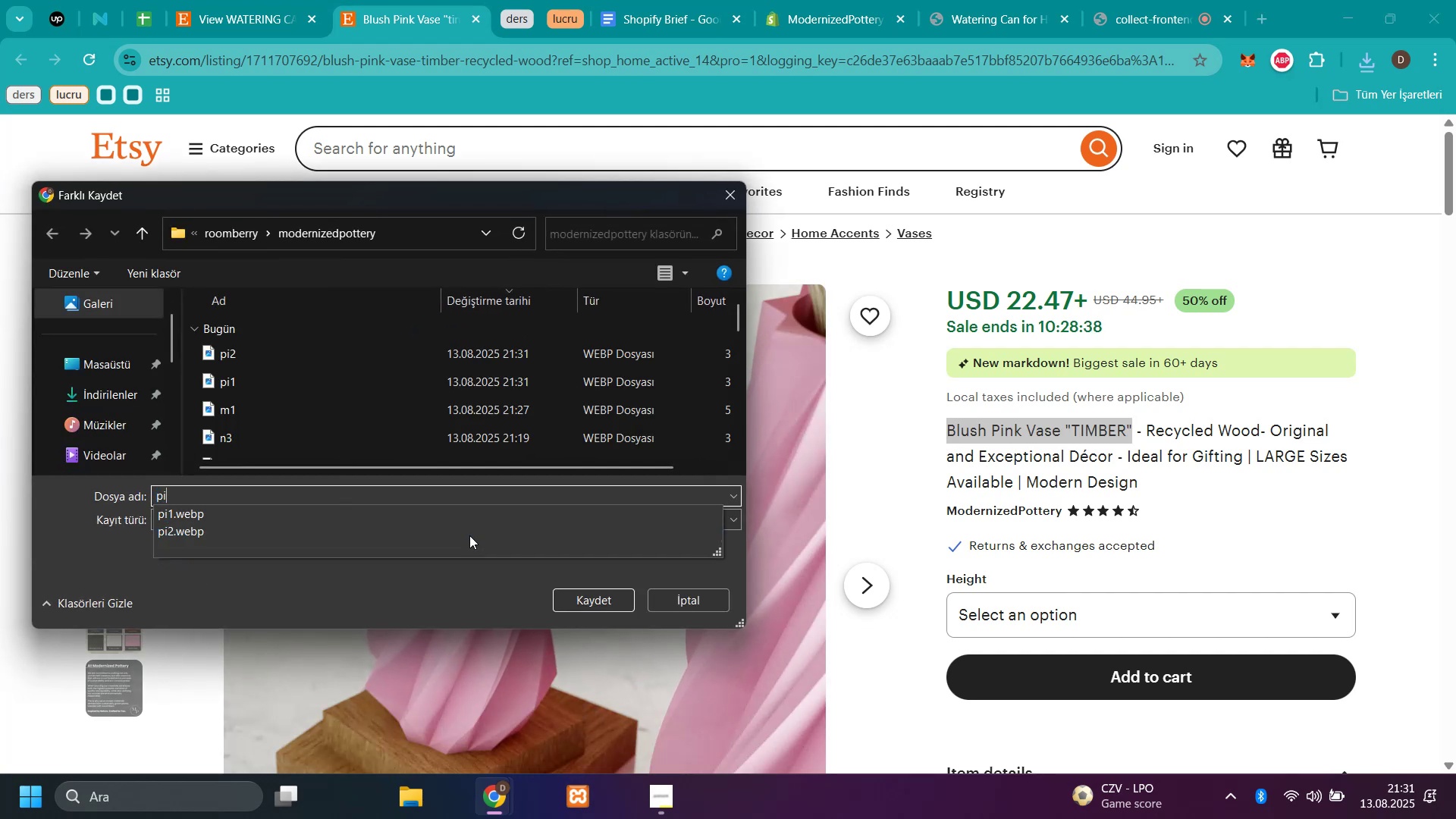 
key(3)
 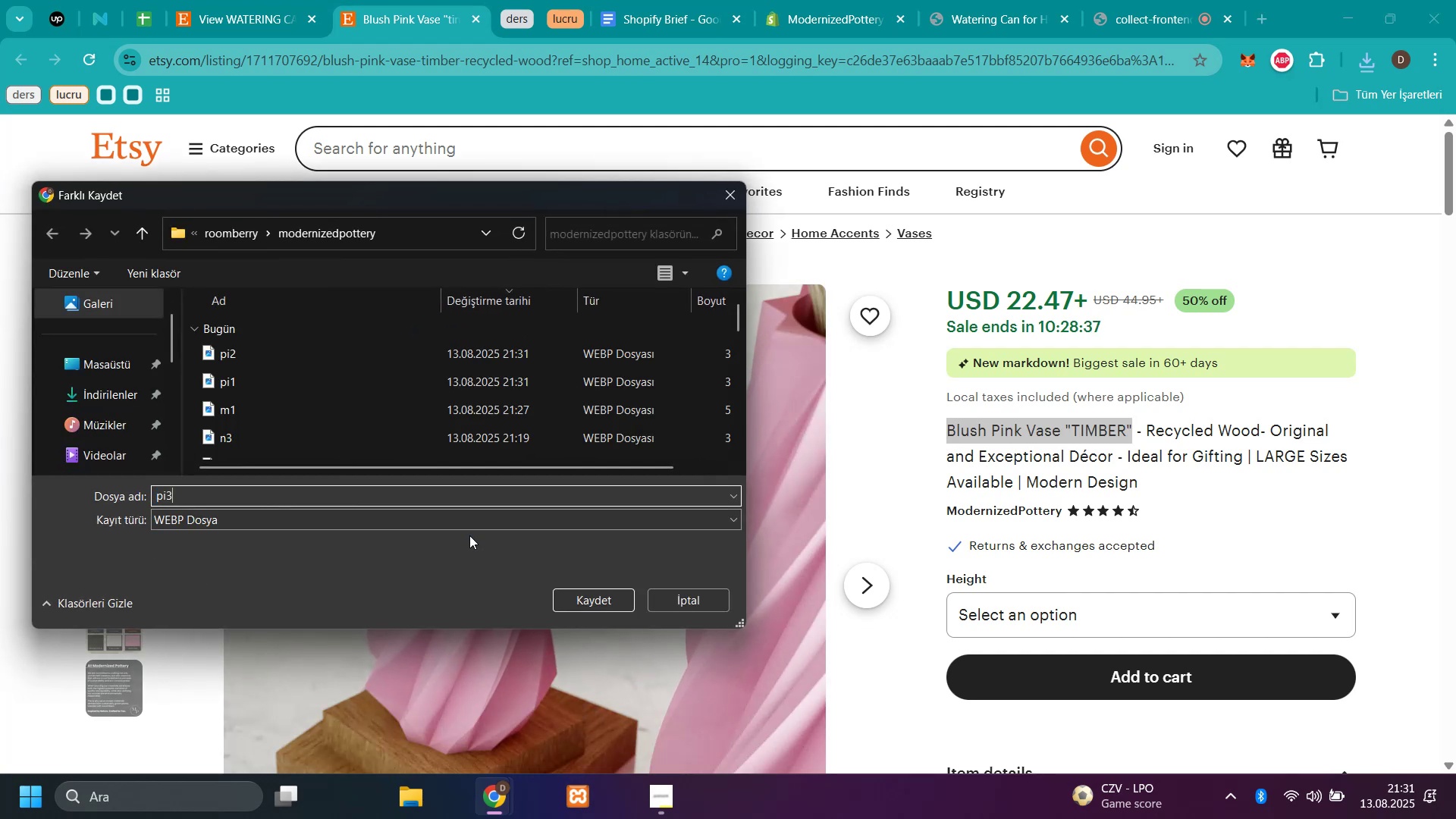 
key(Enter)
 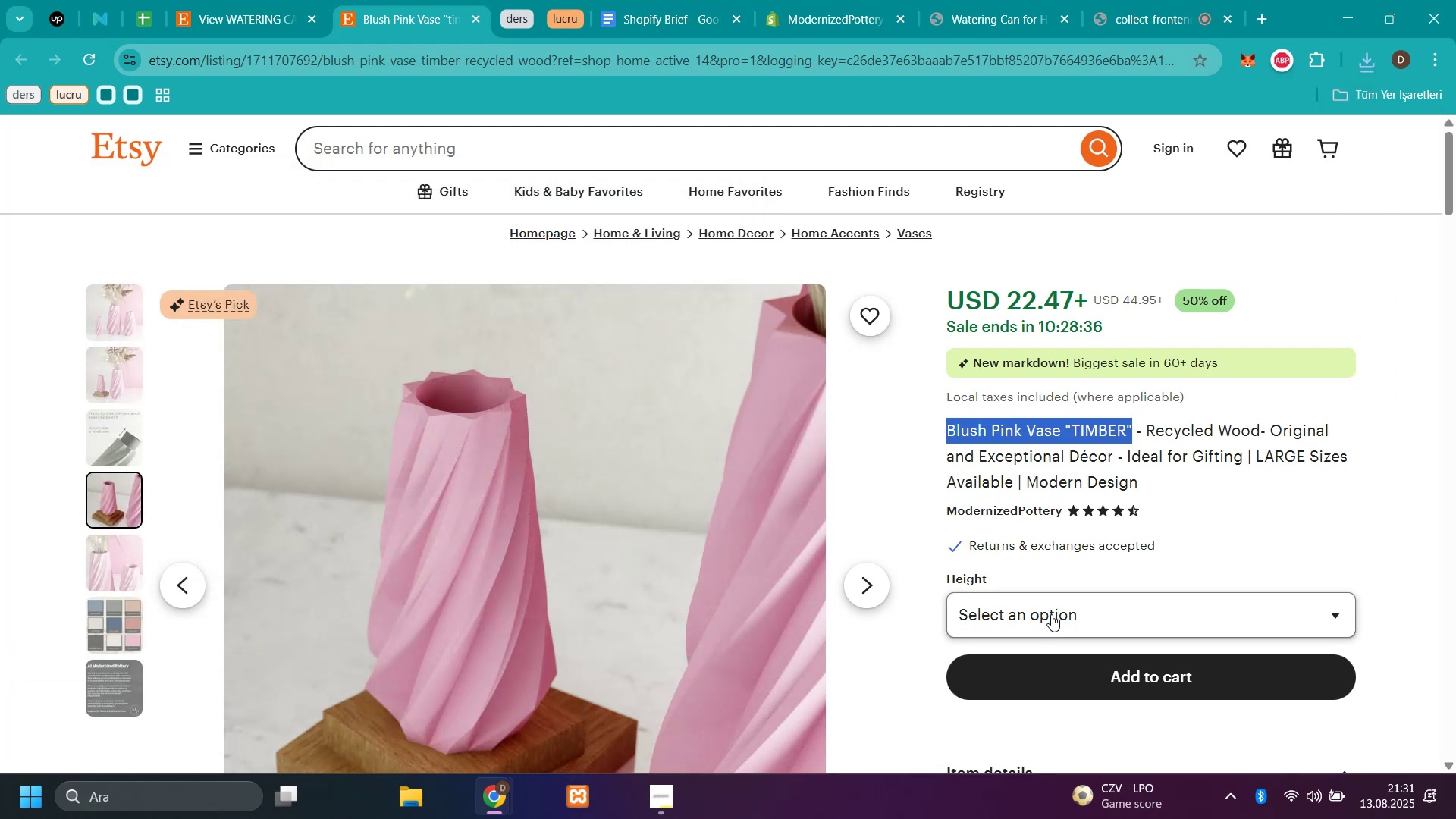 
left_click([1051, 614])
 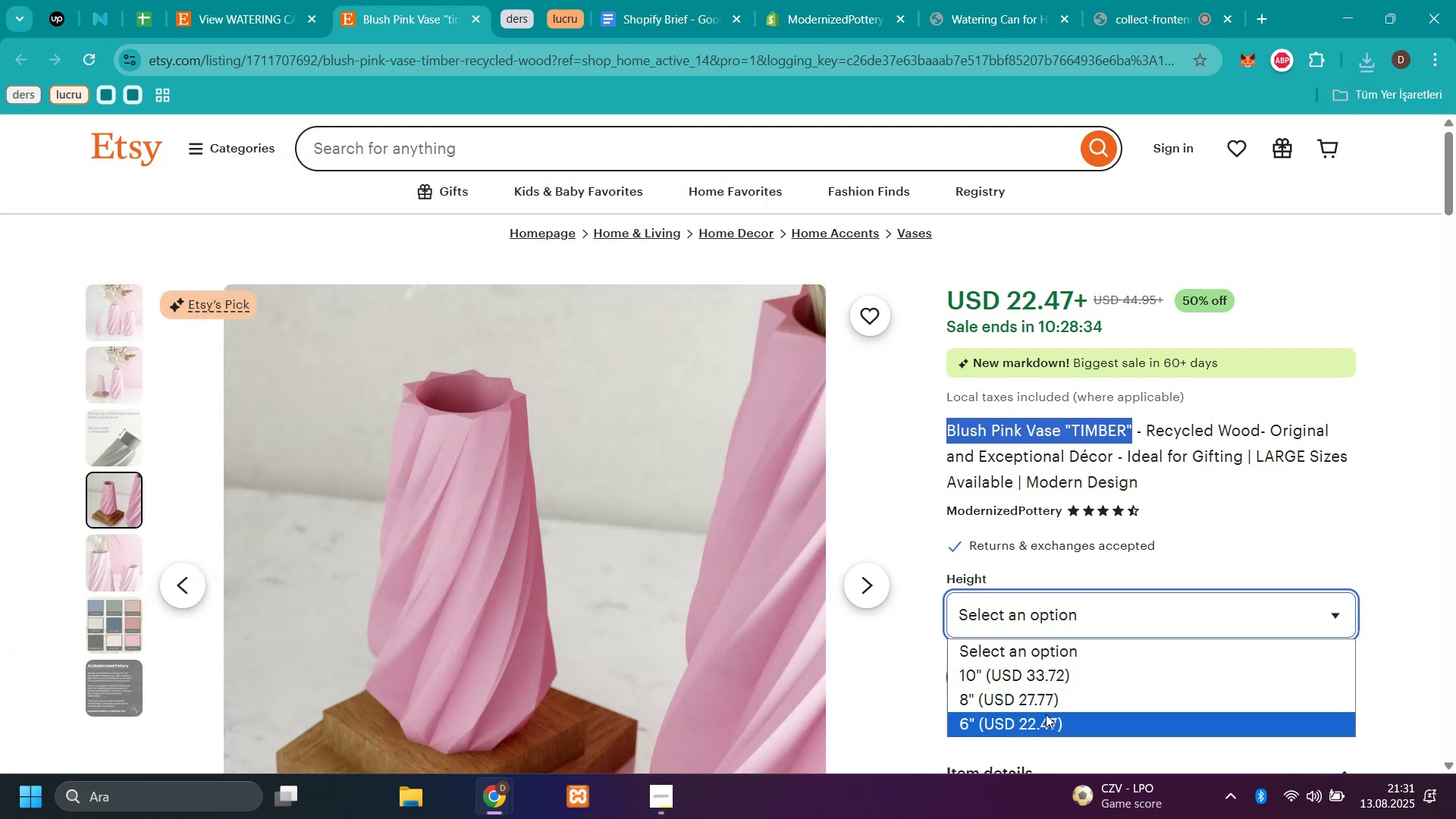 
left_click([1046, 719])
 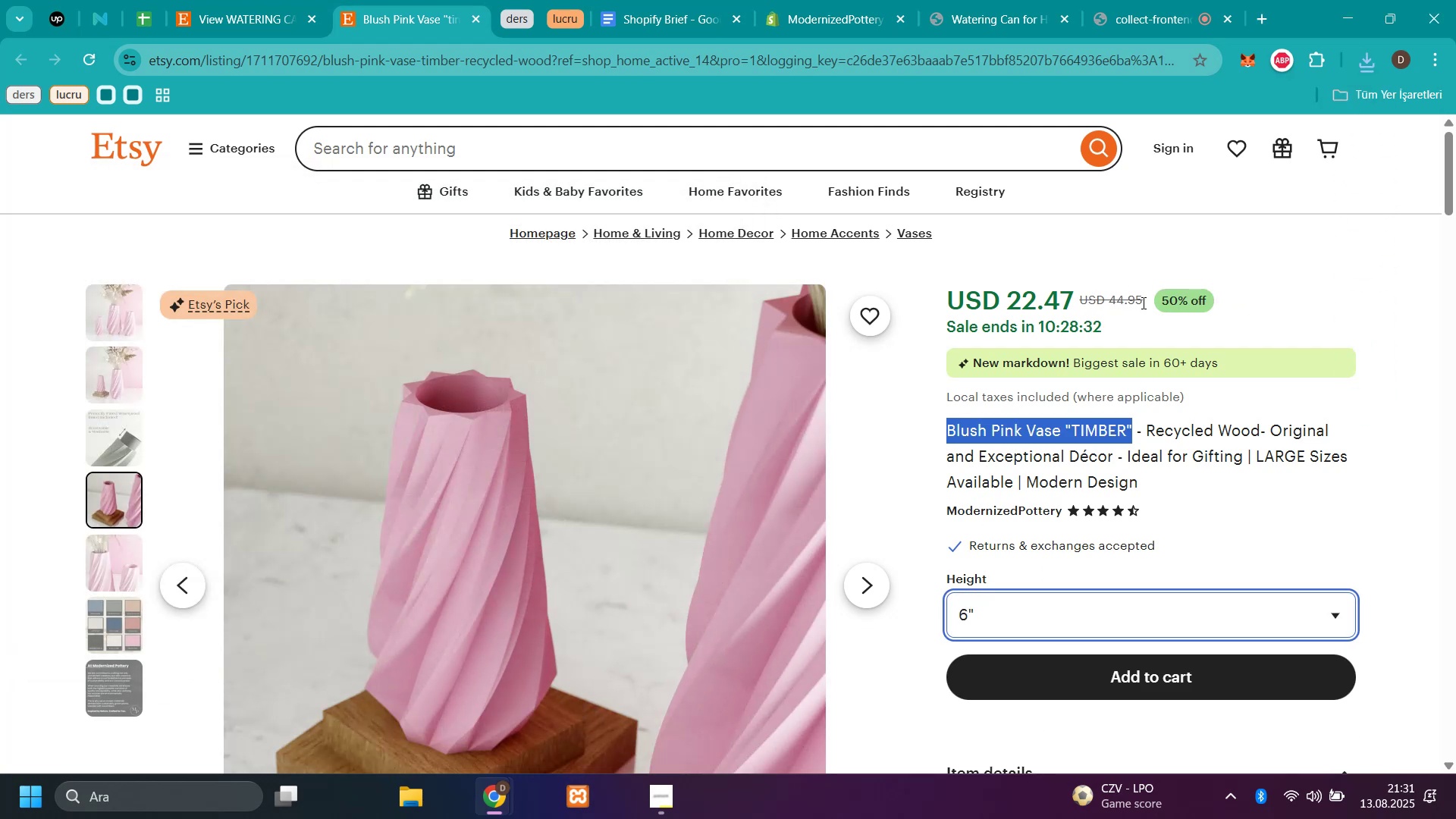 
left_click_drag(start_coordinate=[1143, 302], to_coordinate=[1110, 302])
 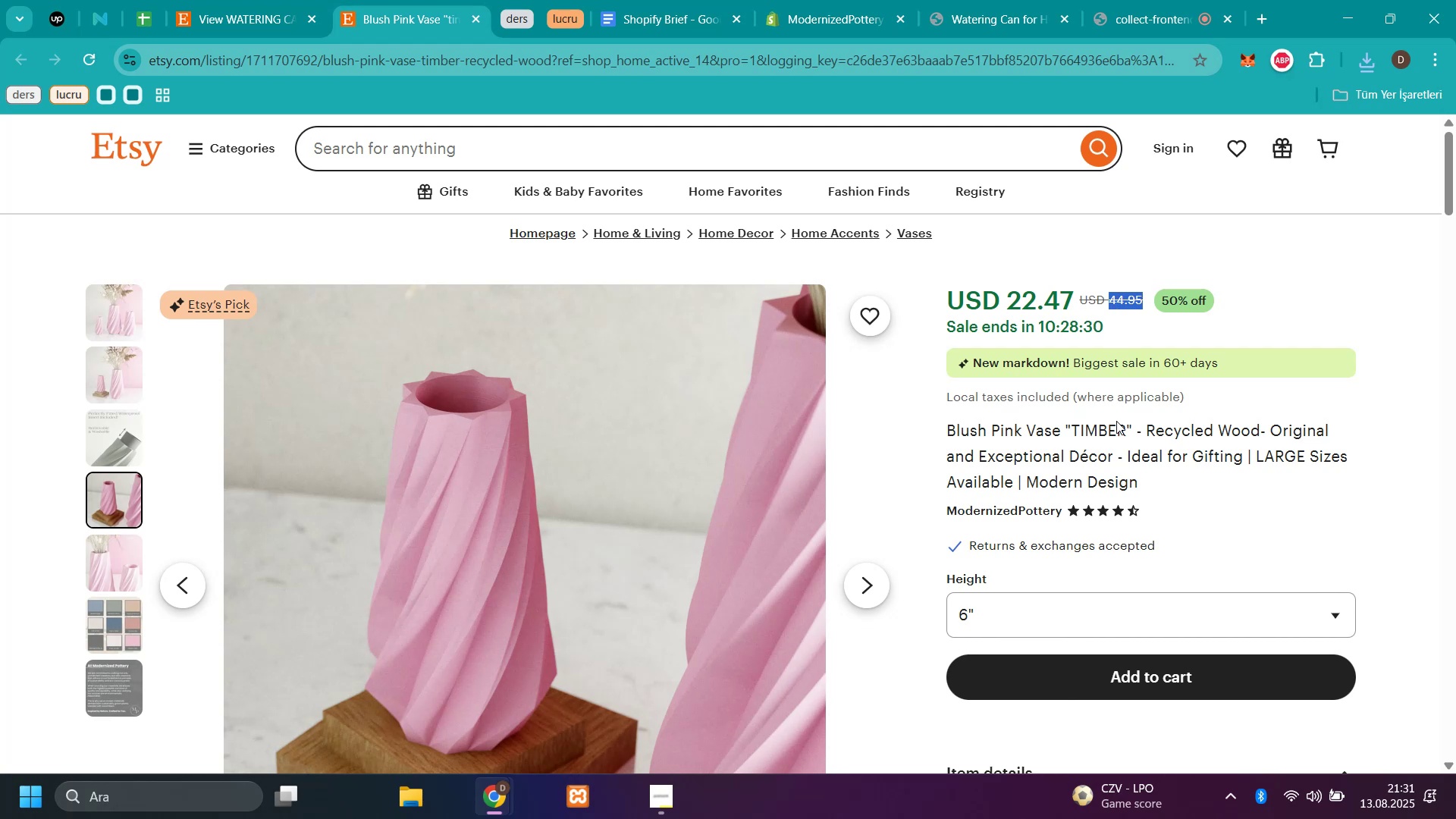 
key(Control+C)
 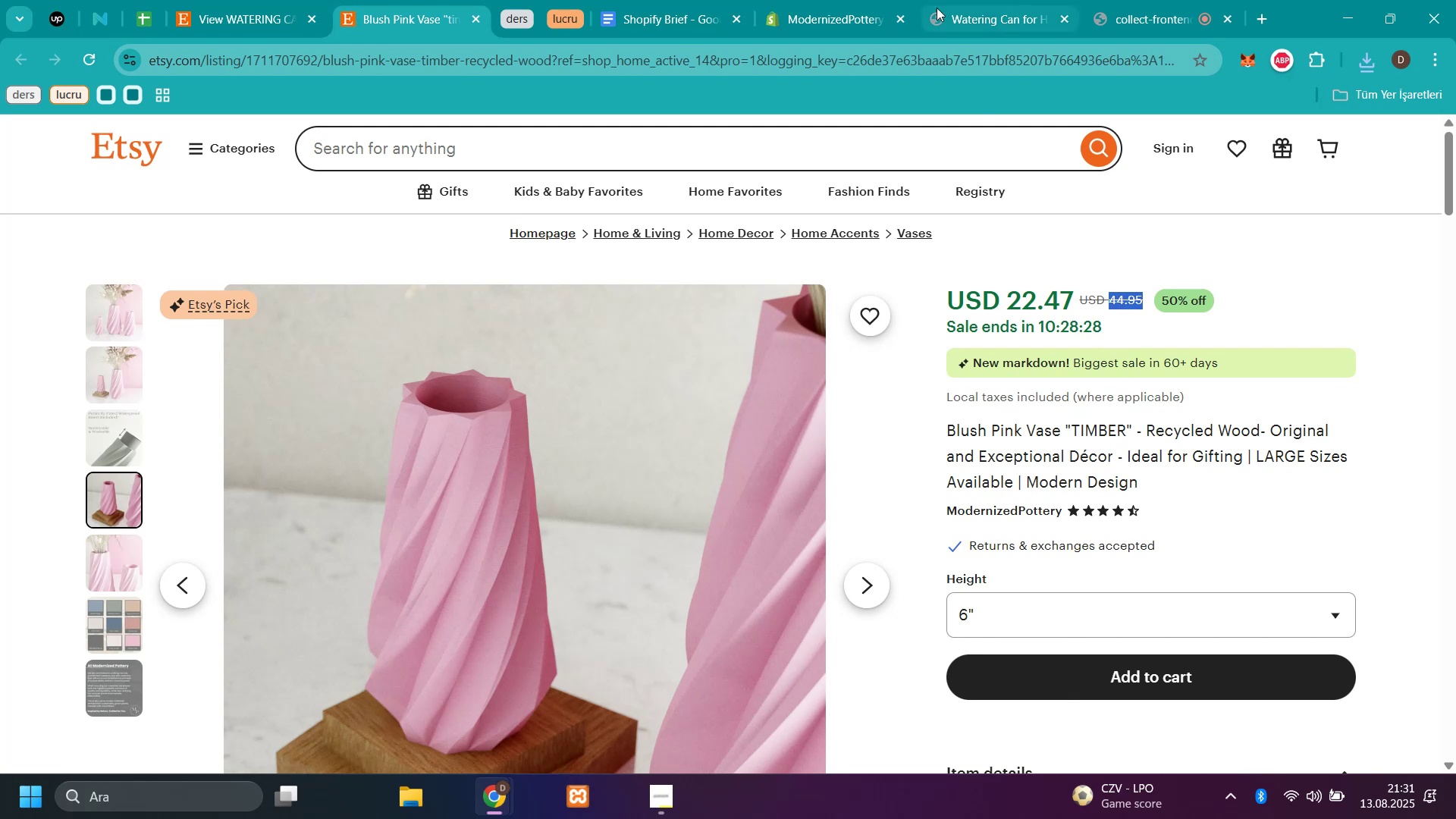 
left_click([821, 11])
 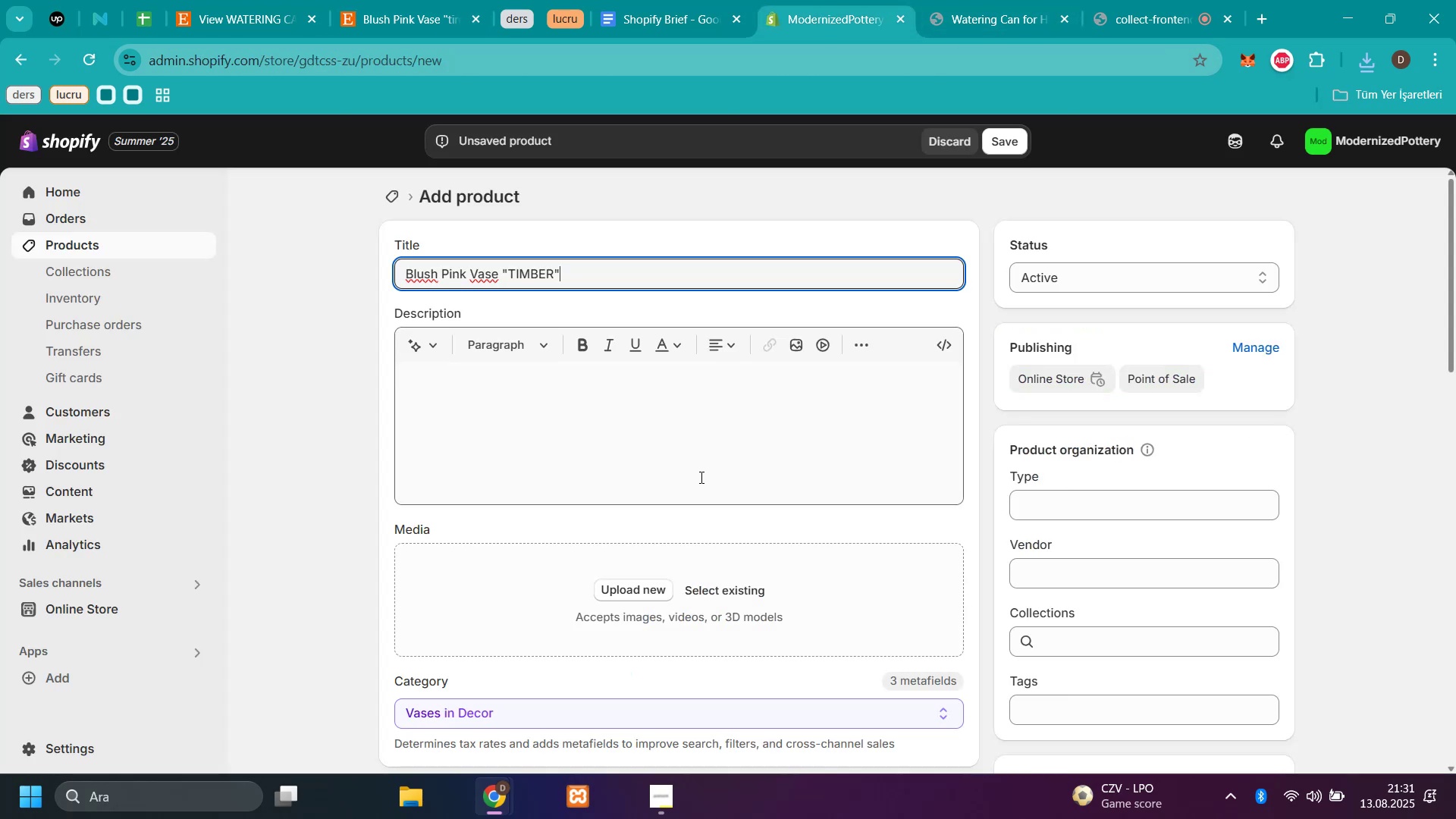 
scroll: coordinate [700, 477], scroll_direction: down, amount: 14.0
 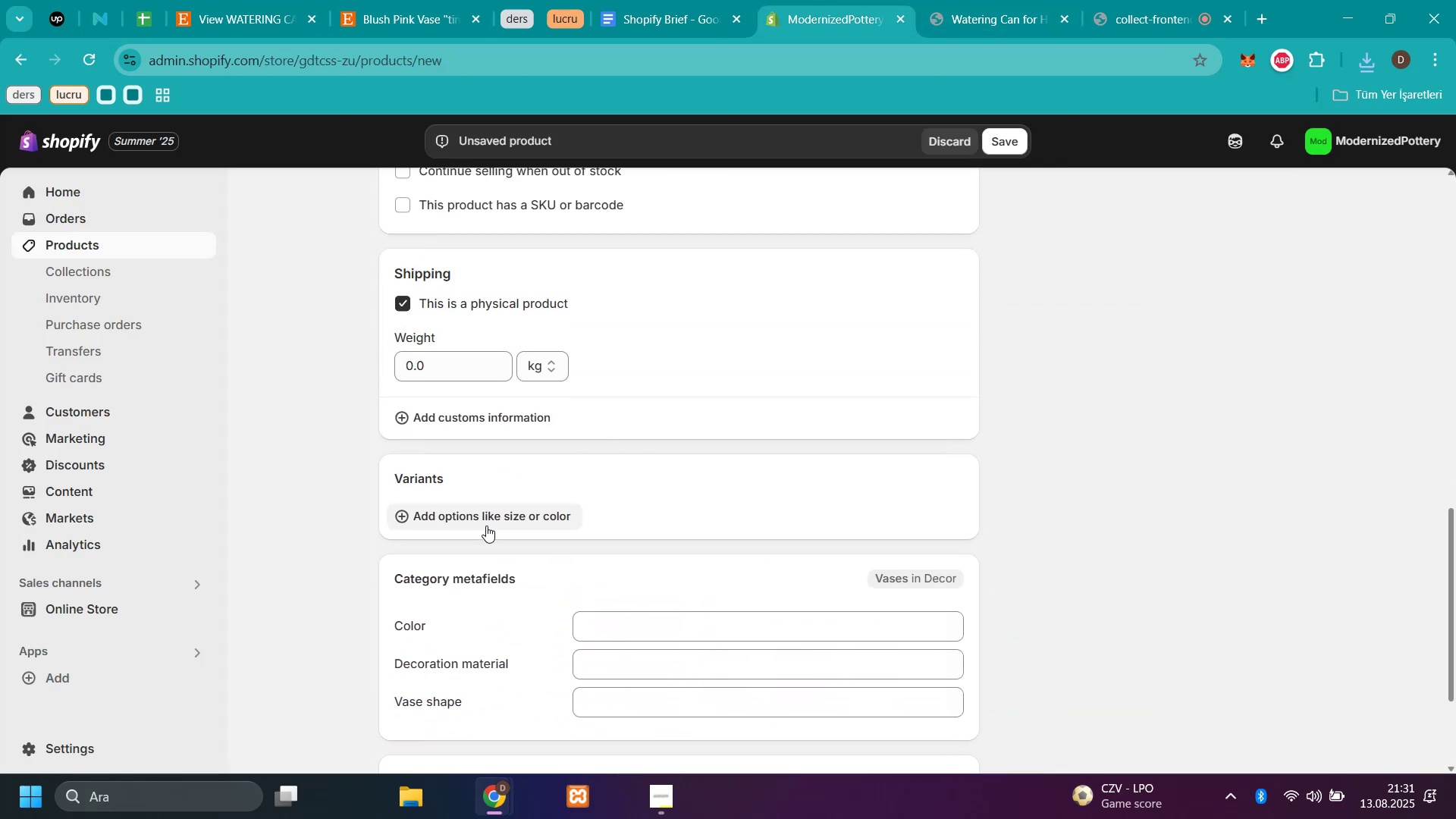 
left_click([486, 526])
 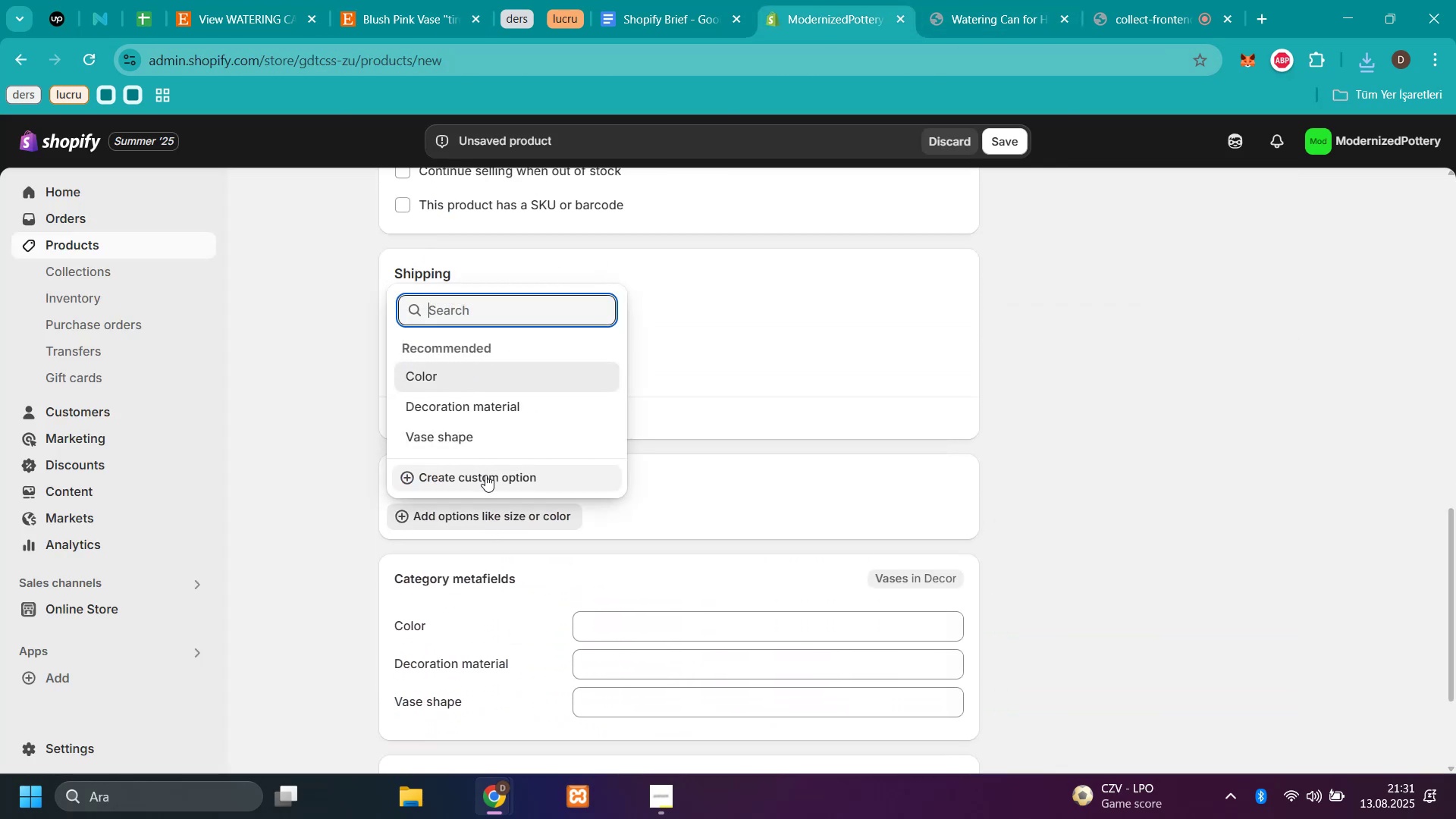 
left_click([487, 482])
 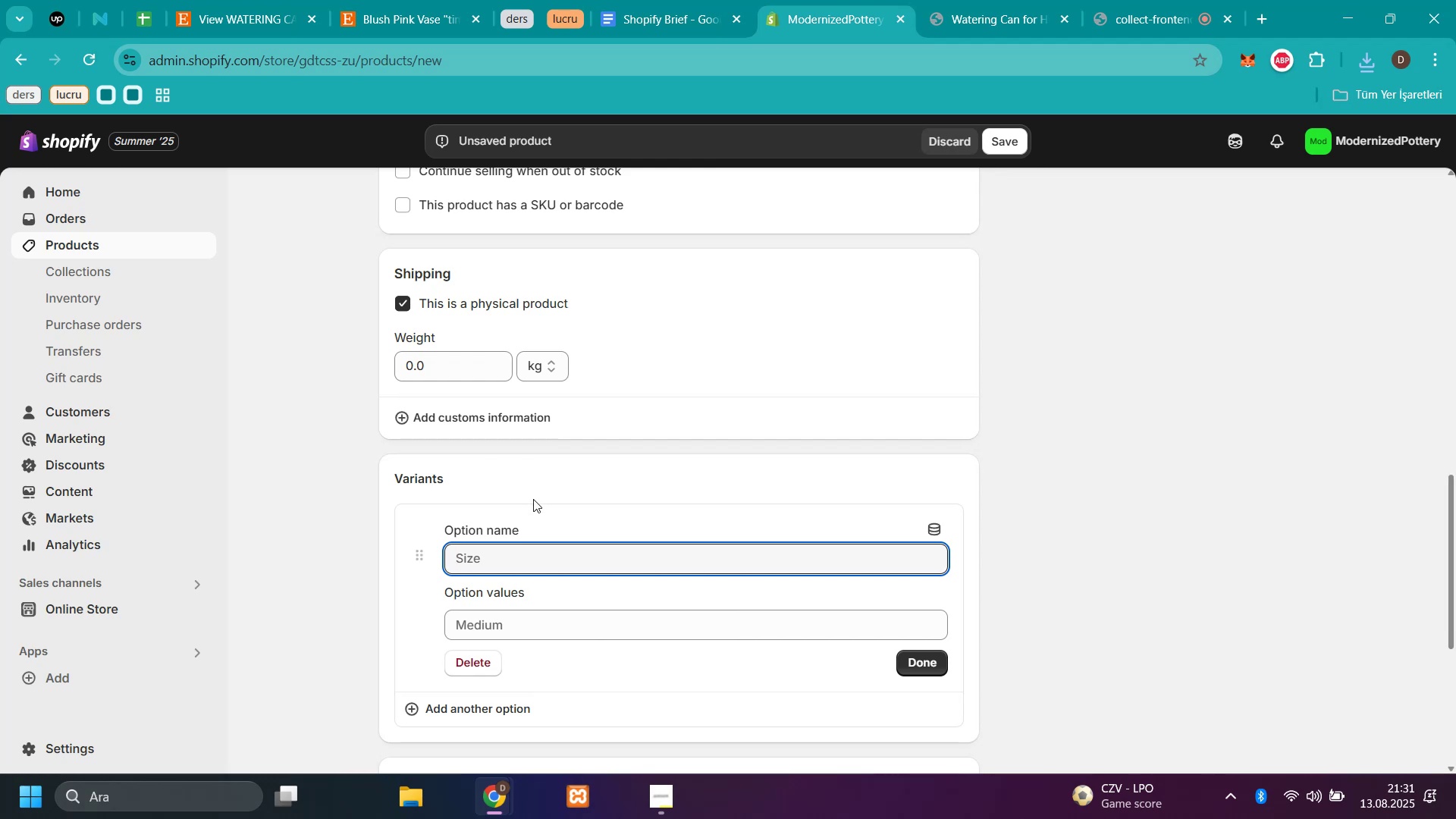 
type(he'ght)
 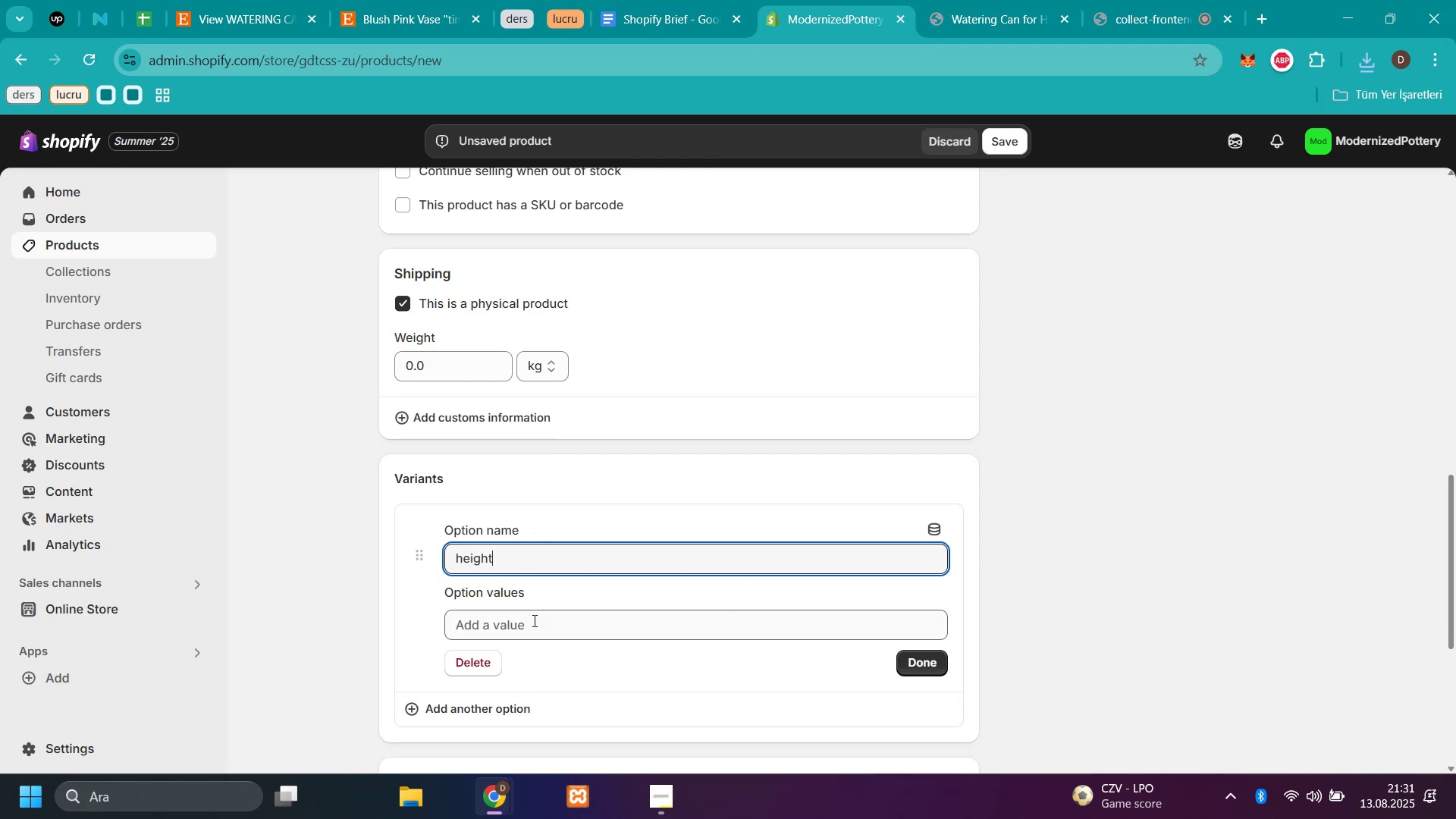 
left_click([533, 620])
 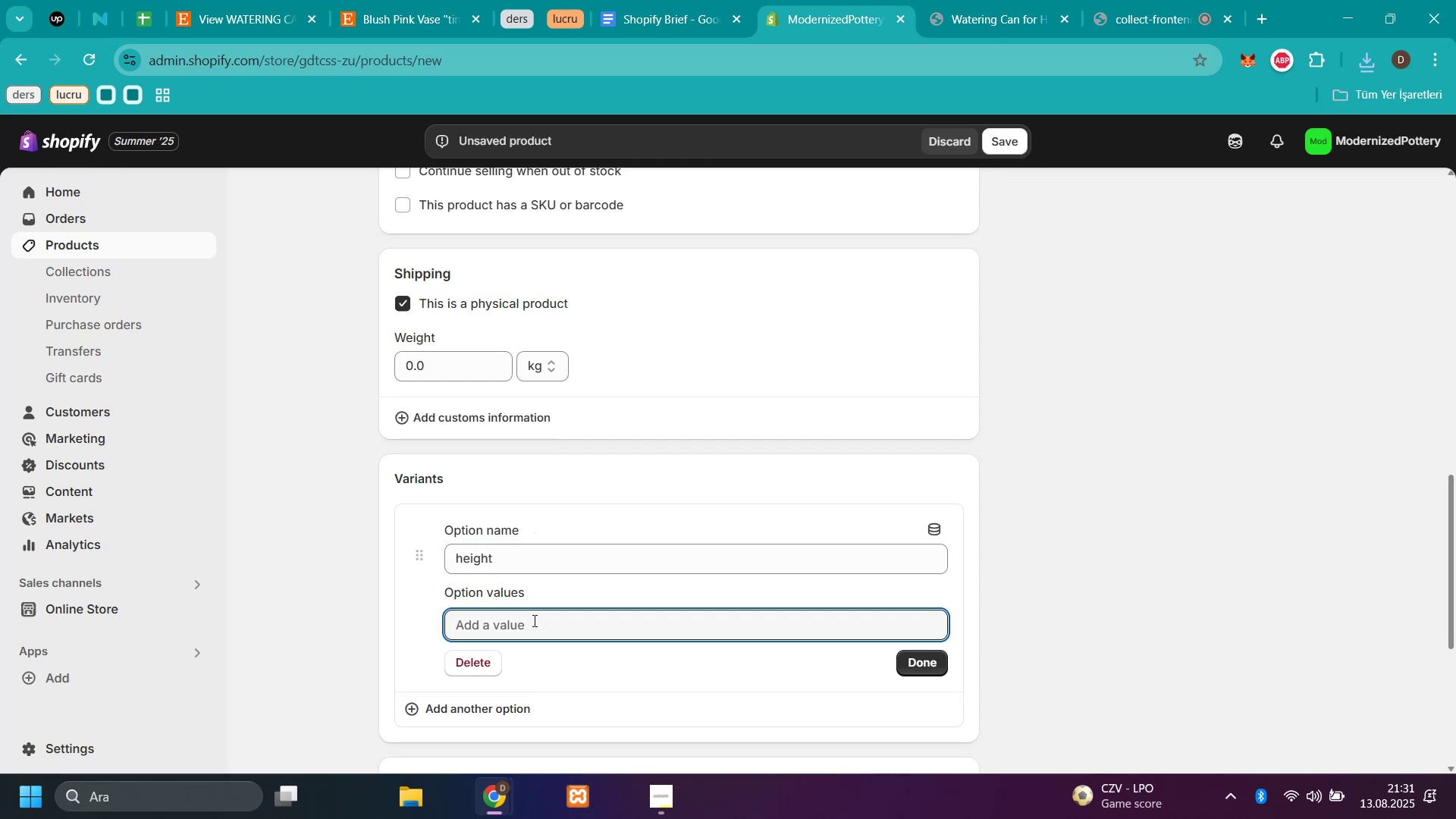 
key(6)
 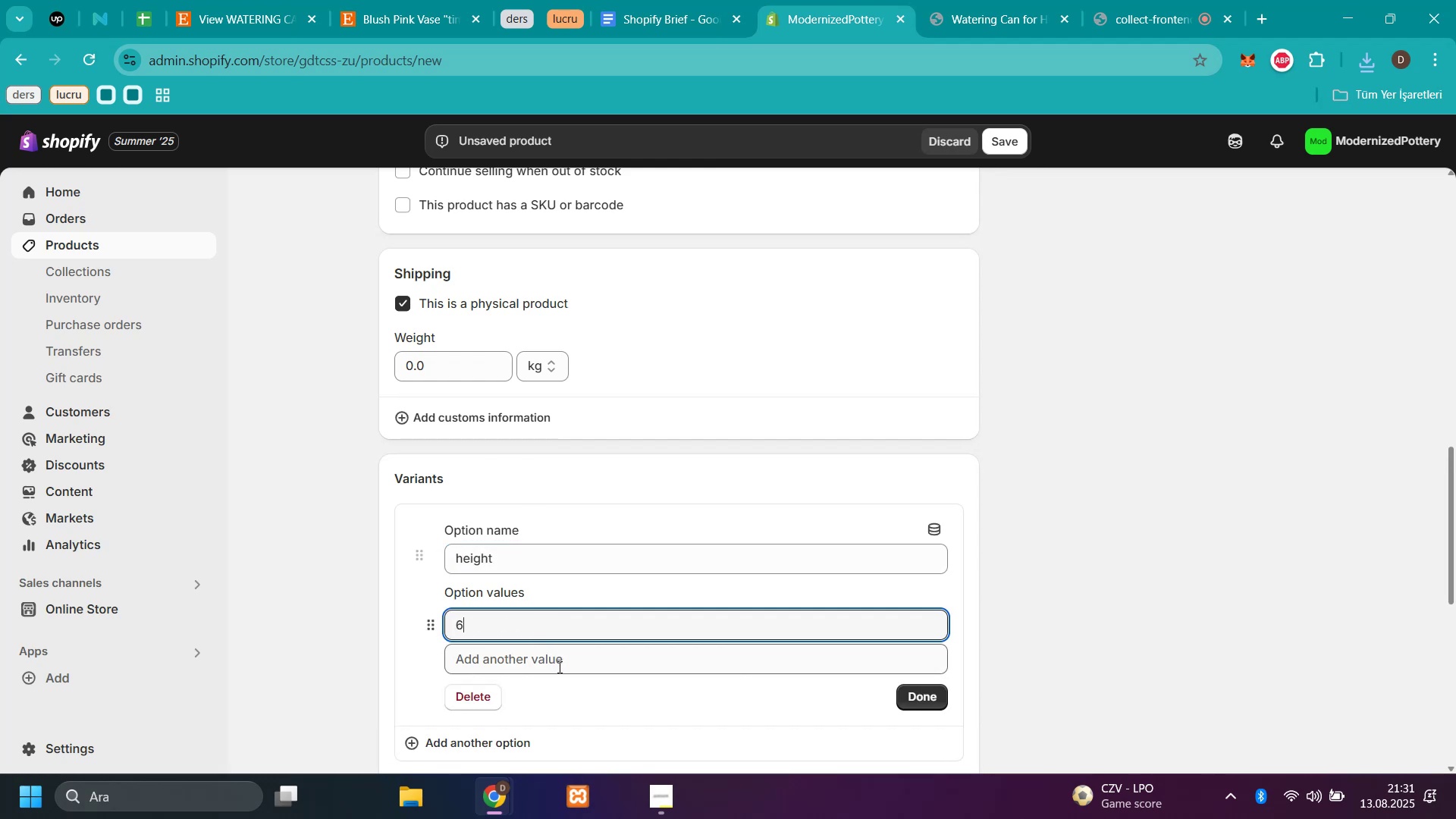 
left_click([558, 667])
 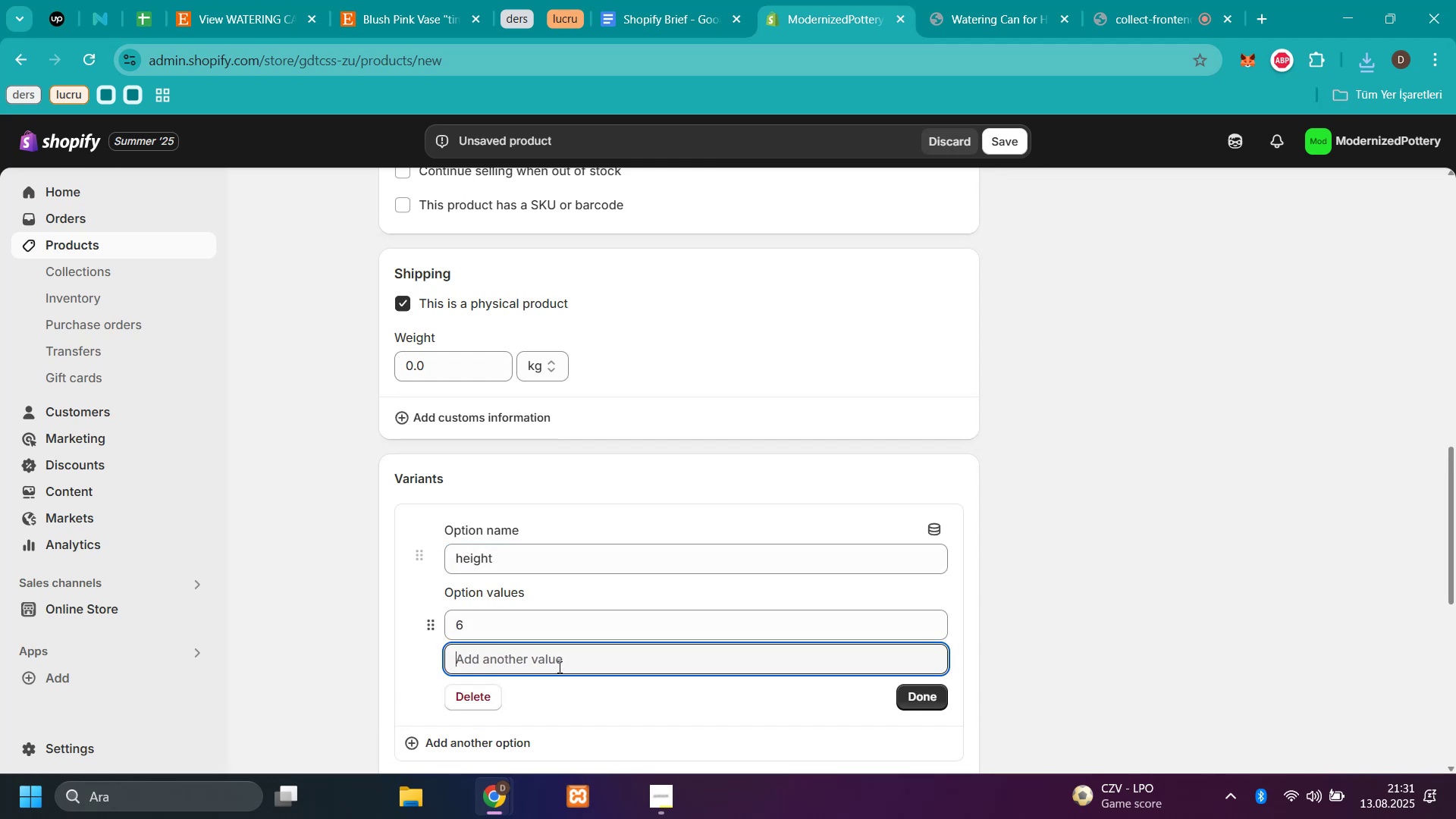 
key(8)
 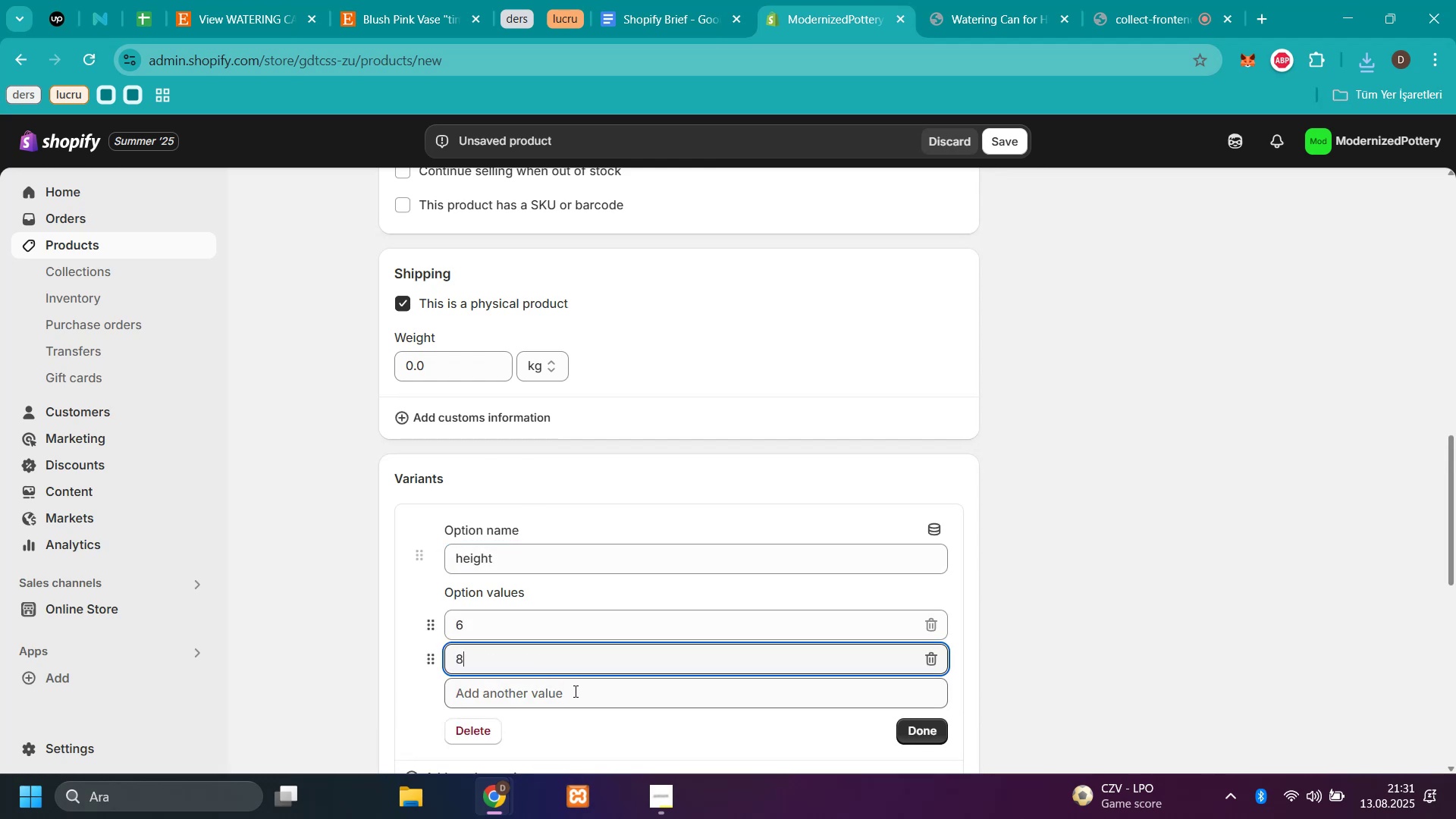 
left_click([574, 691])
 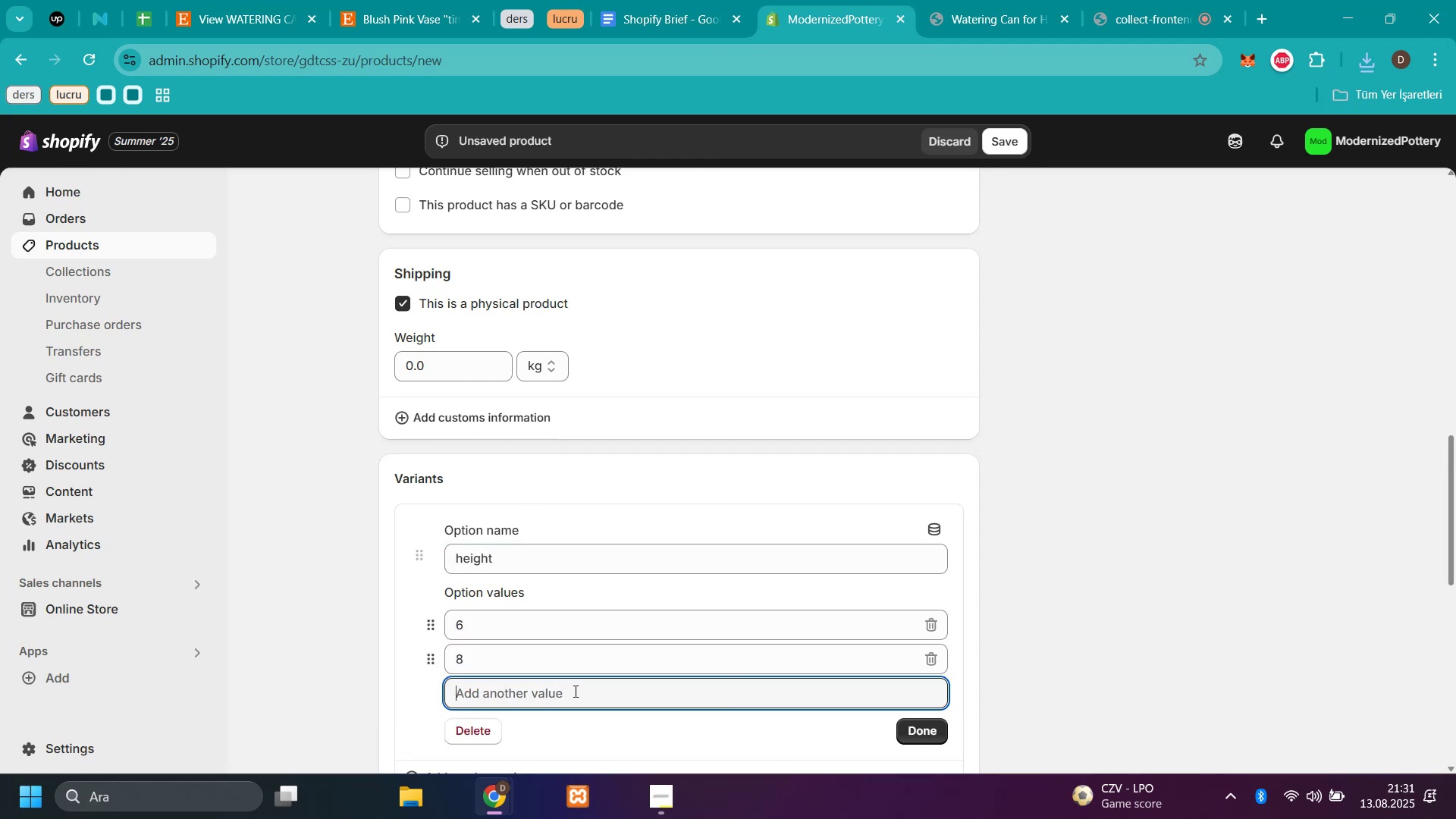 
type(10)
 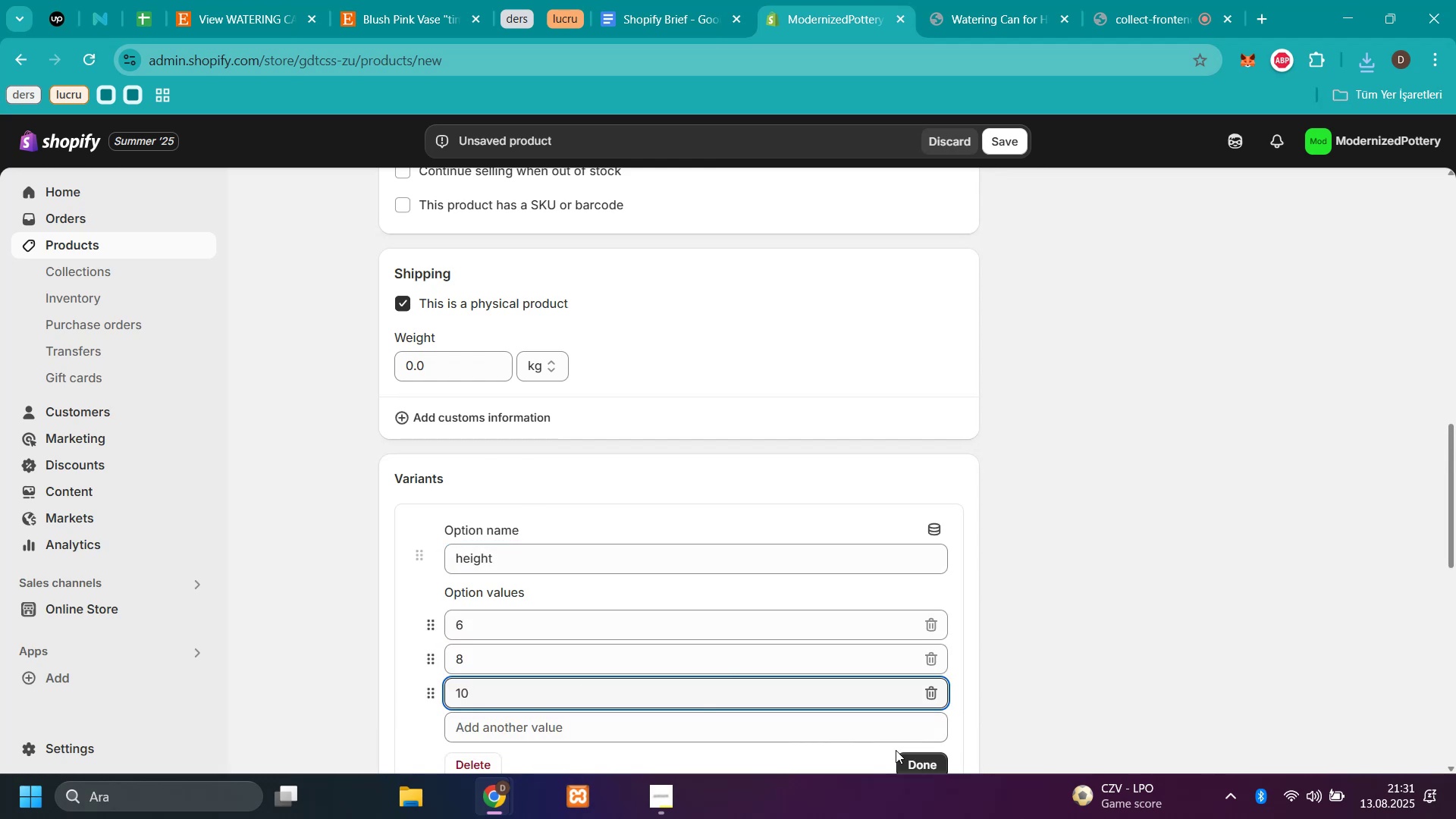 
left_click([900, 758])
 